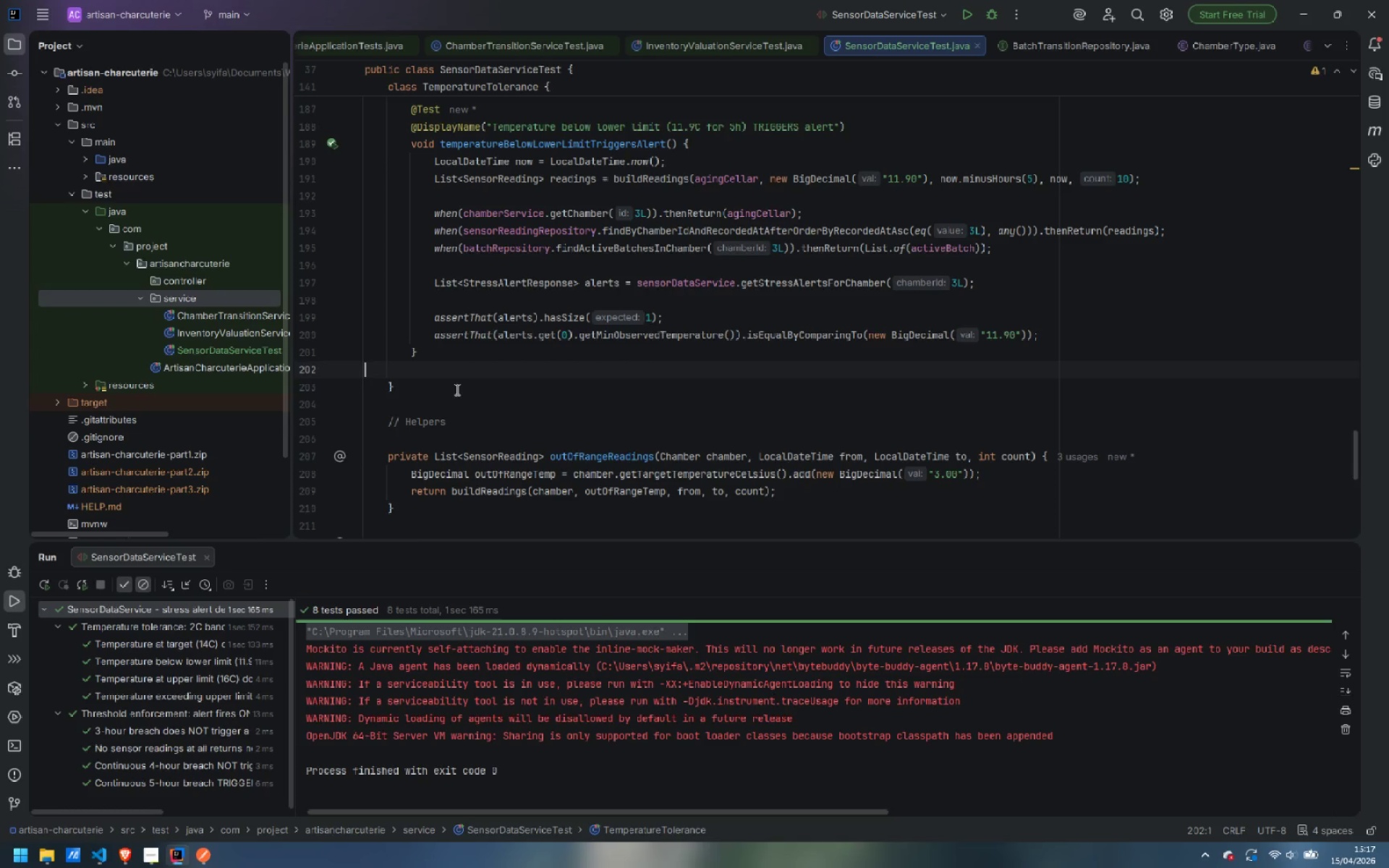 
key(Backspace)
 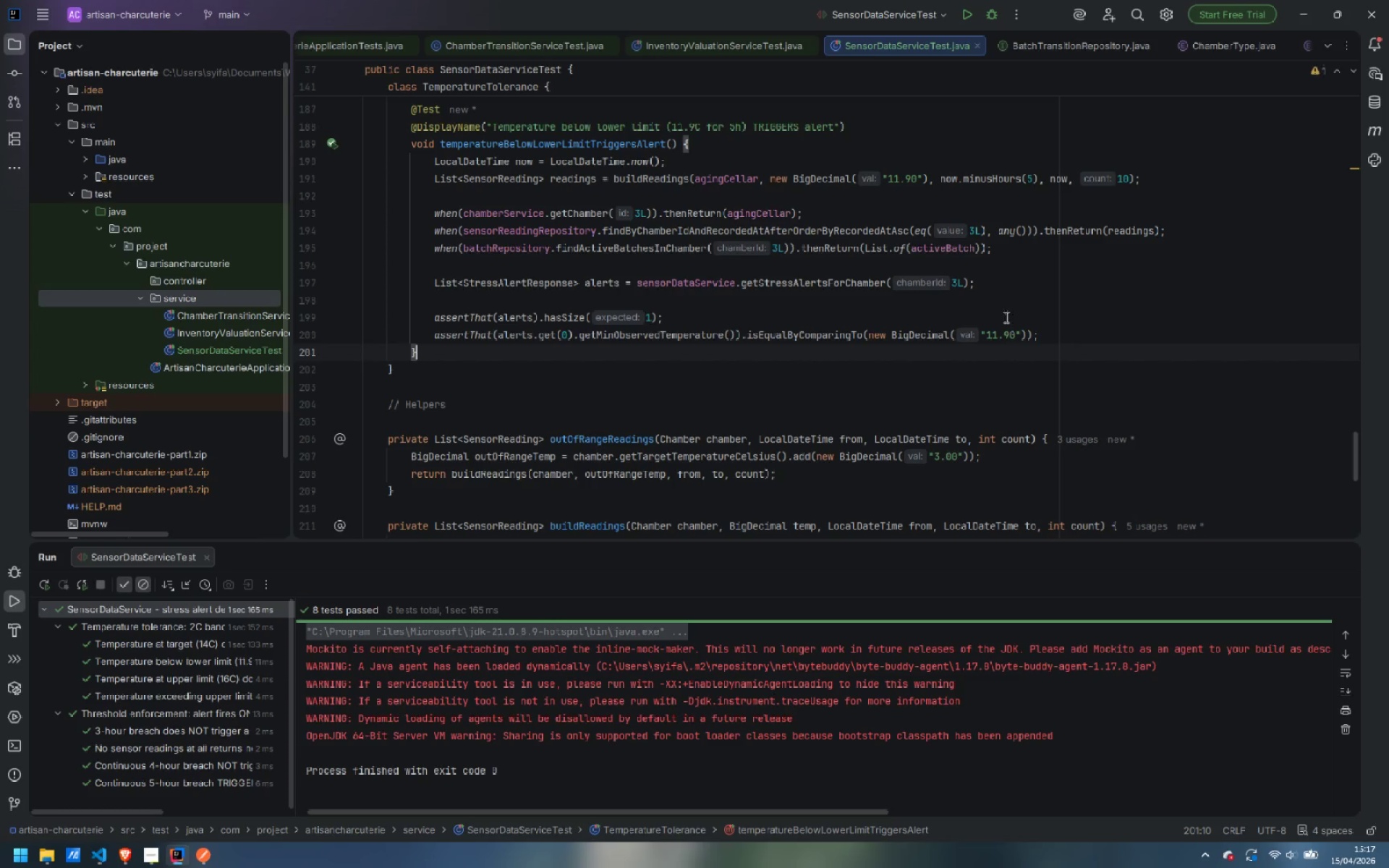 
scroll: coordinate [867, 388], scroll_direction: up, amount: 2.0
 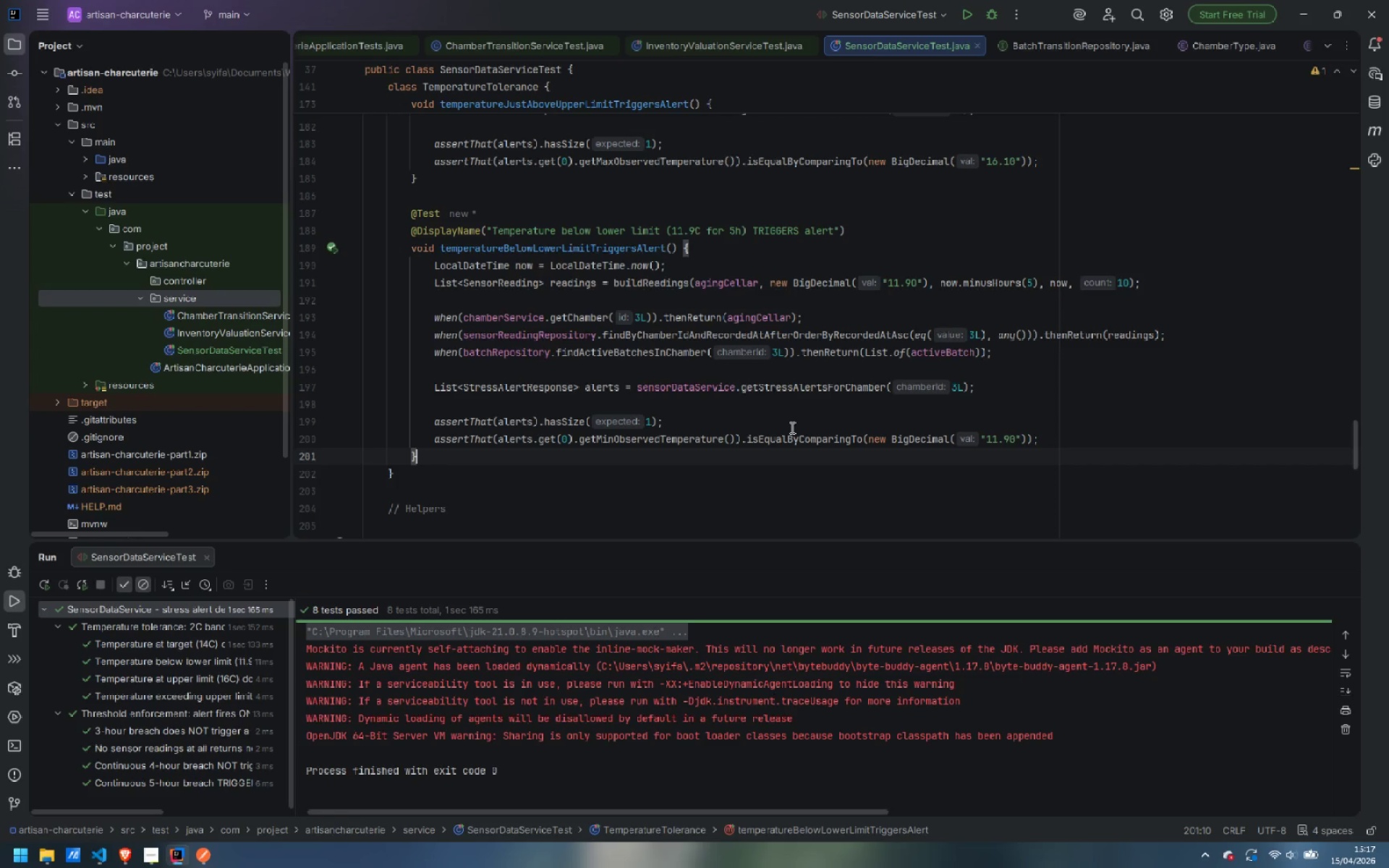 
wait(10.04)
 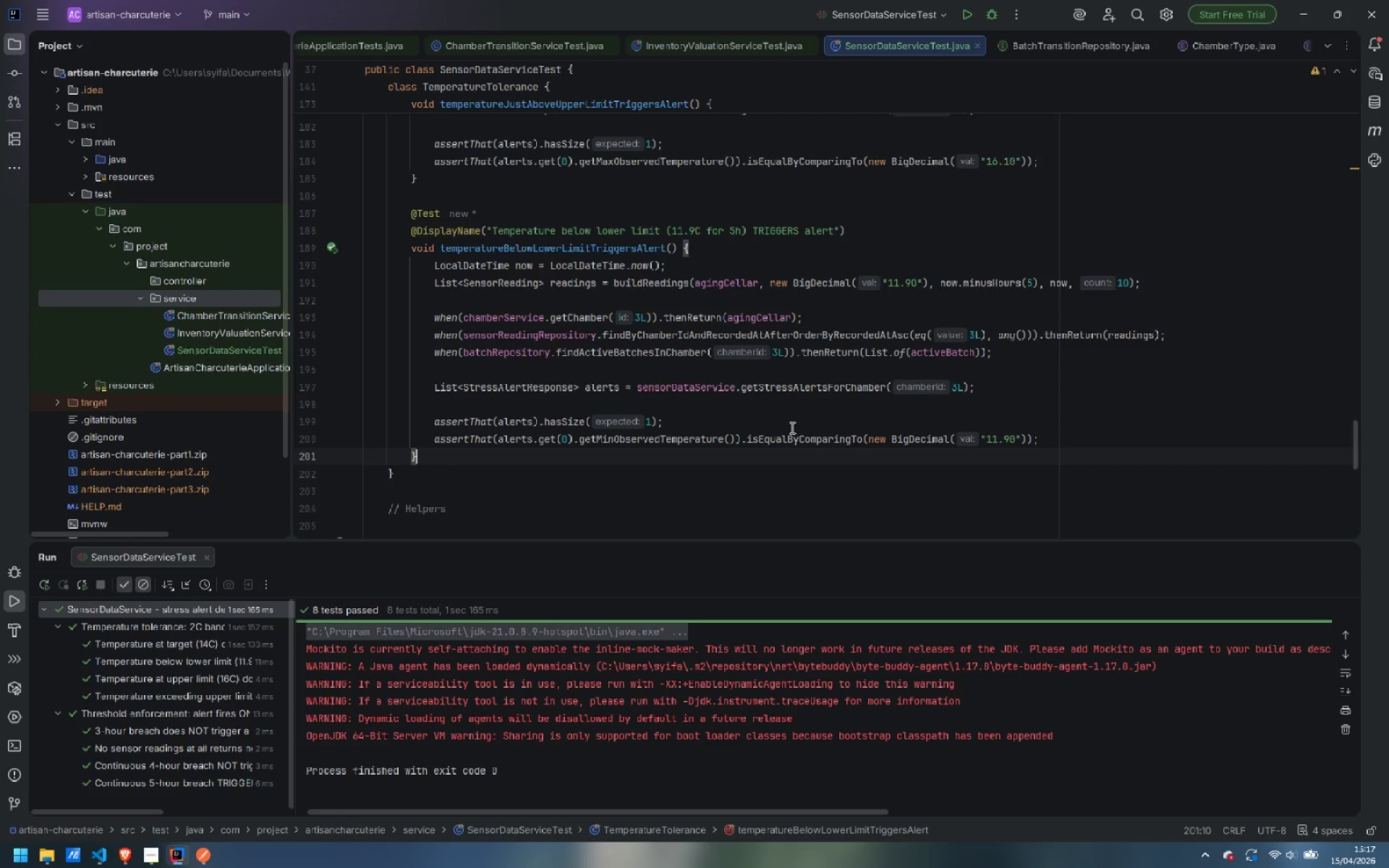 
scroll: coordinate [783, 404], scroll_direction: down, amount: 2.0
 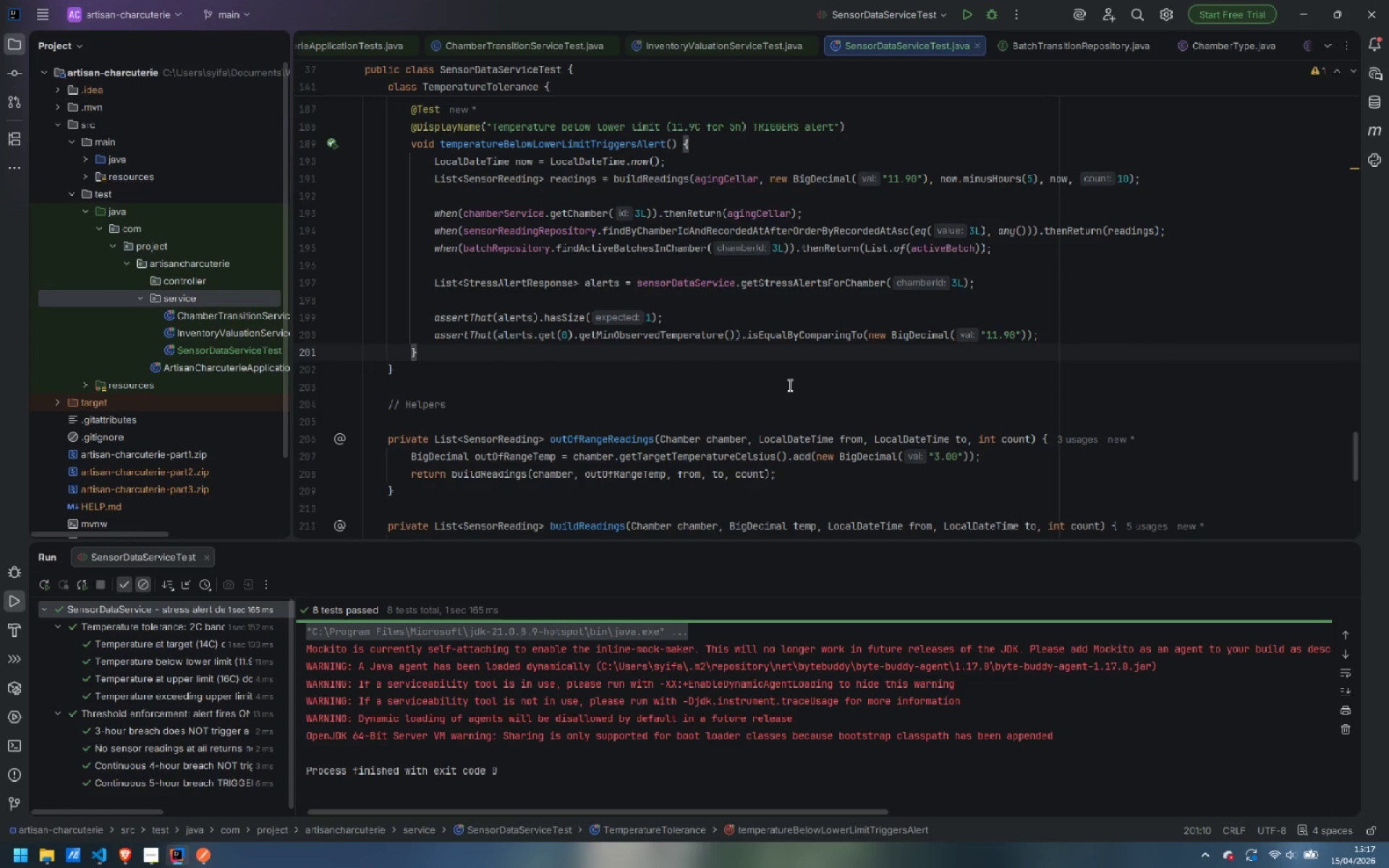 
key(ArrowDown)
 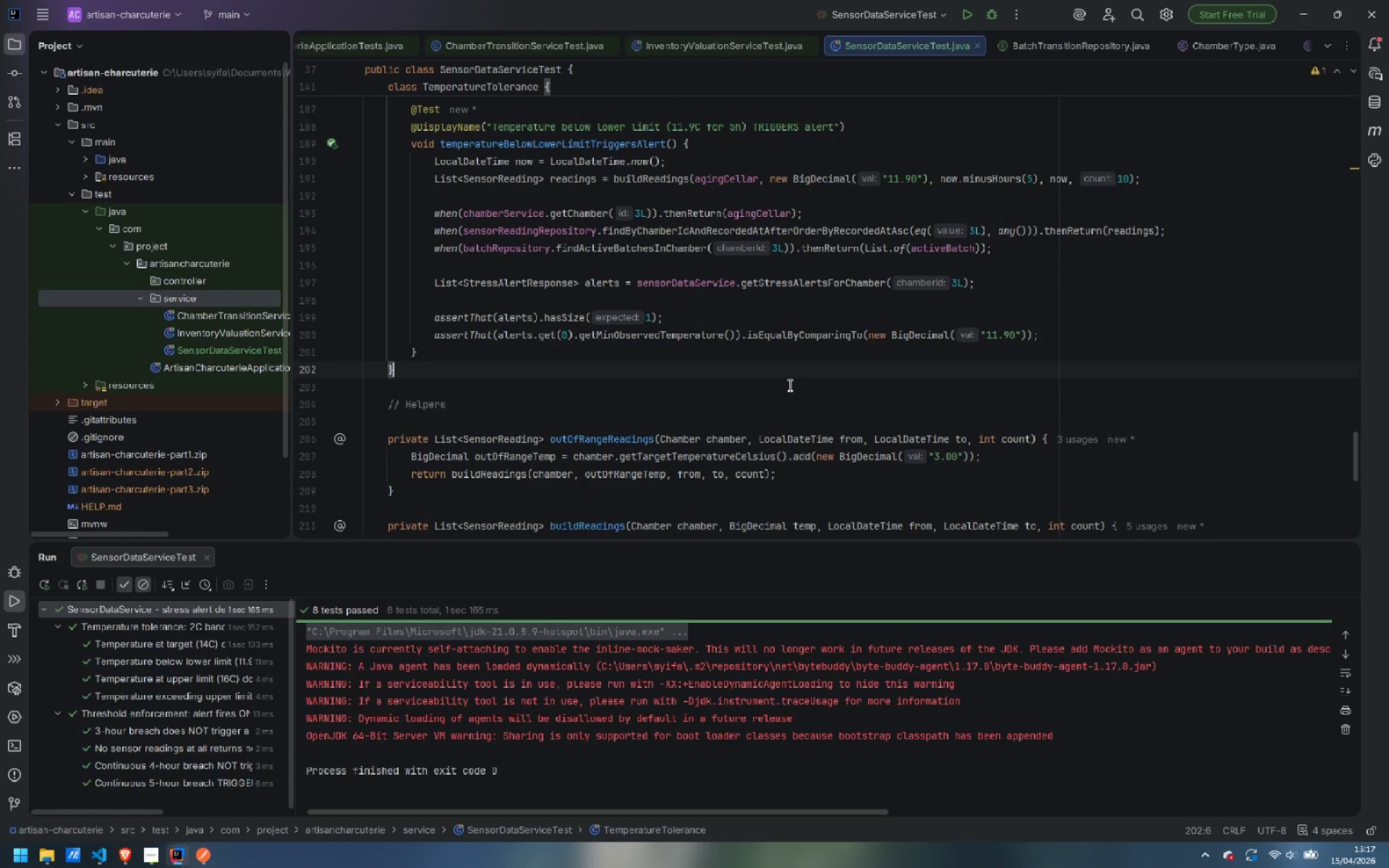 
key(Enter)
 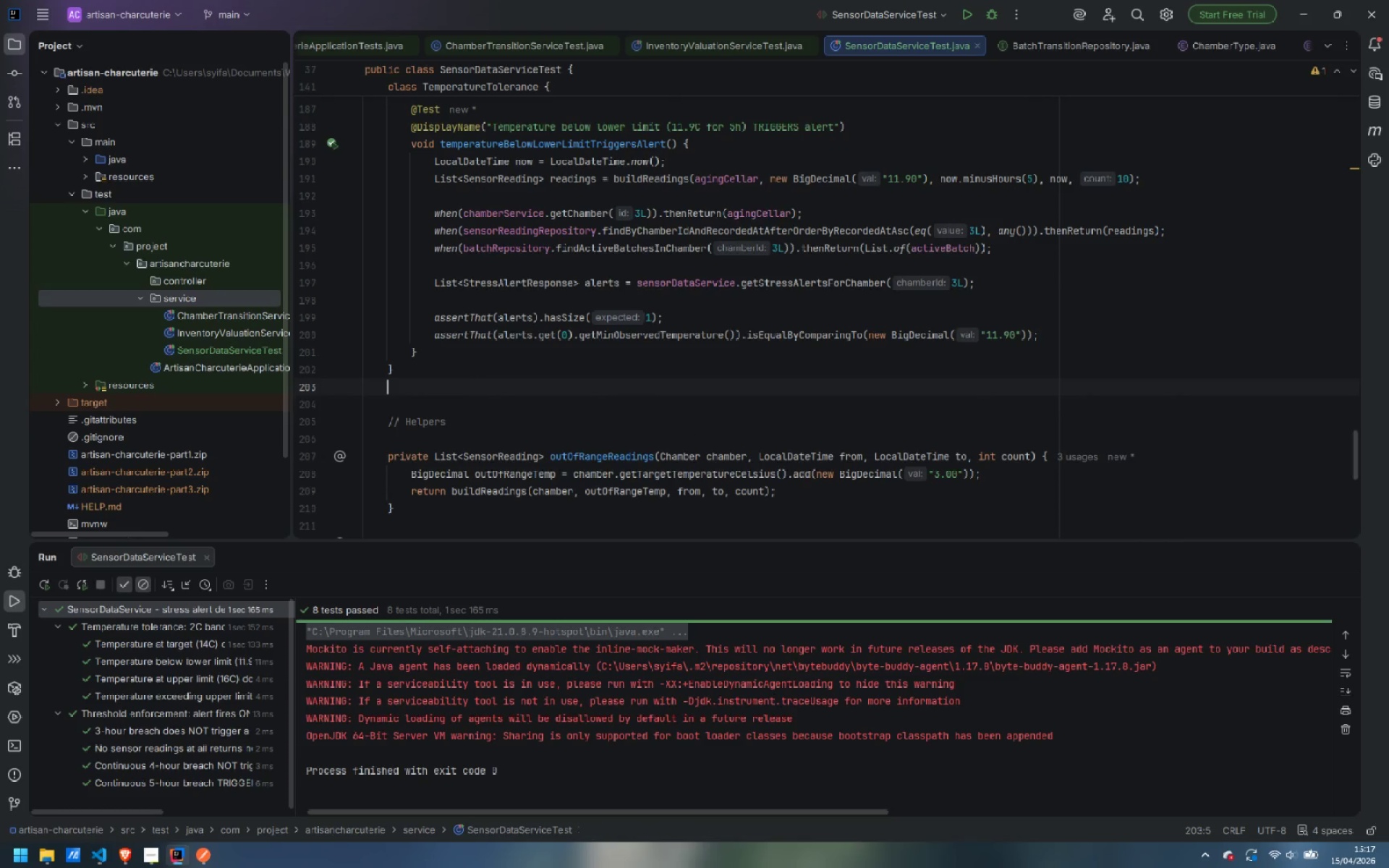 
key(Enter)
 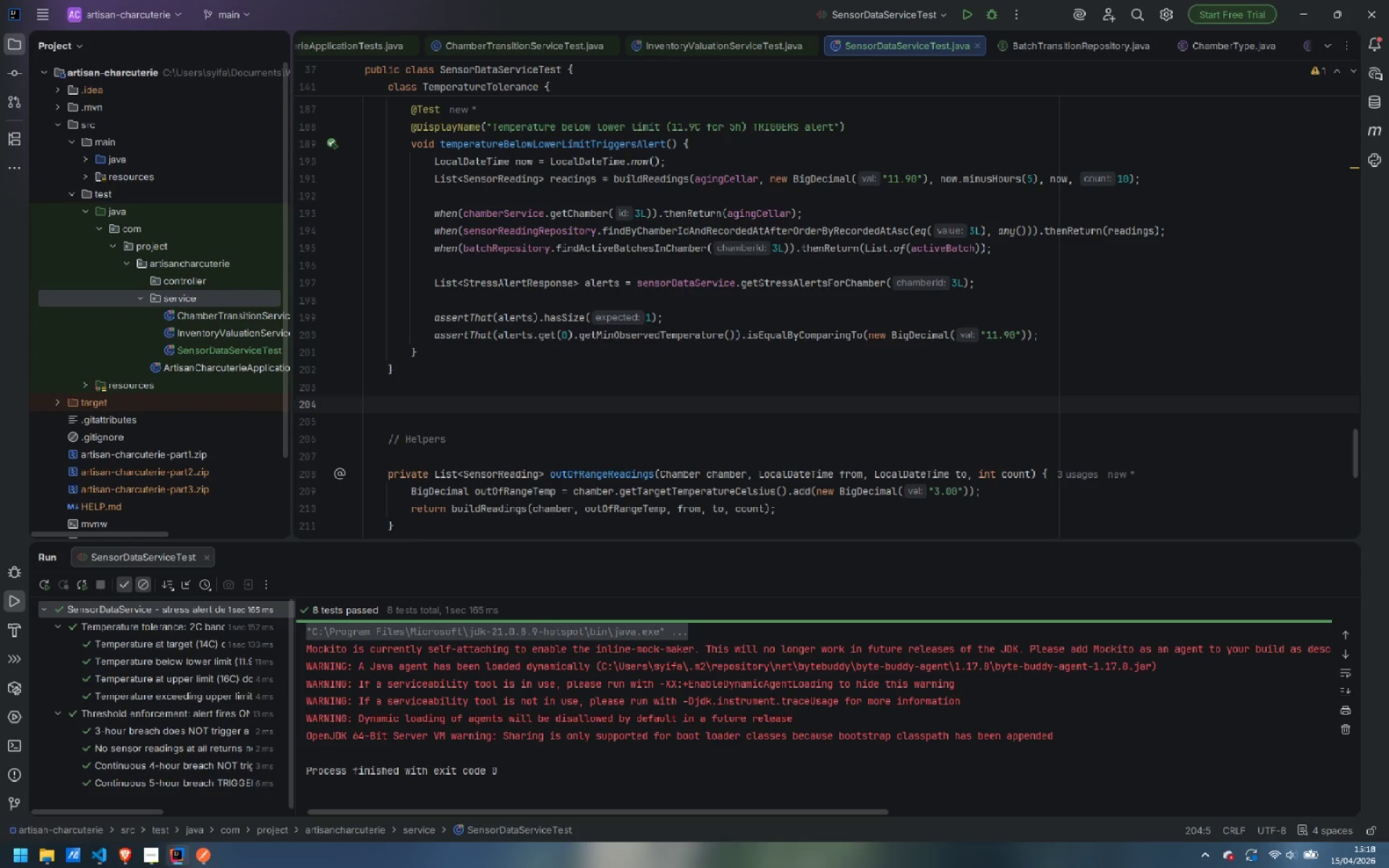 
wait(5.61)
 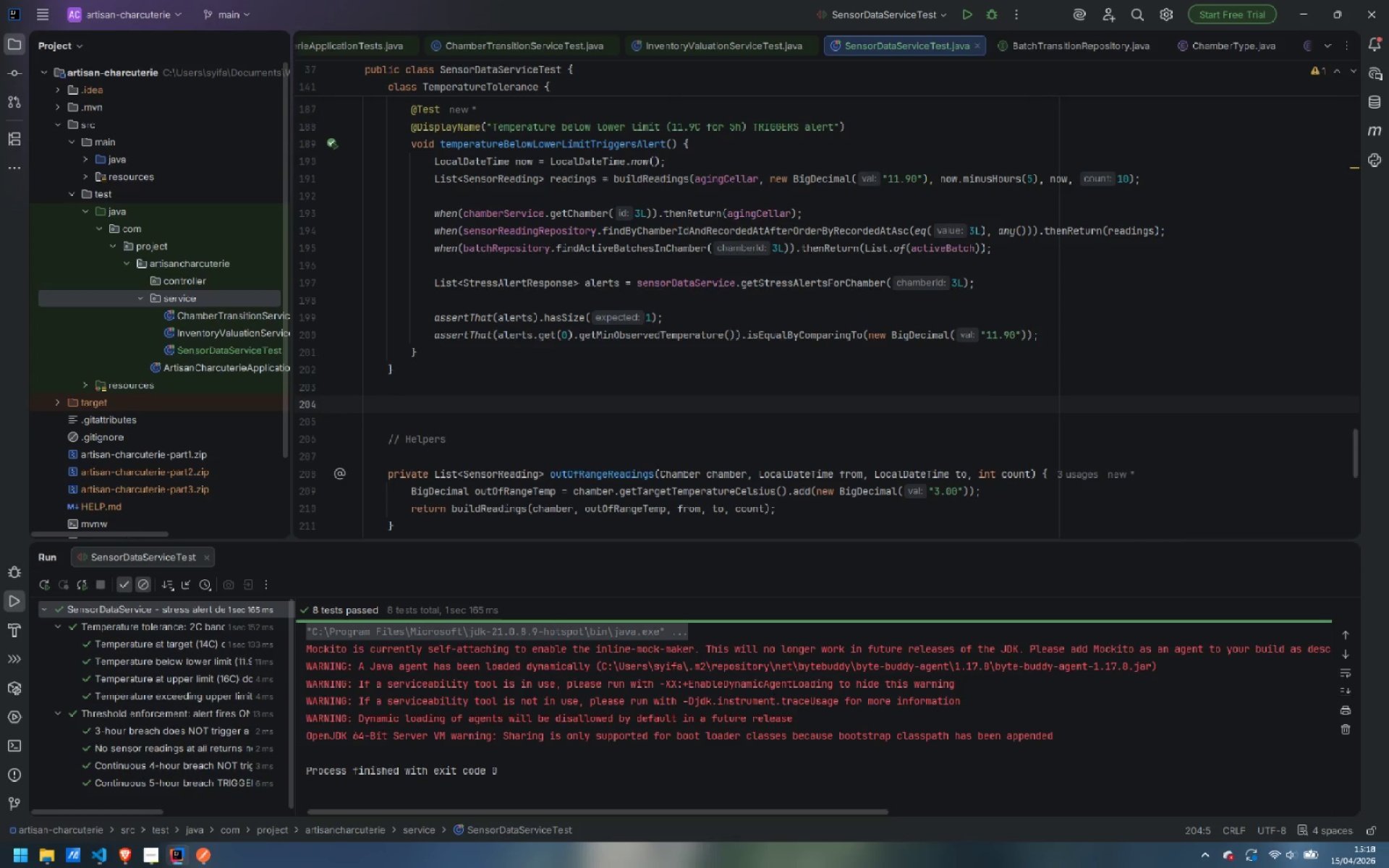 
scroll: coordinate [832, 378], scroll_direction: down, amount: 4.0
 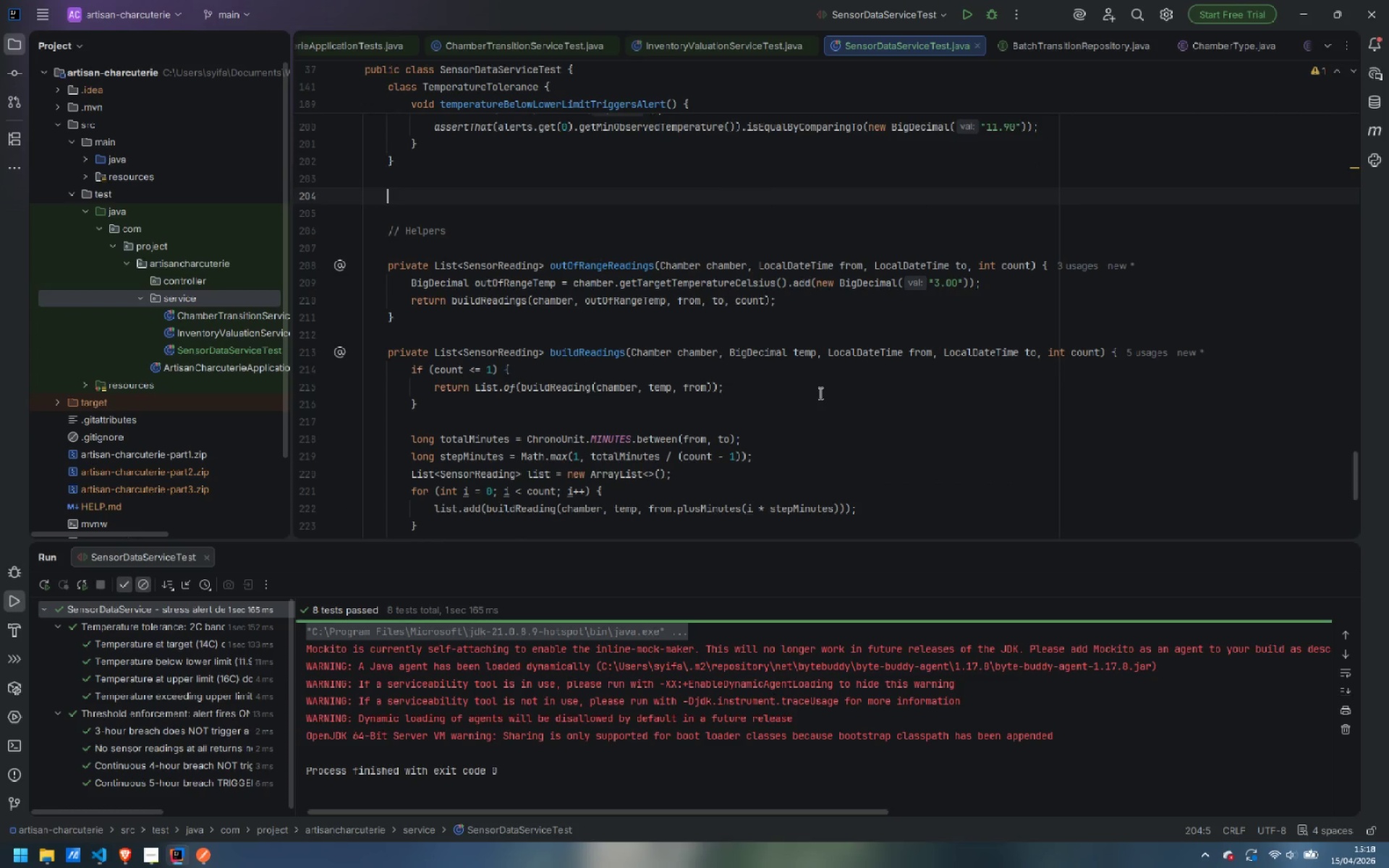 
type(// Affected batch reporting)
 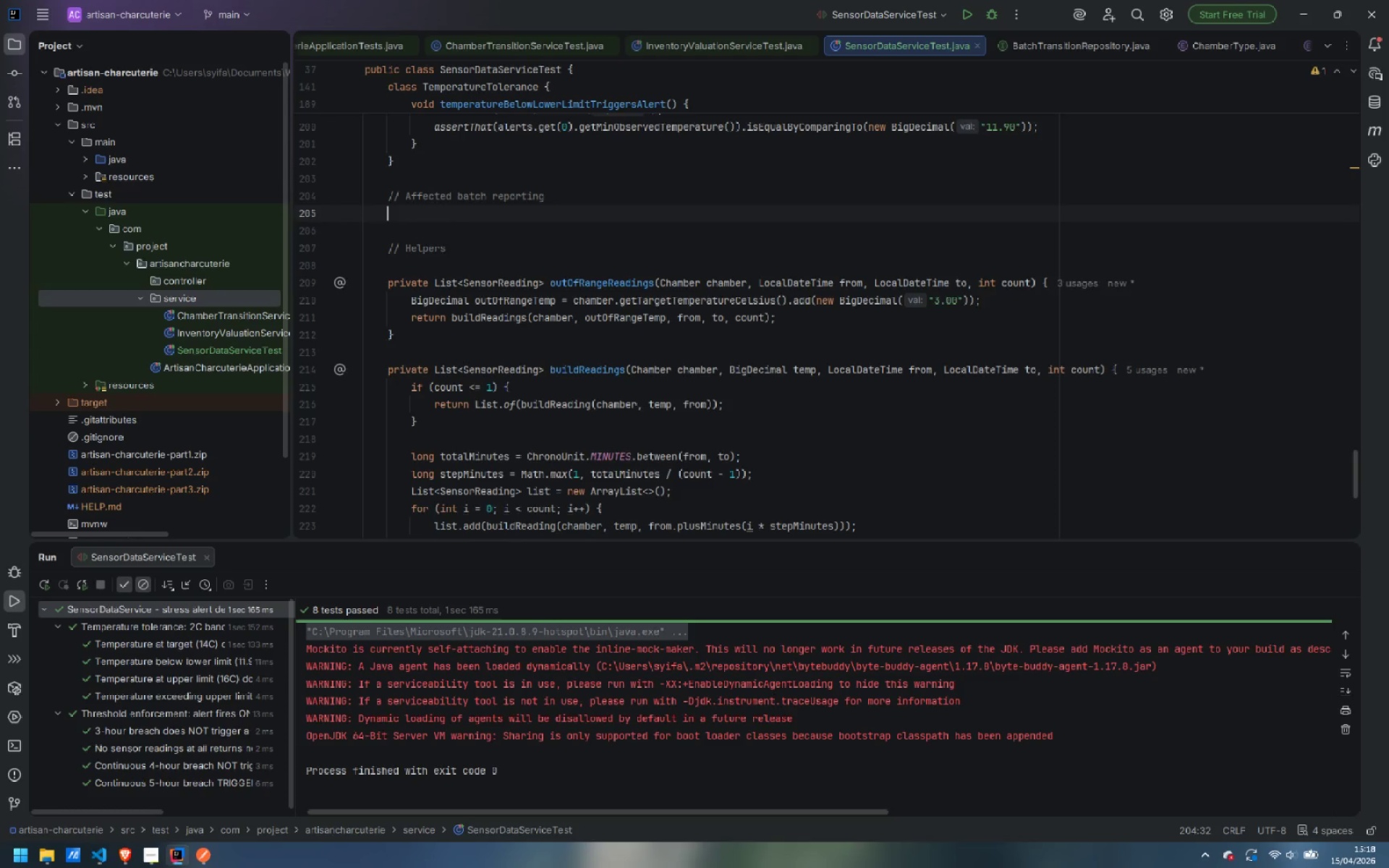 
 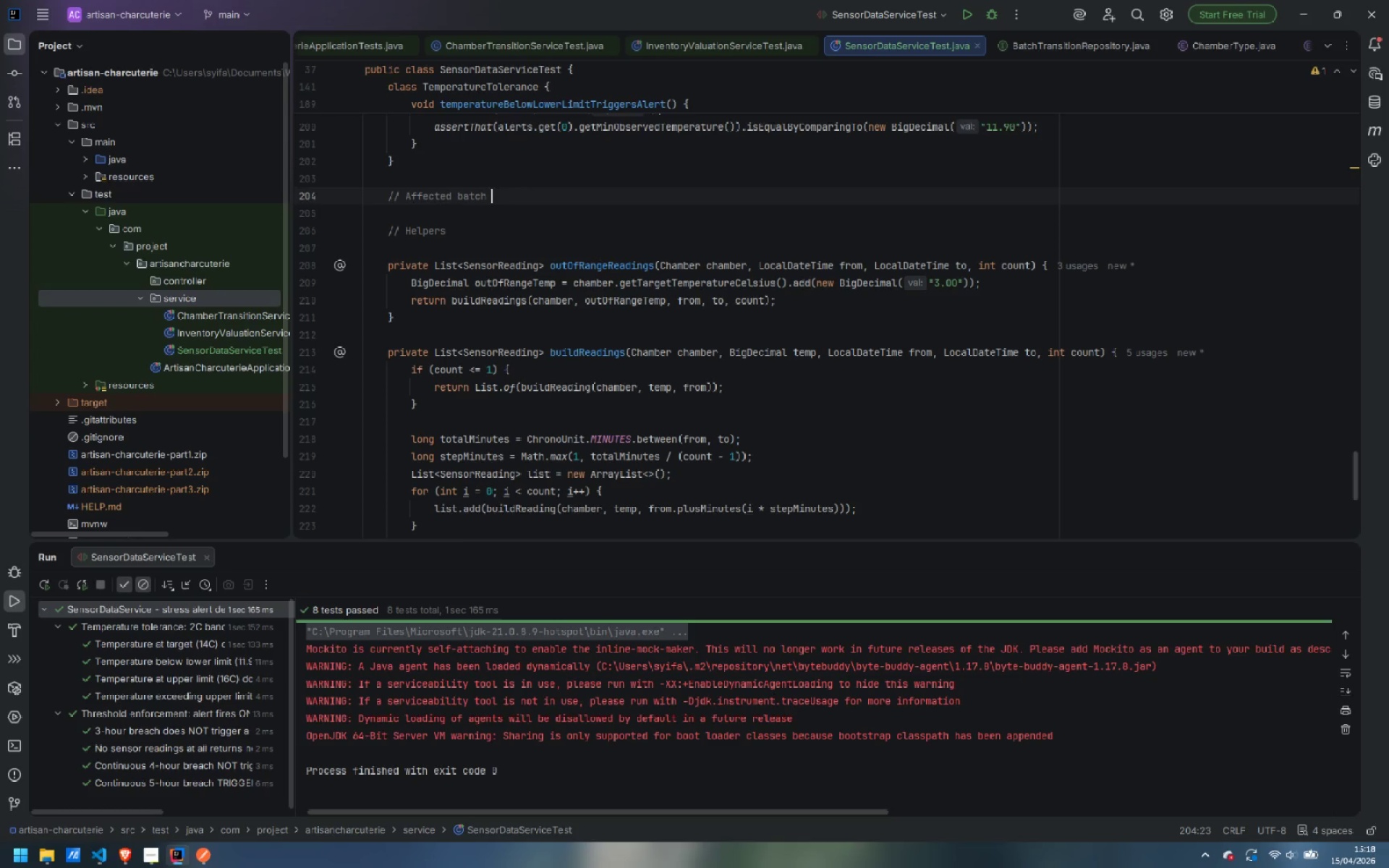 
key(Enter)
 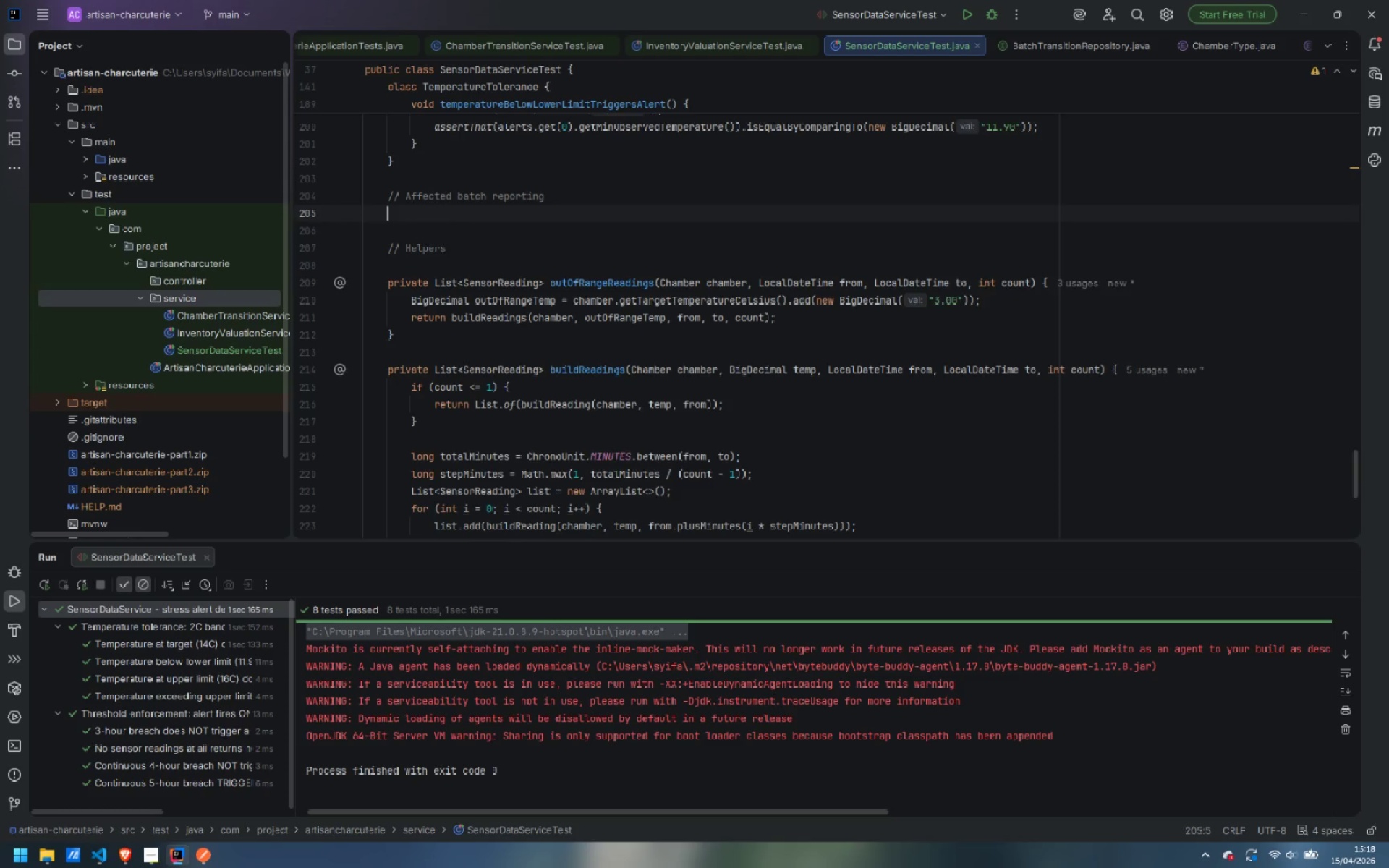 
key(Enter)
 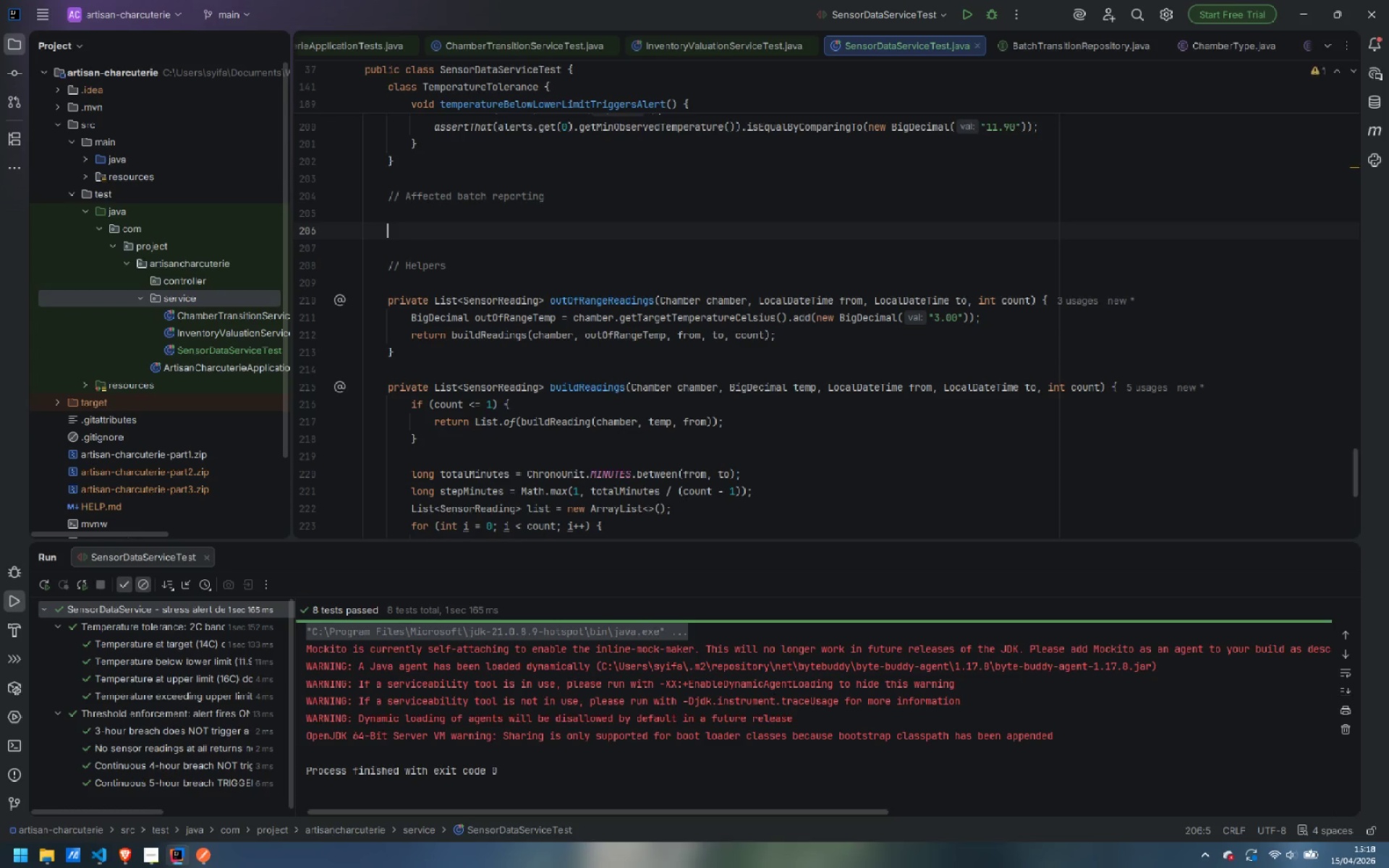 
type(@Nest)
 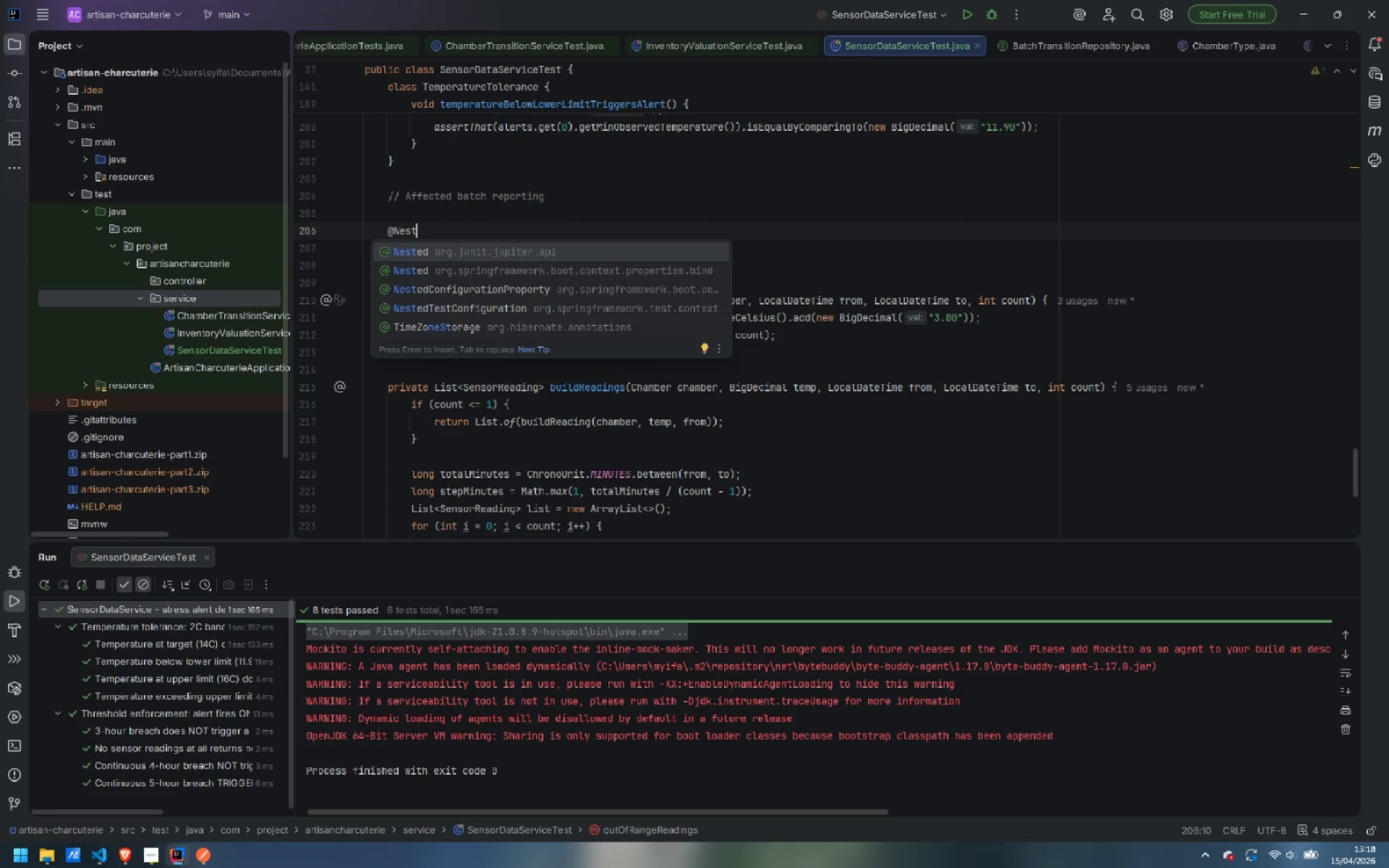 
key(Enter)
 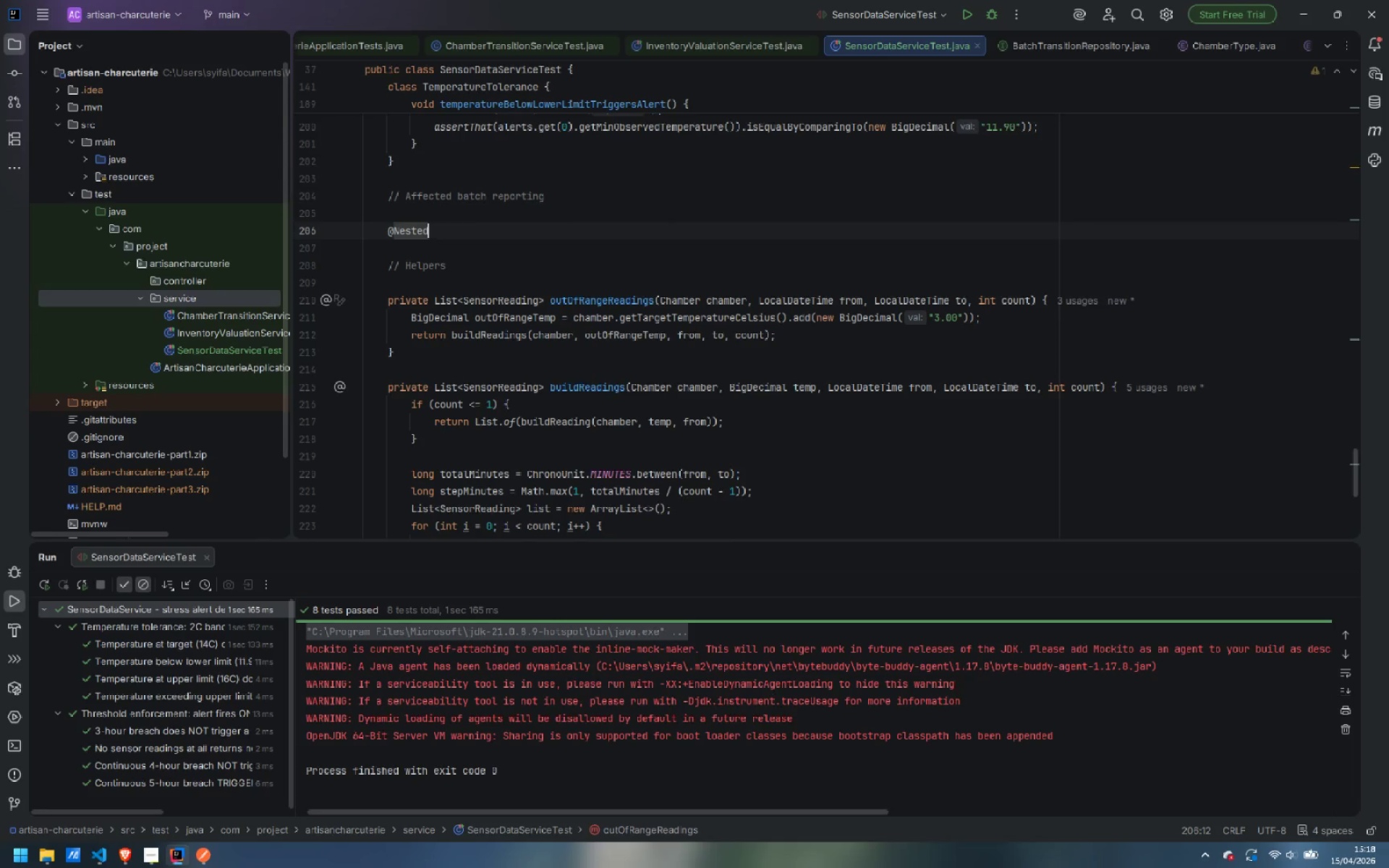 
key(Enter)
 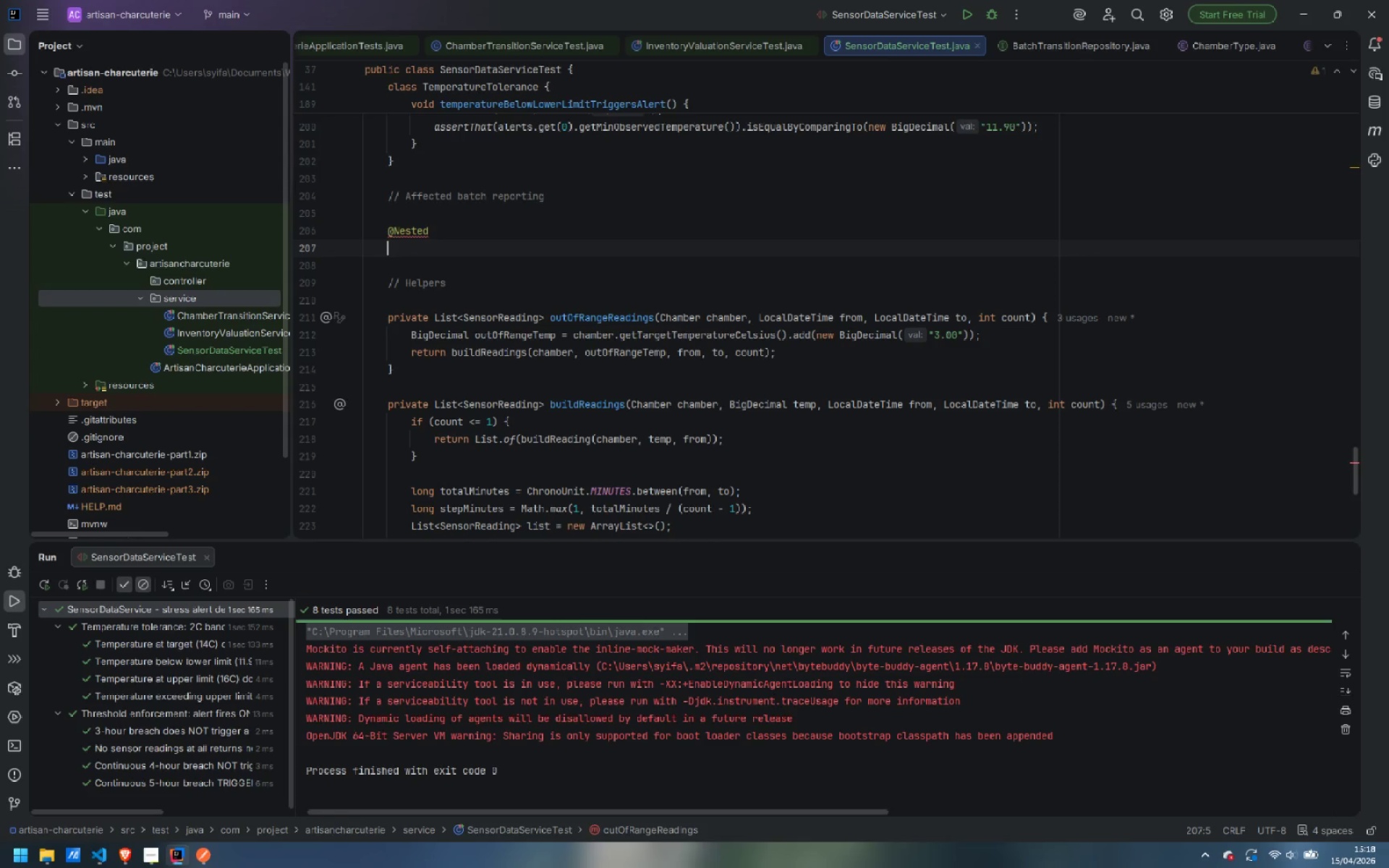 
type(@Displa)
 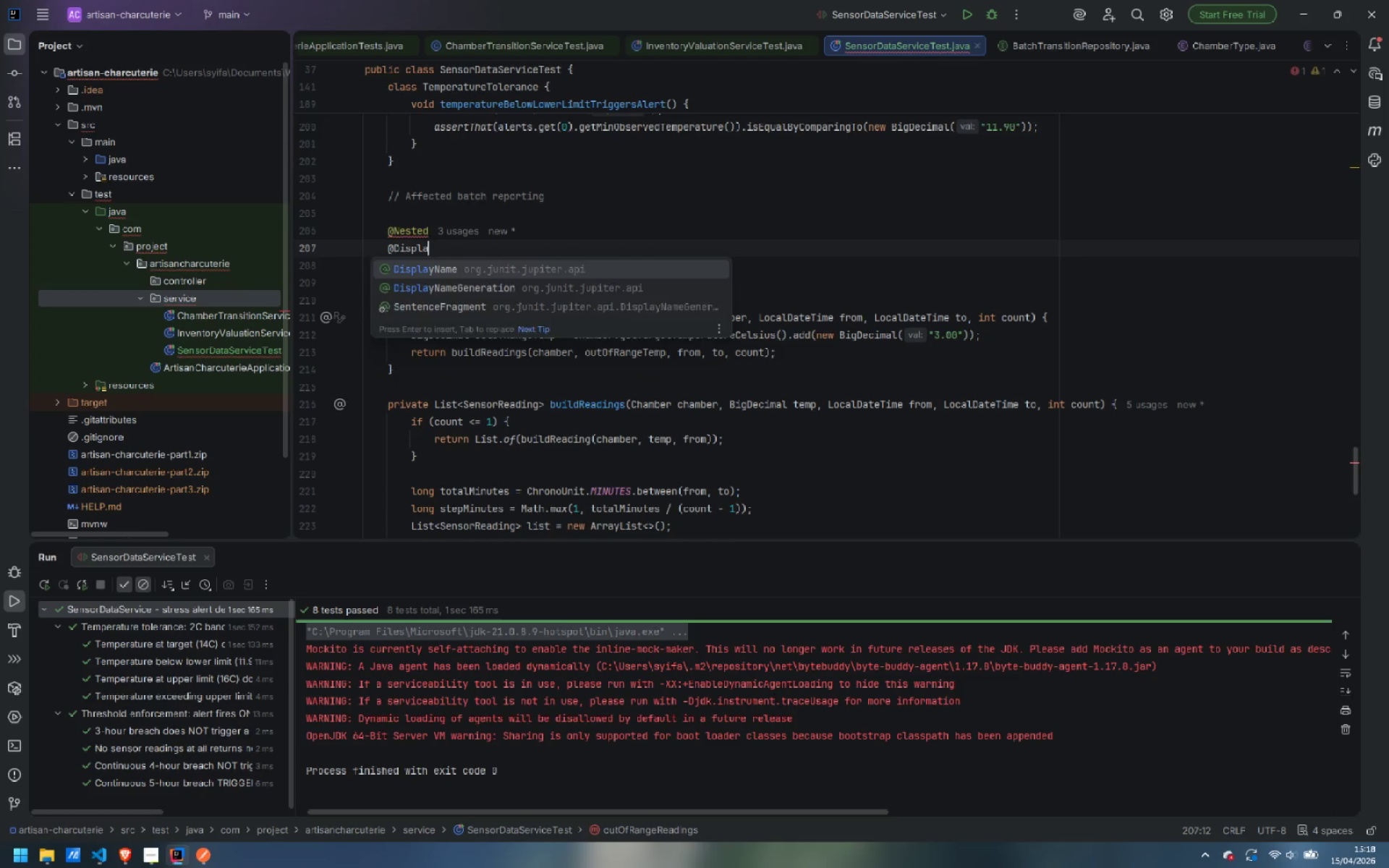 
key(Enter)
 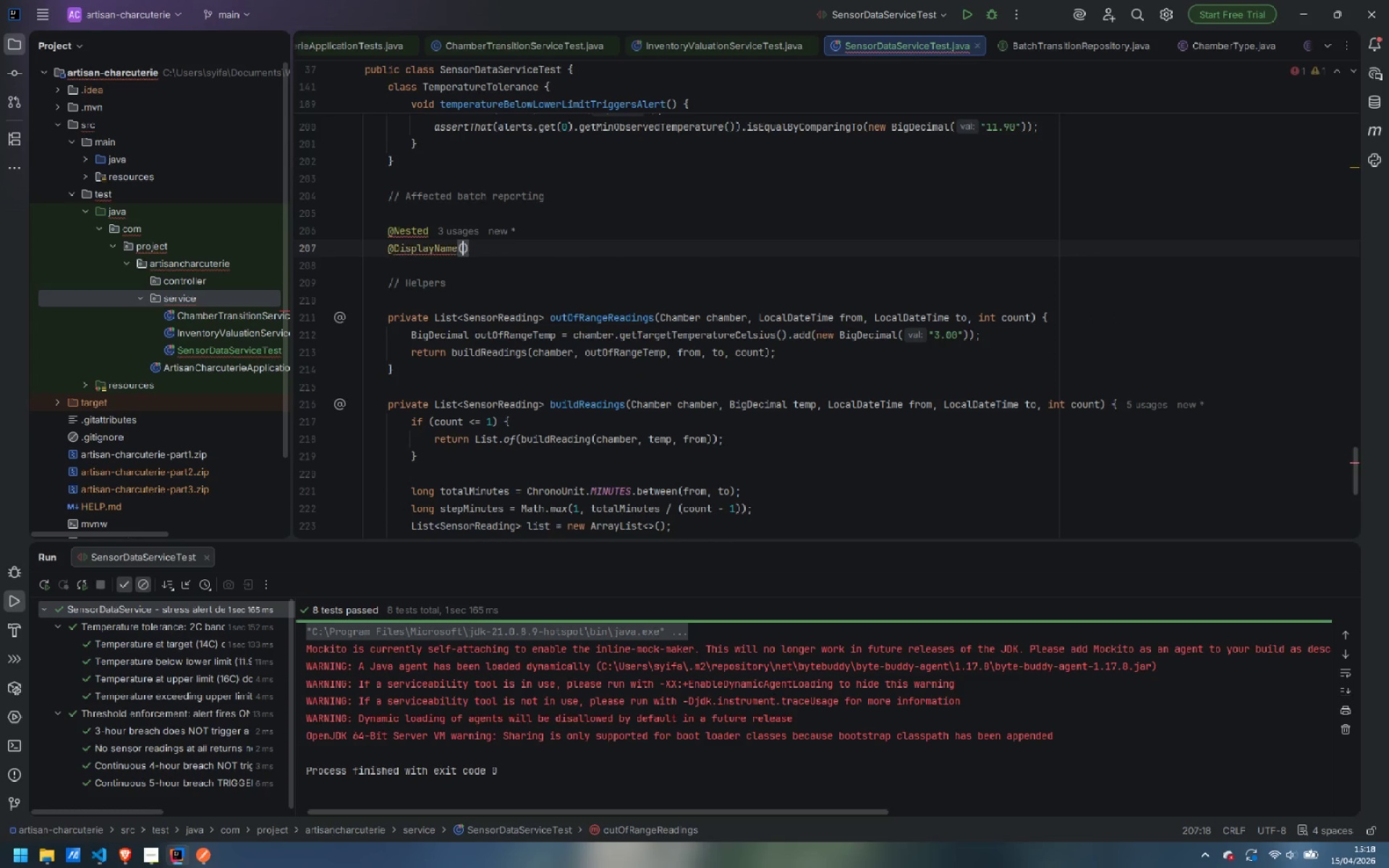 
type("Affte)
key(Backspace)
key(Backspace)
type(ected batch reporting within stress  alert)
 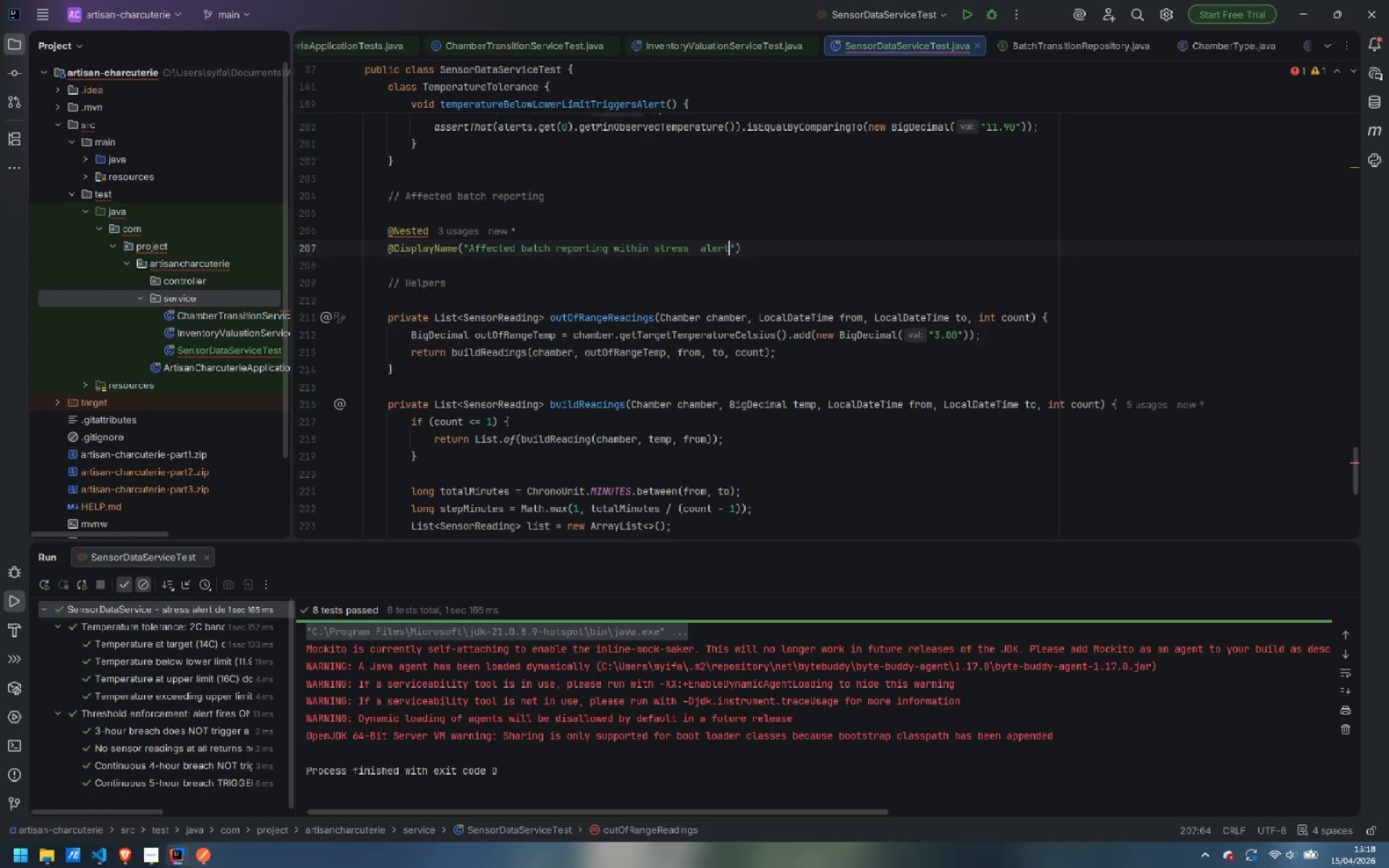 
key(Control+ArrowLeft)
 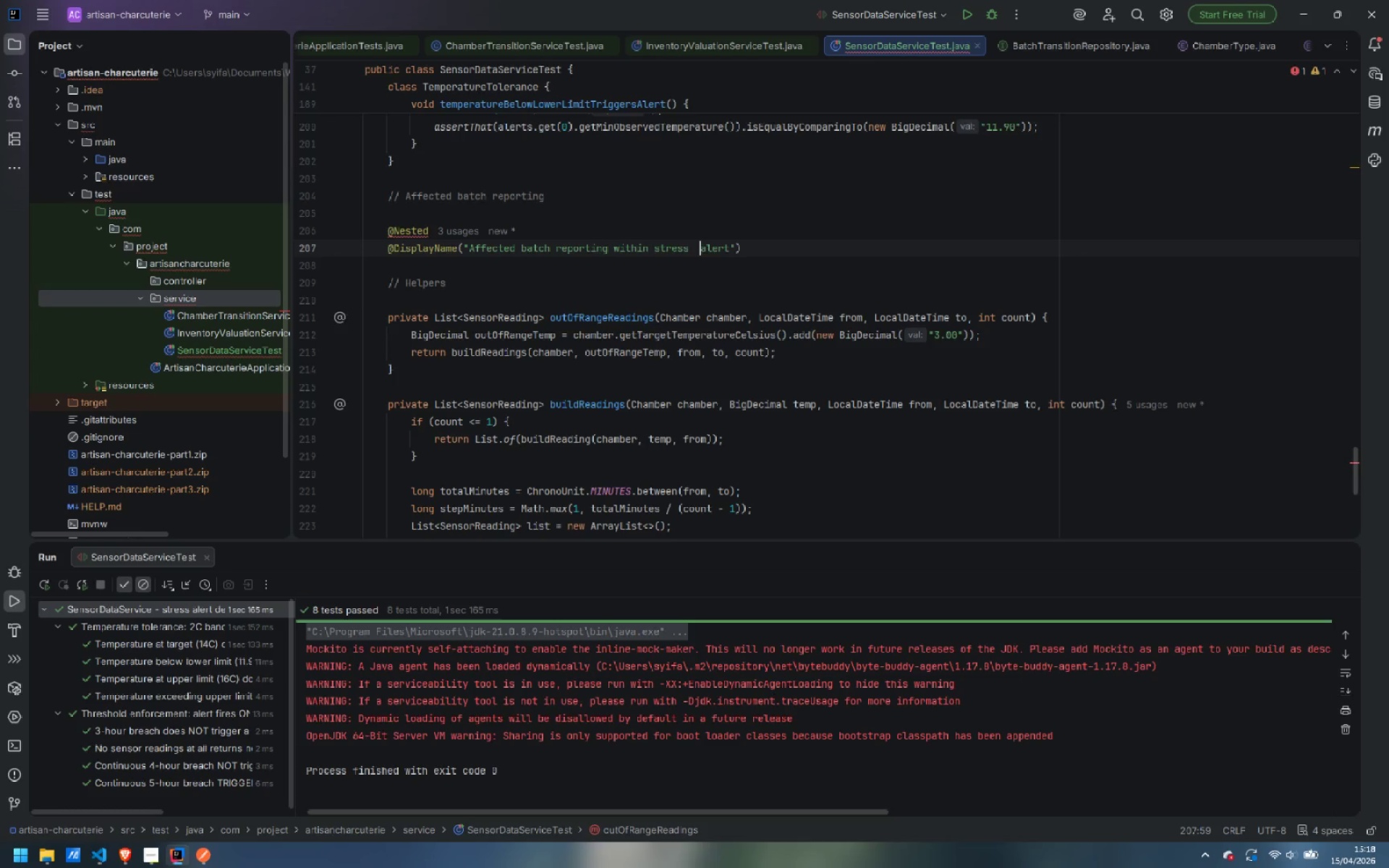 
key(Backspace)
 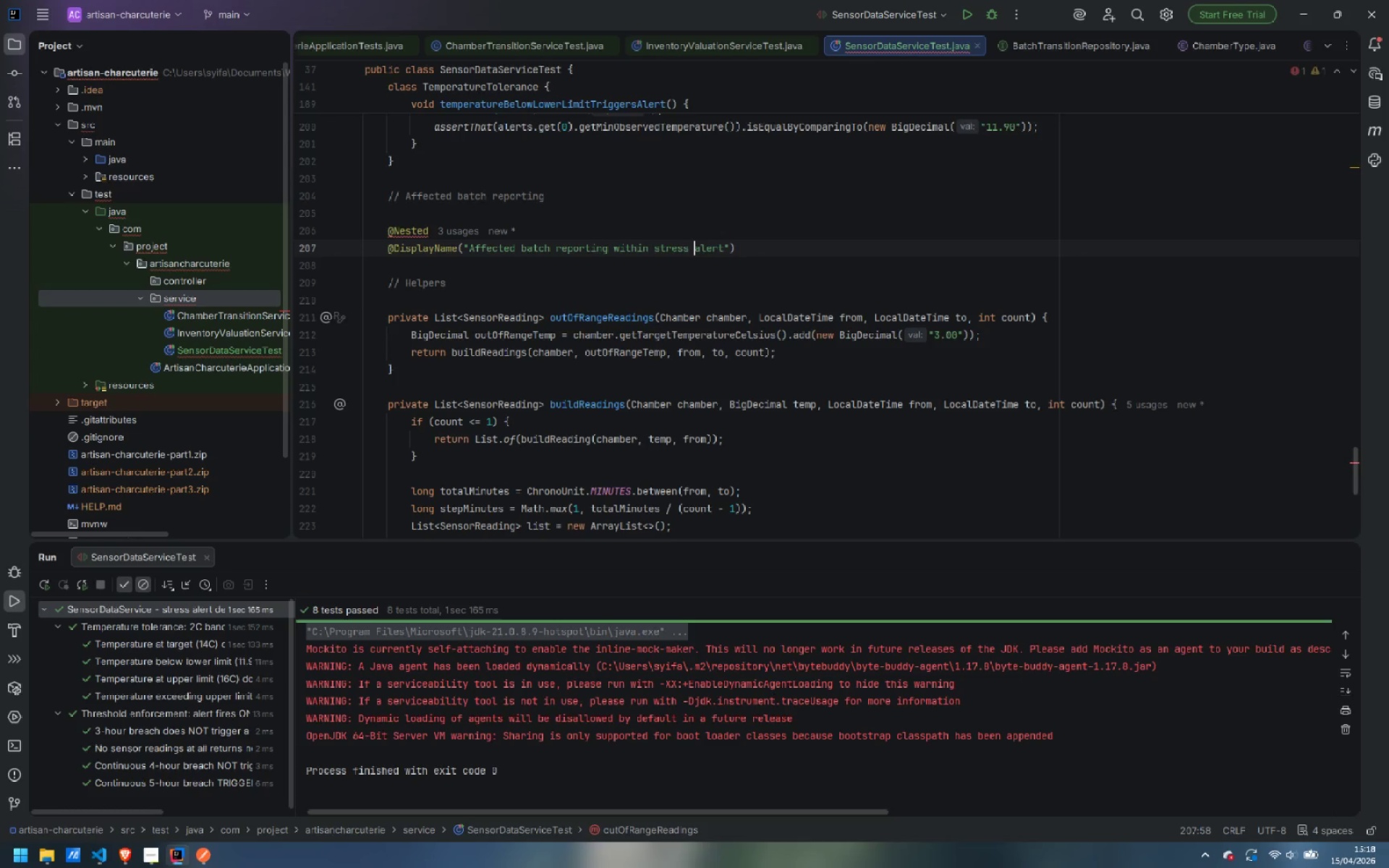 
key(Control+ArrowRight)
 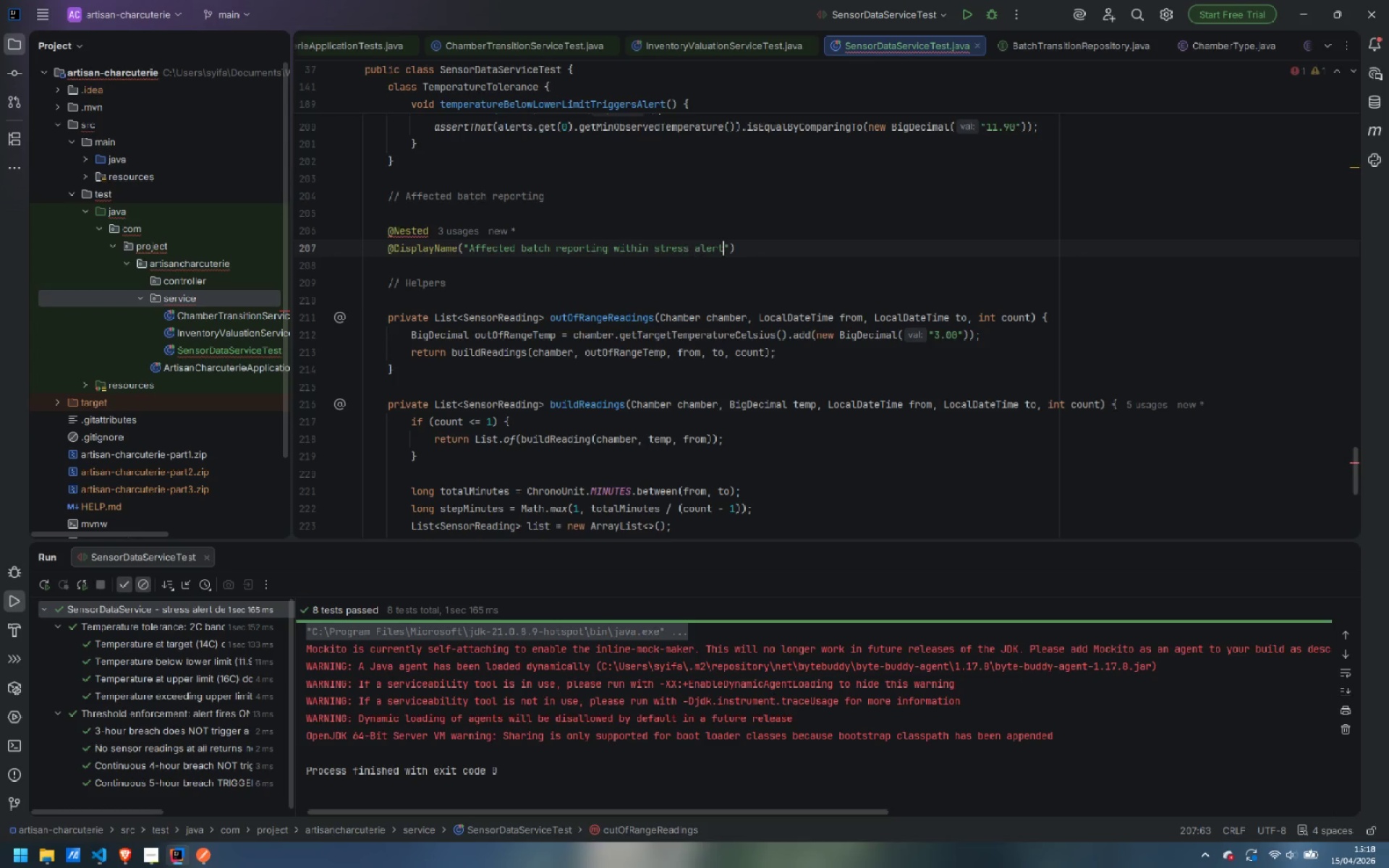 
key(Control+ArrowRight)
 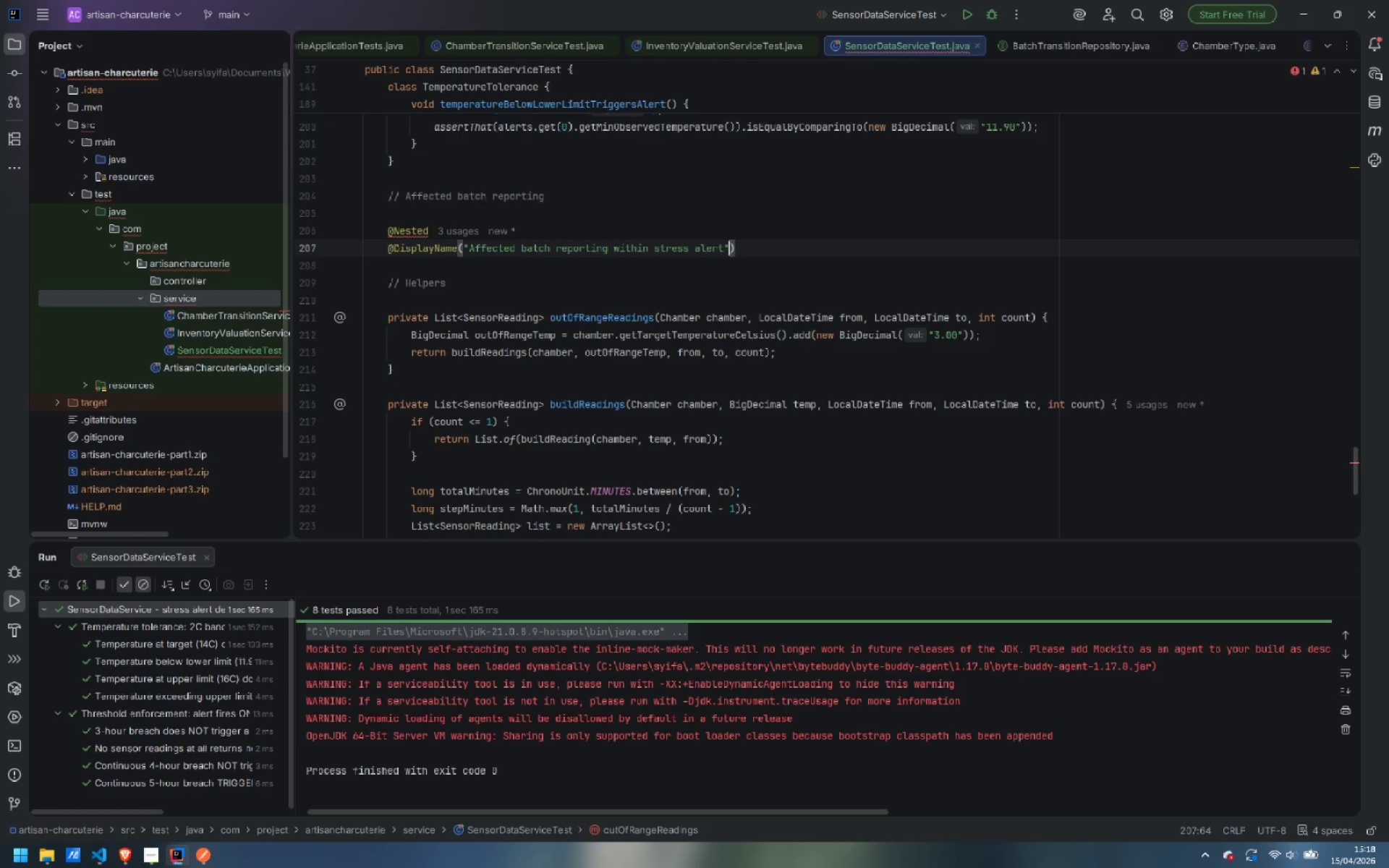 
key(ArrowRight)
 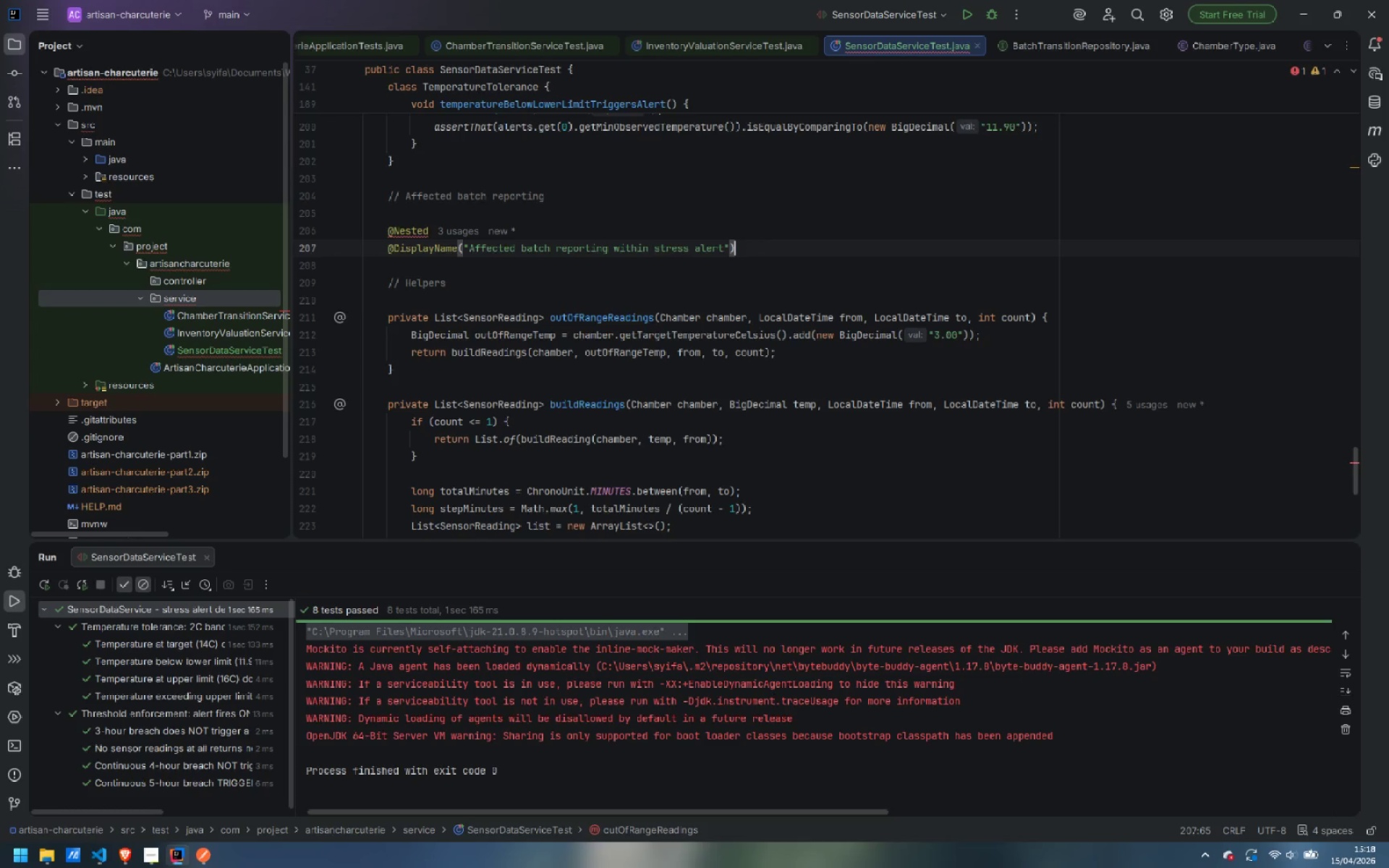 
key(Enter)
 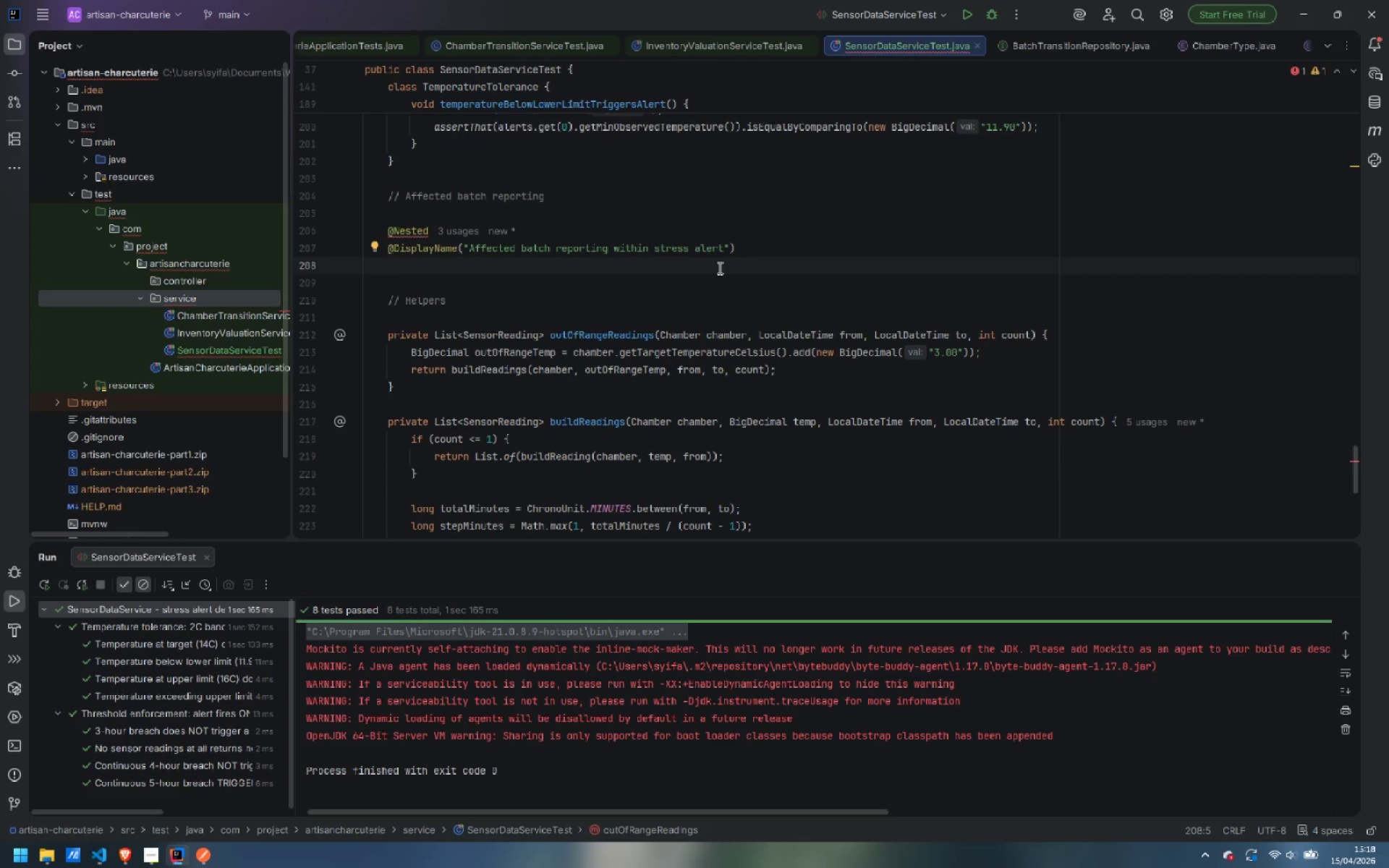 
key(S)
 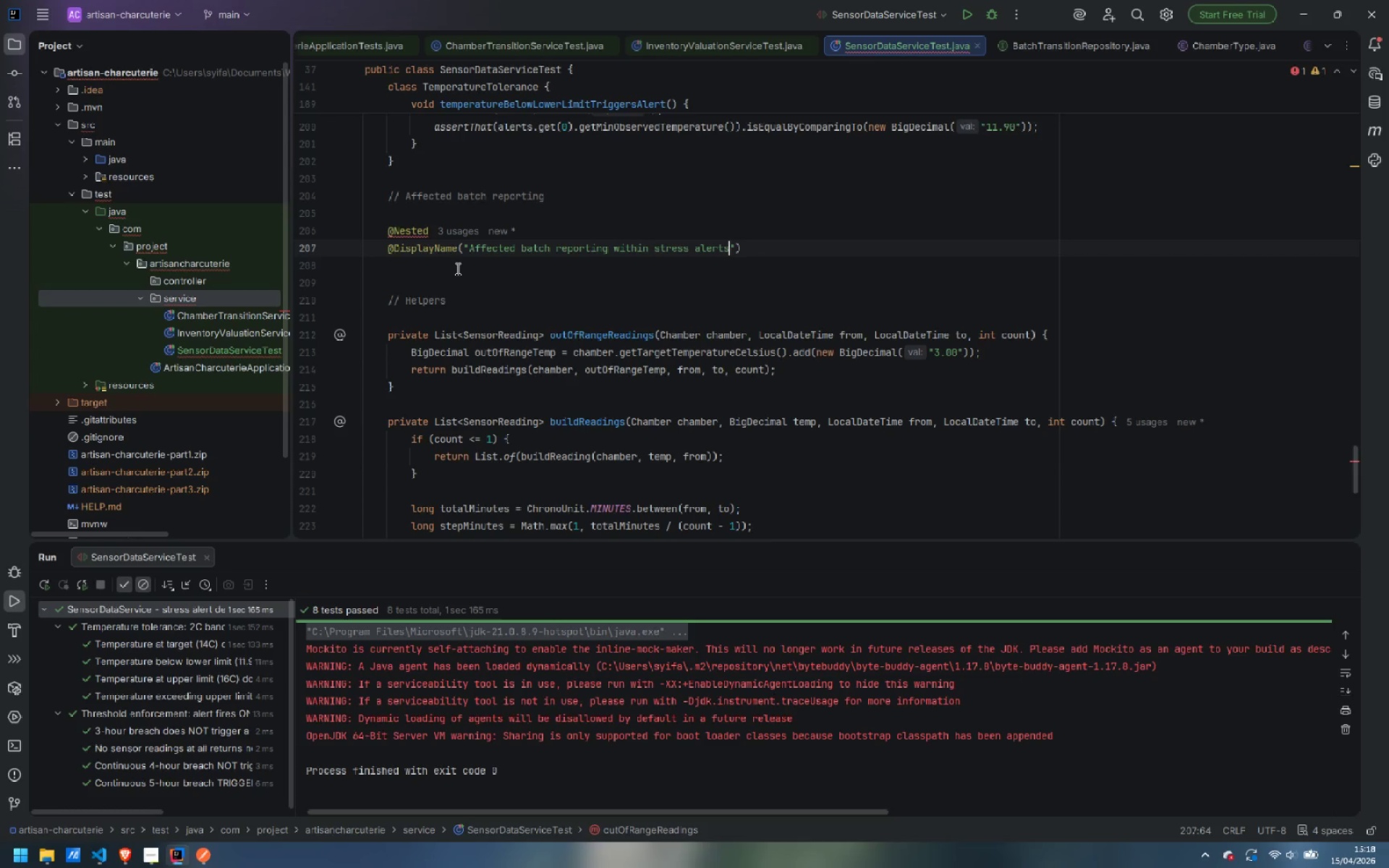 
left_click([455, 268])
 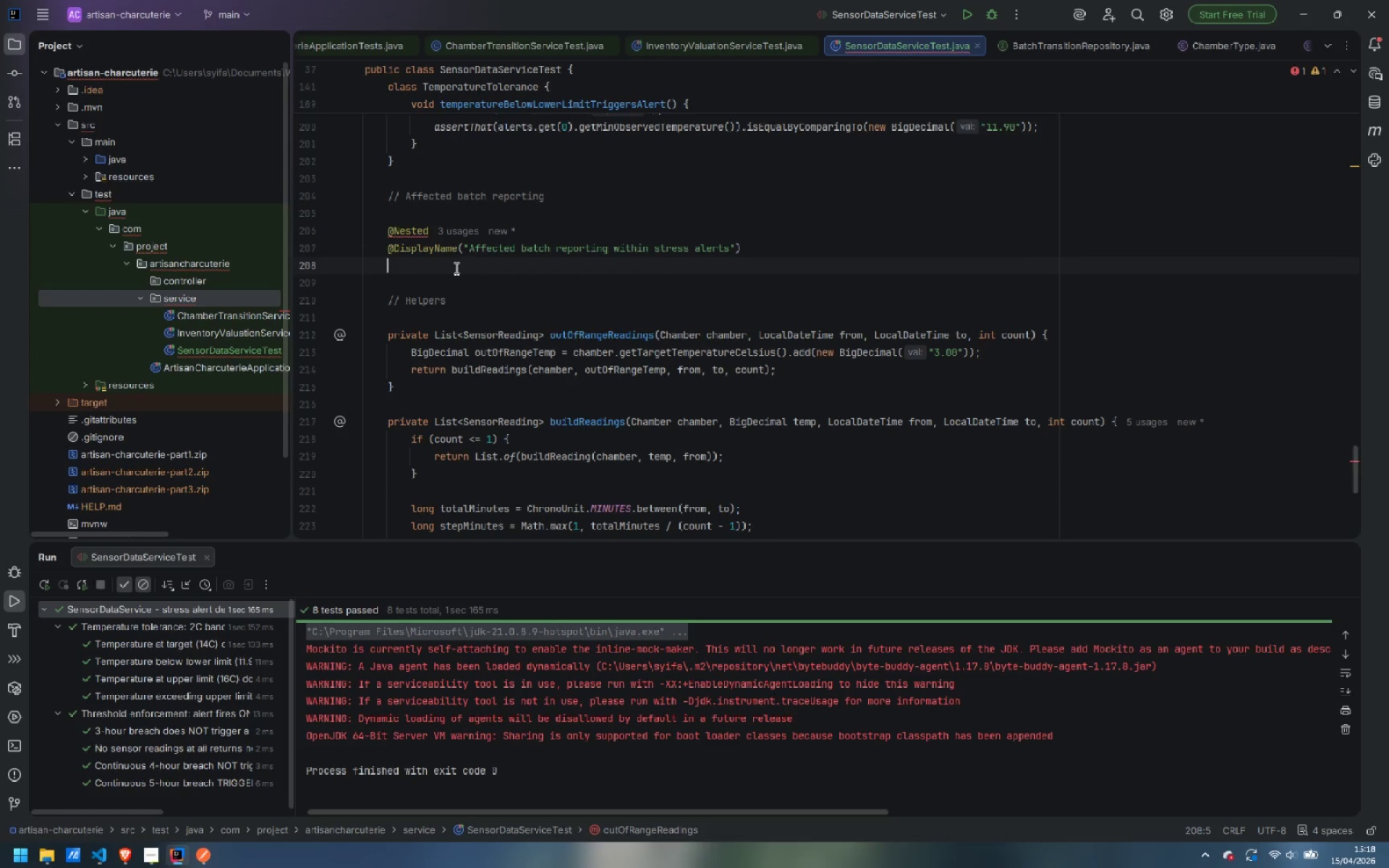 
hold_key(key=ShiftLeft, duration=0.81)
 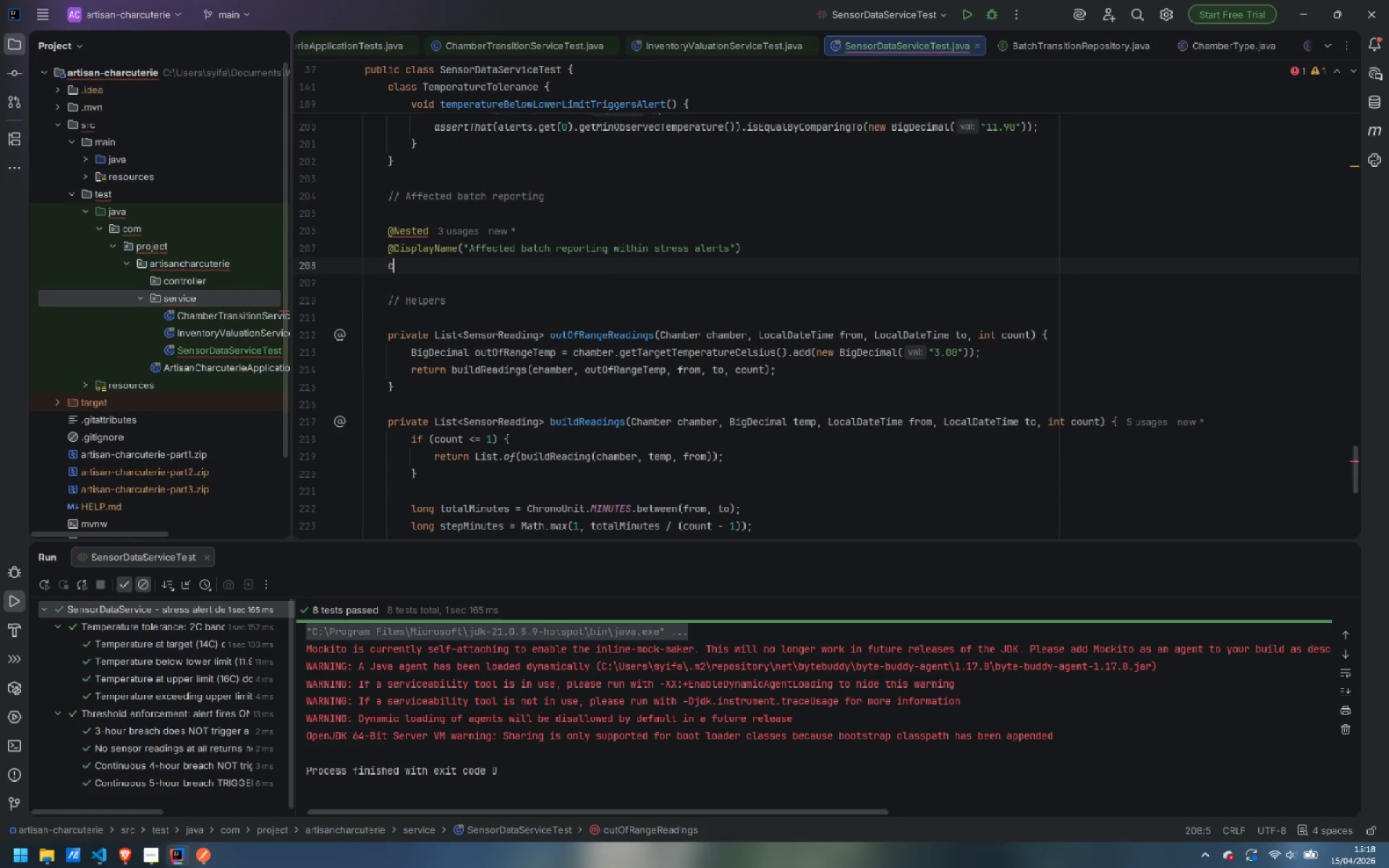 
type(class Affte)
key(Backspace)
key(Backspace)
type(ectedBatches {)
 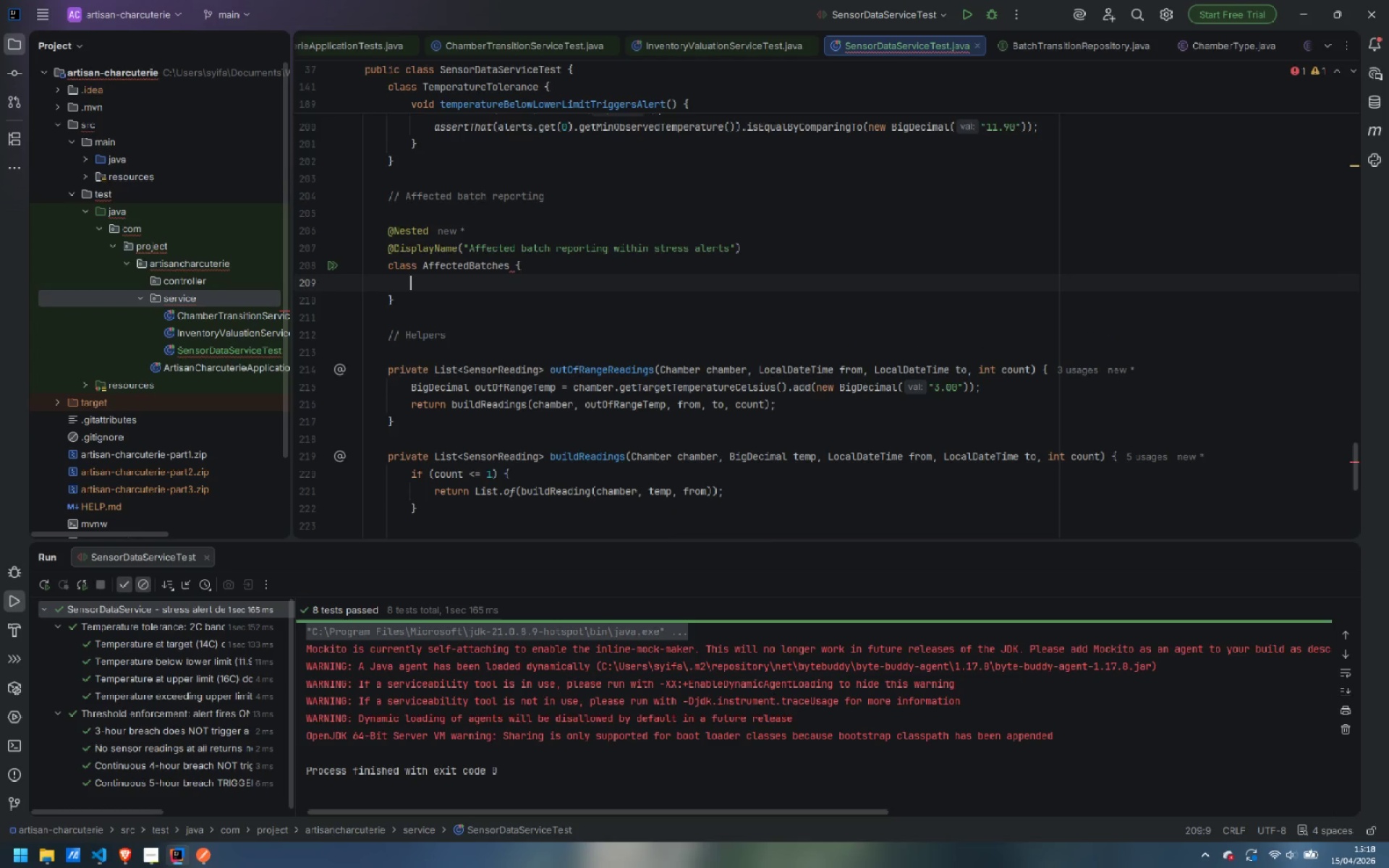 
 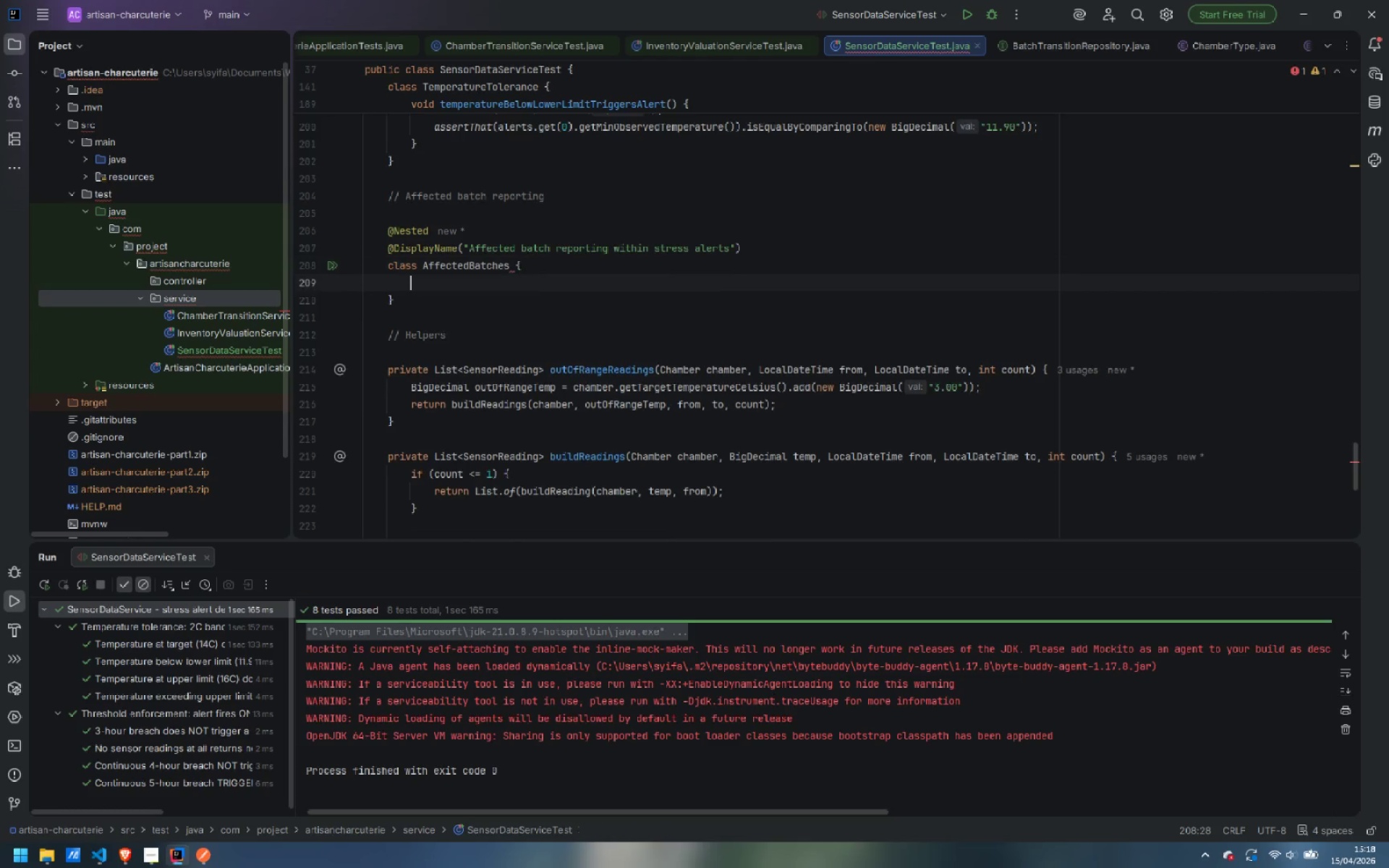 
key(Enter)
 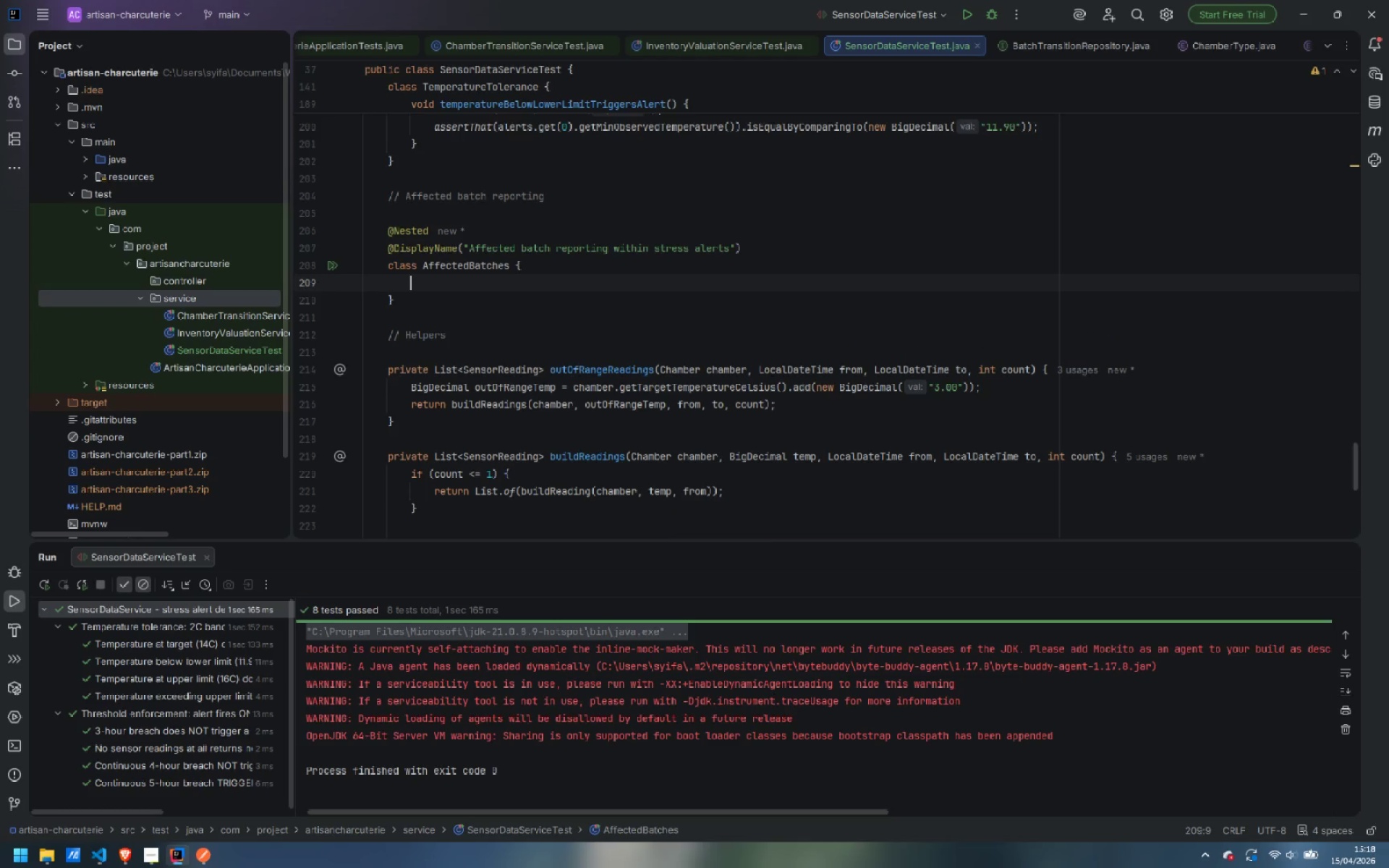 
key(Enter)
 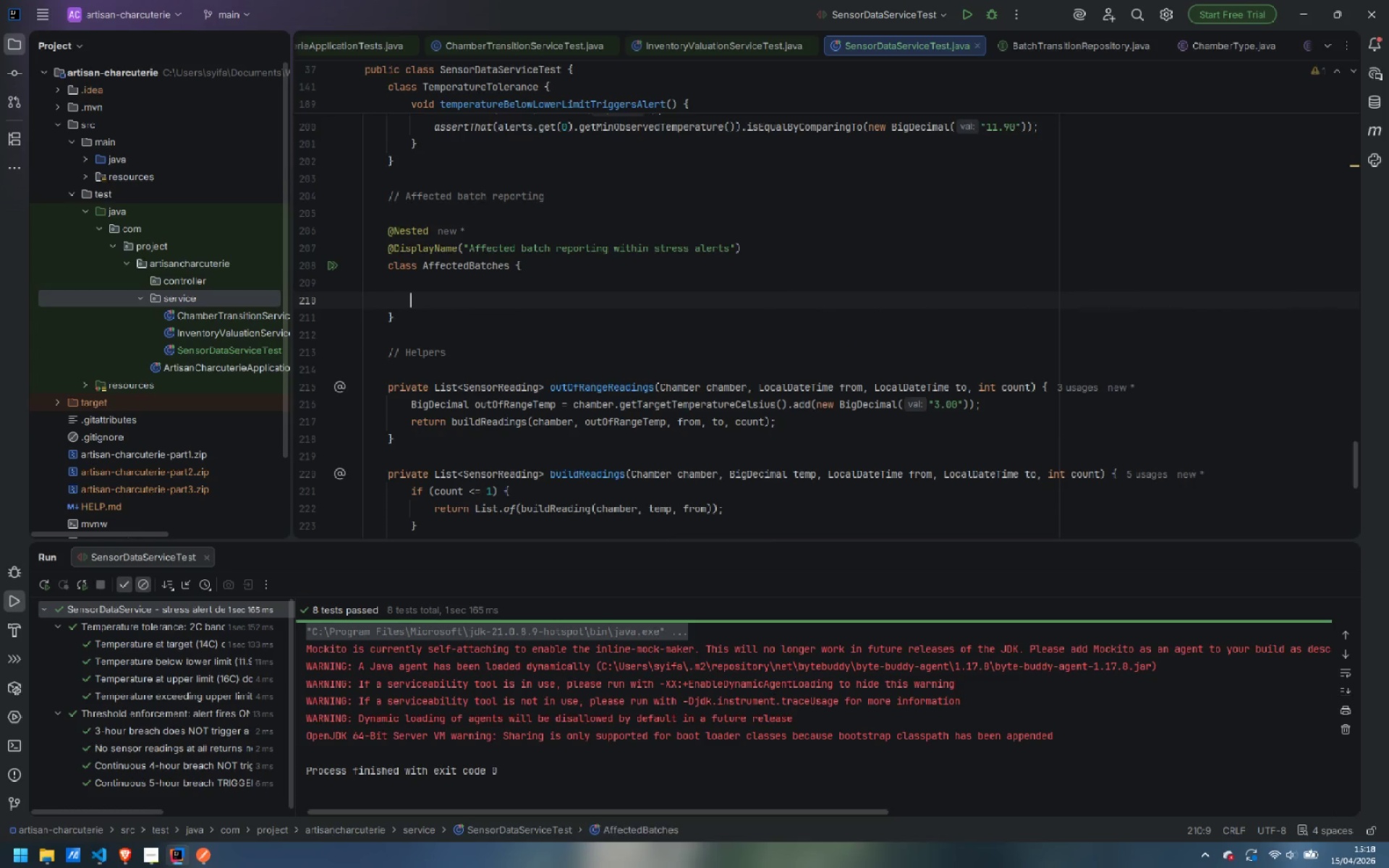 
type(@Test)
 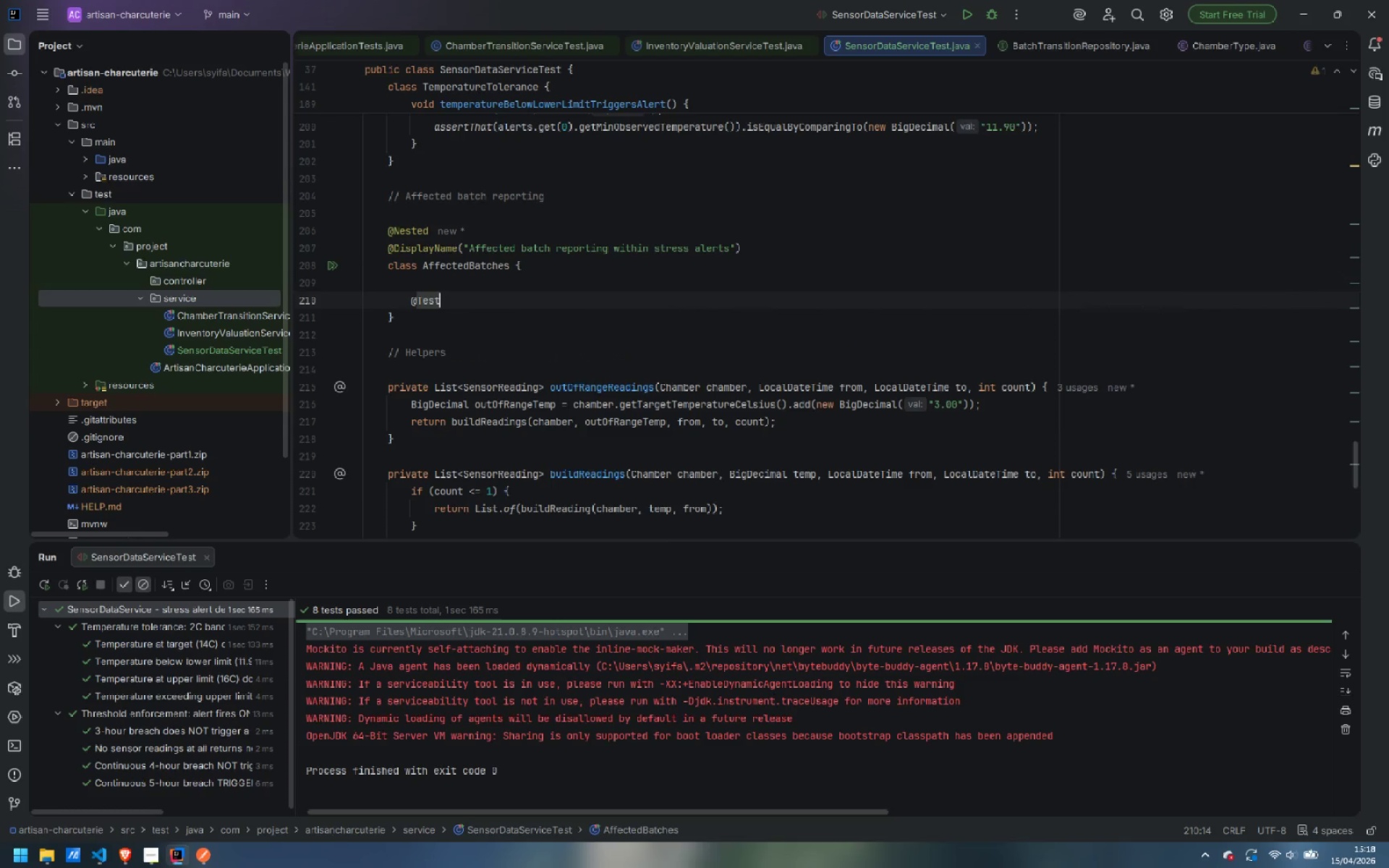 
key(Enter)
 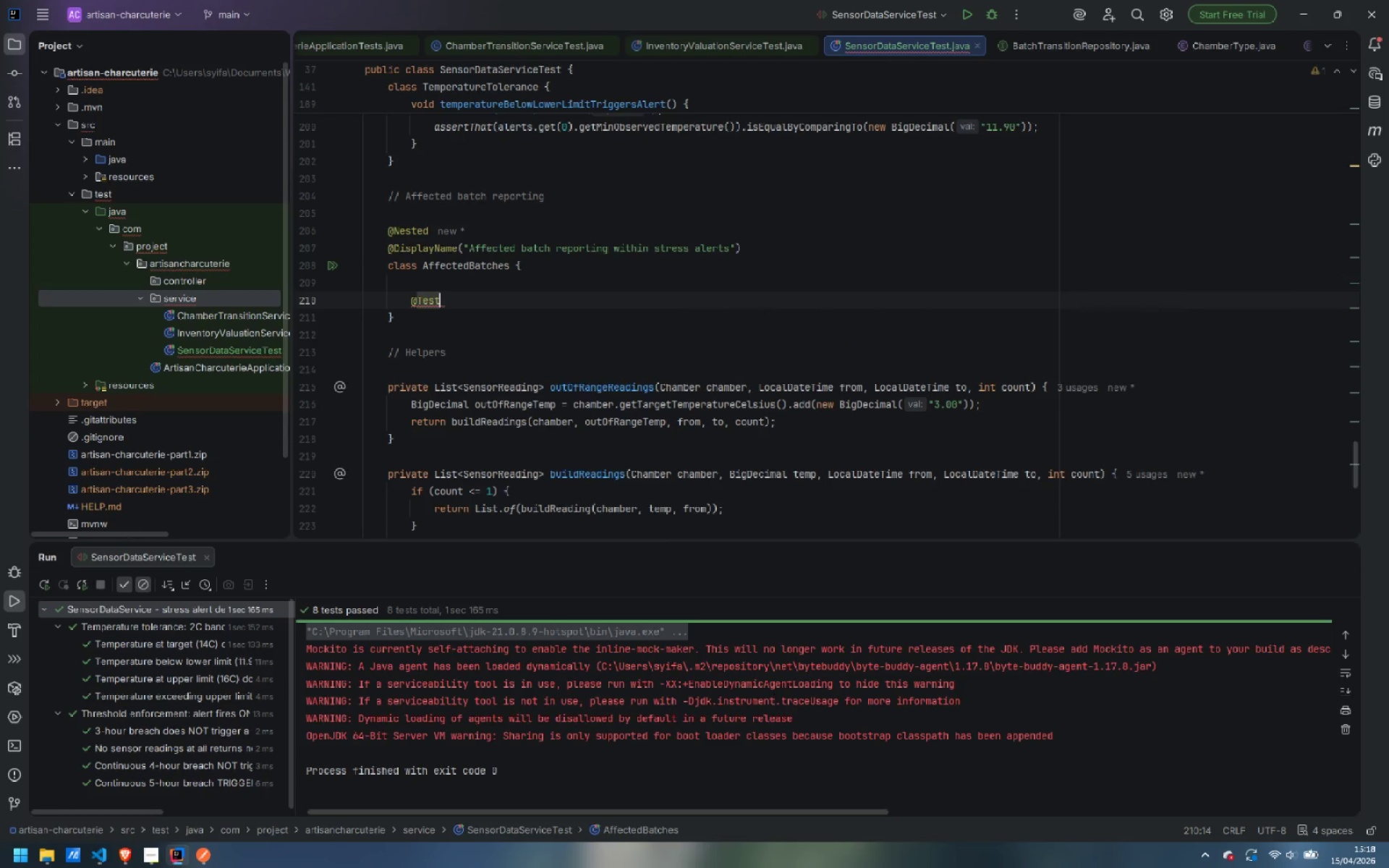 
key(Enter)
 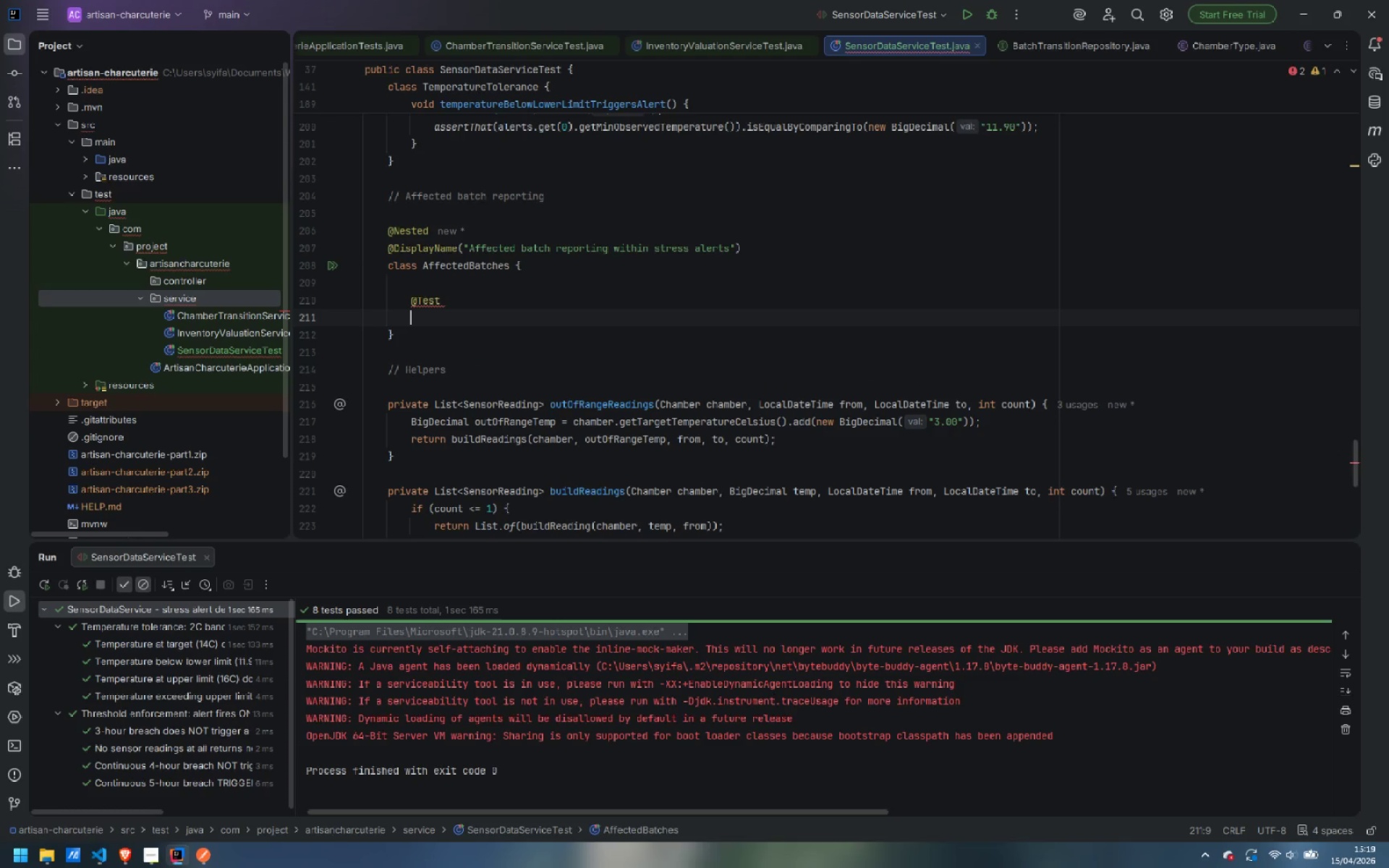 
type(@Displa)
 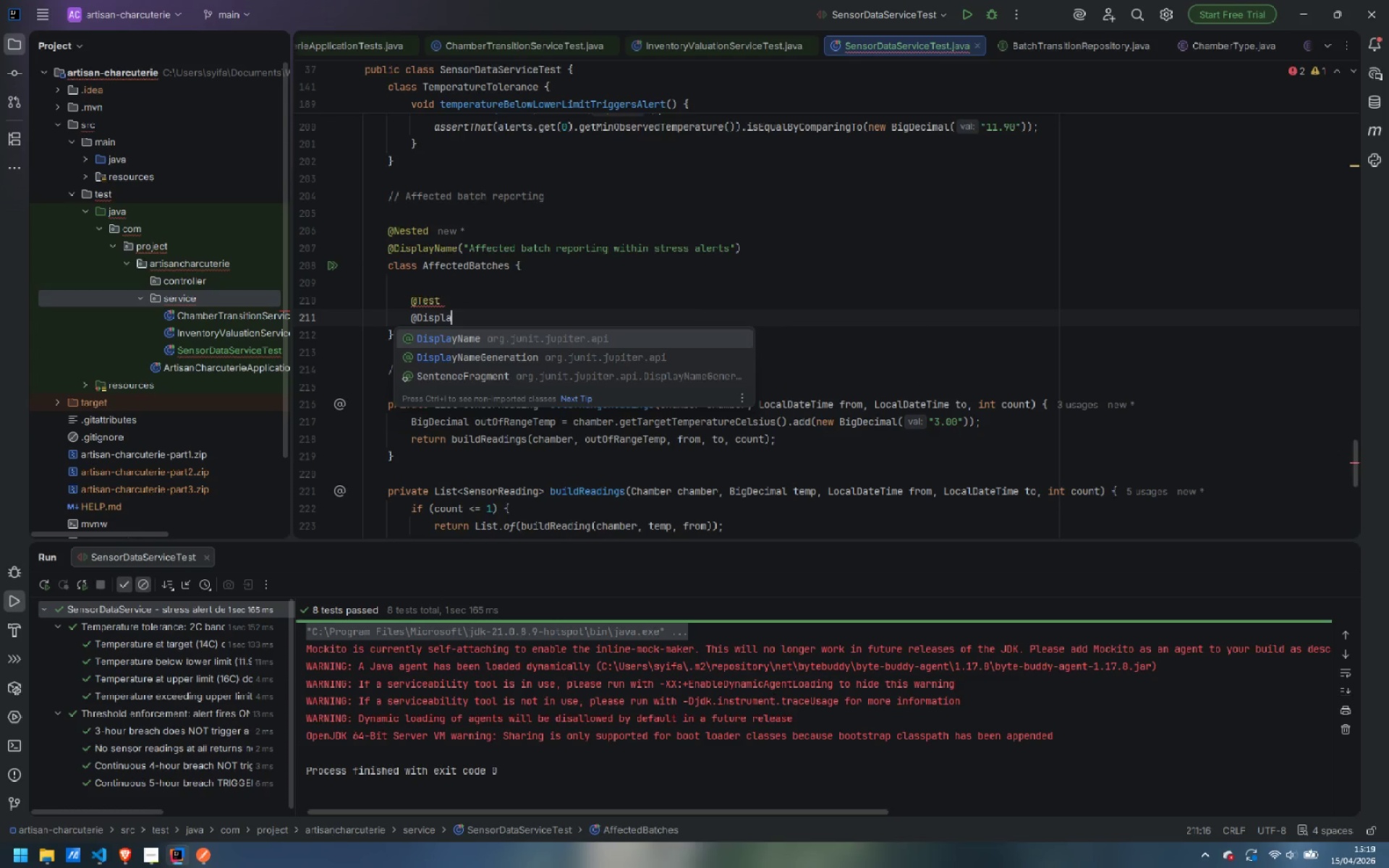 
key(Enter)
 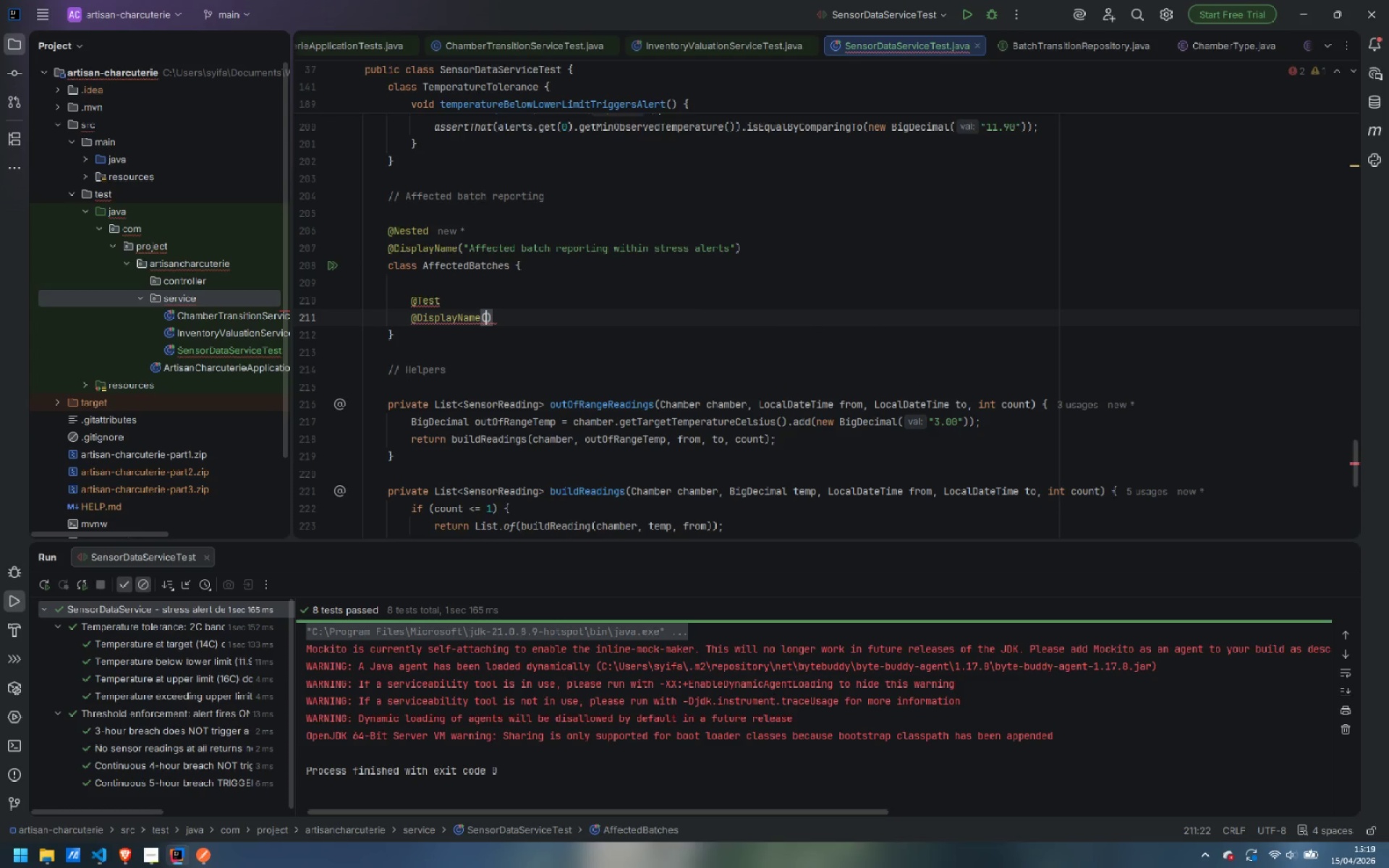 
type("Alert )
 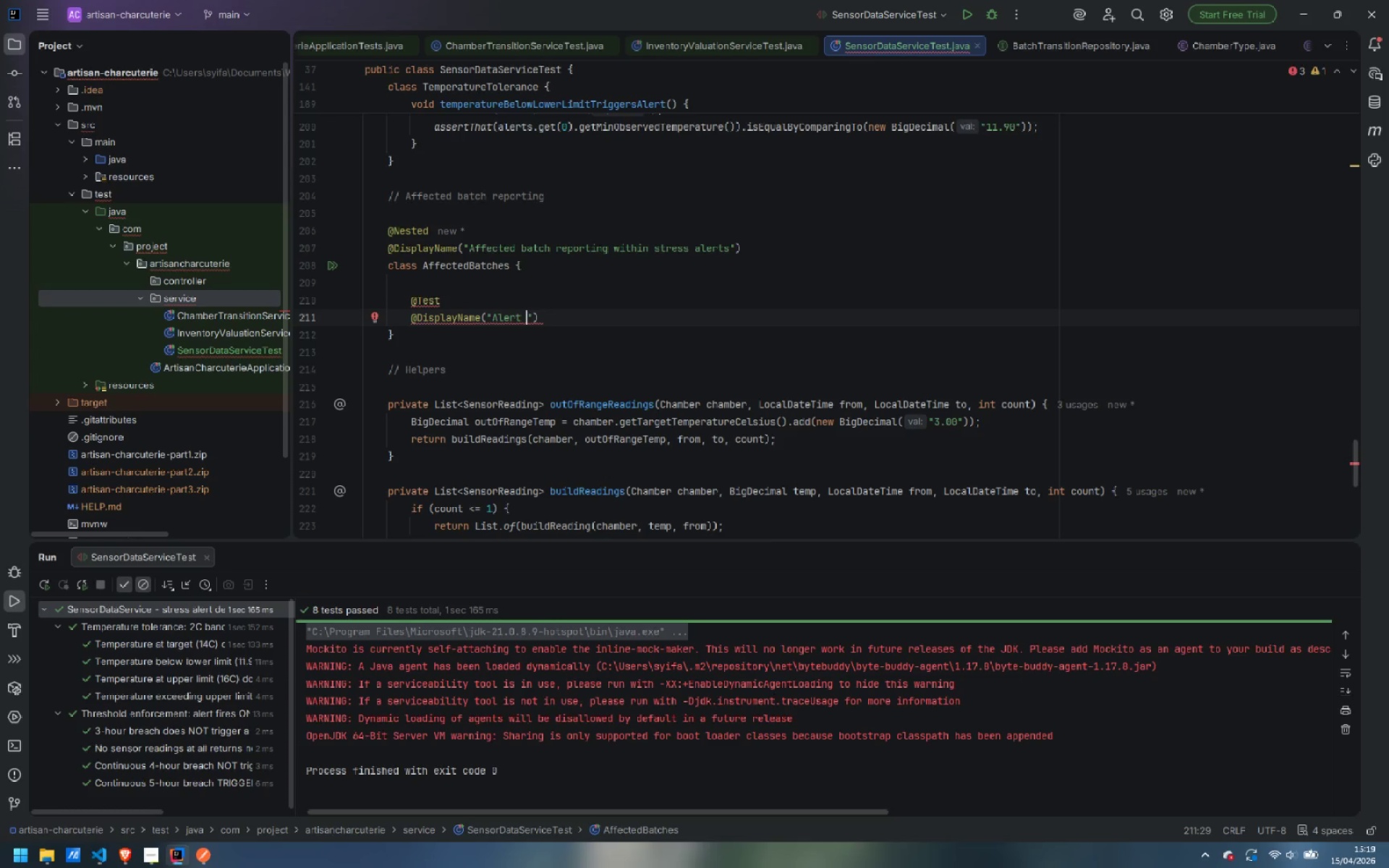 
wait(17.27)
 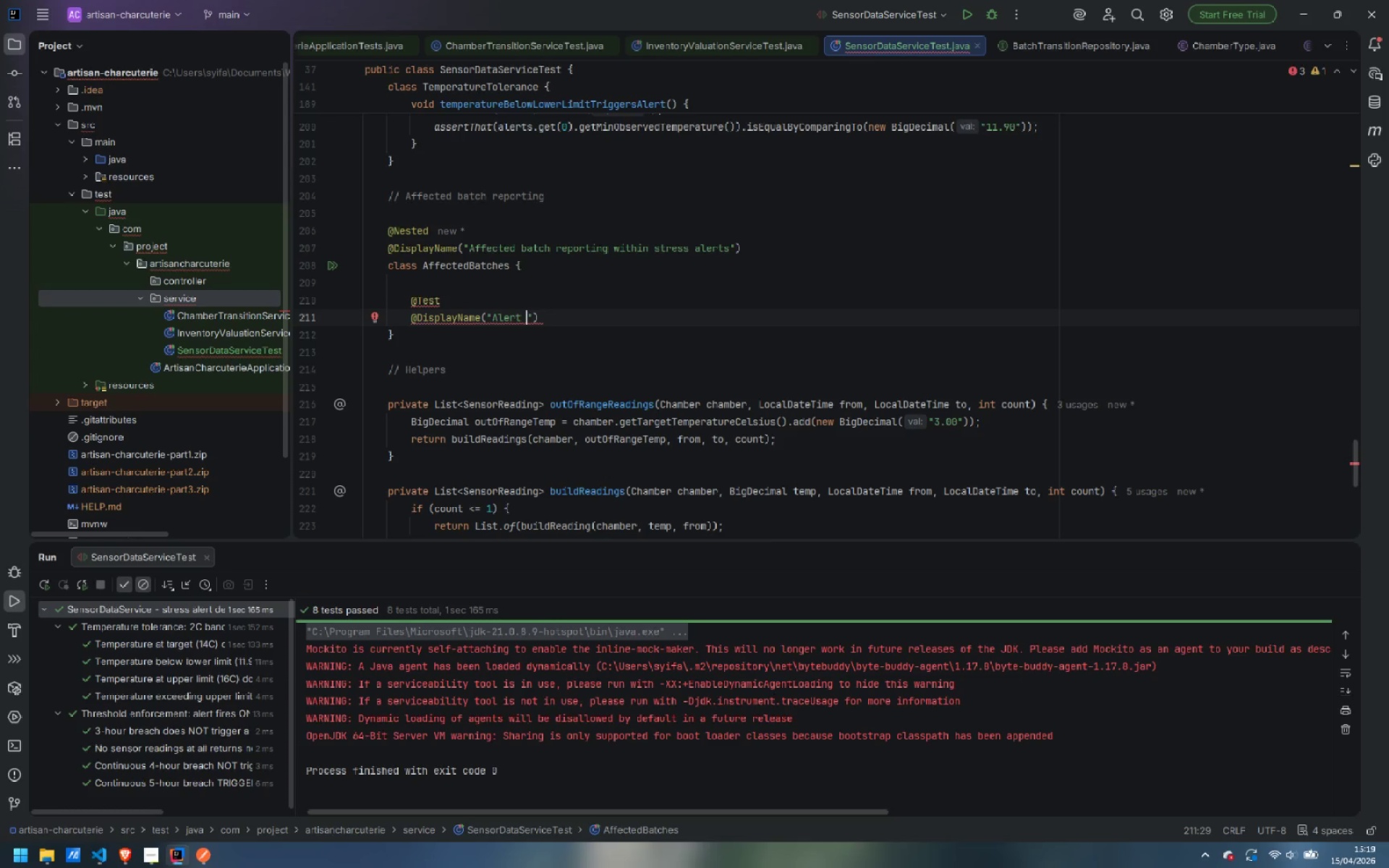 
type(response include )
key(Backspace)
type(s all active )
 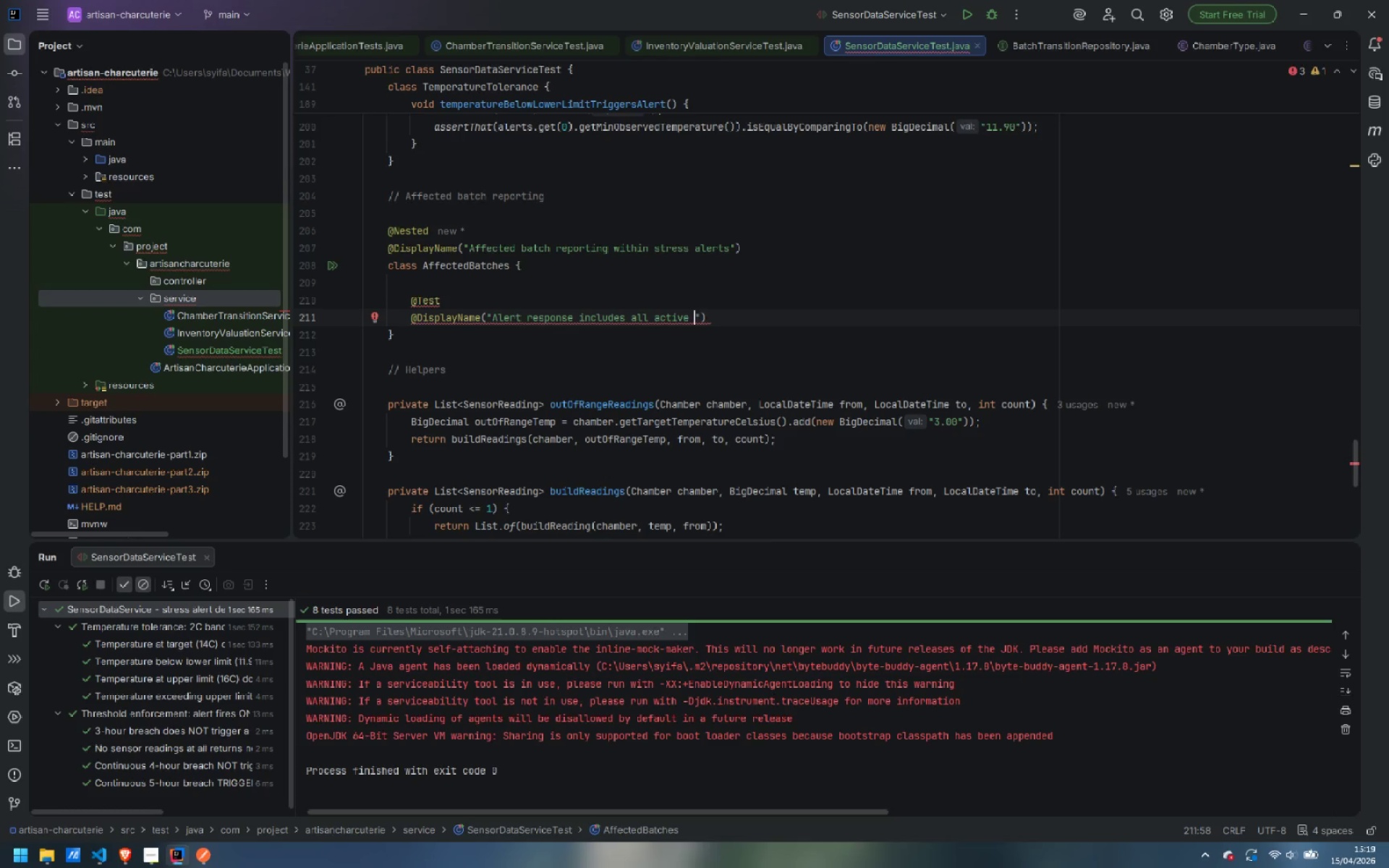 
type(batches in the affected chamber)
 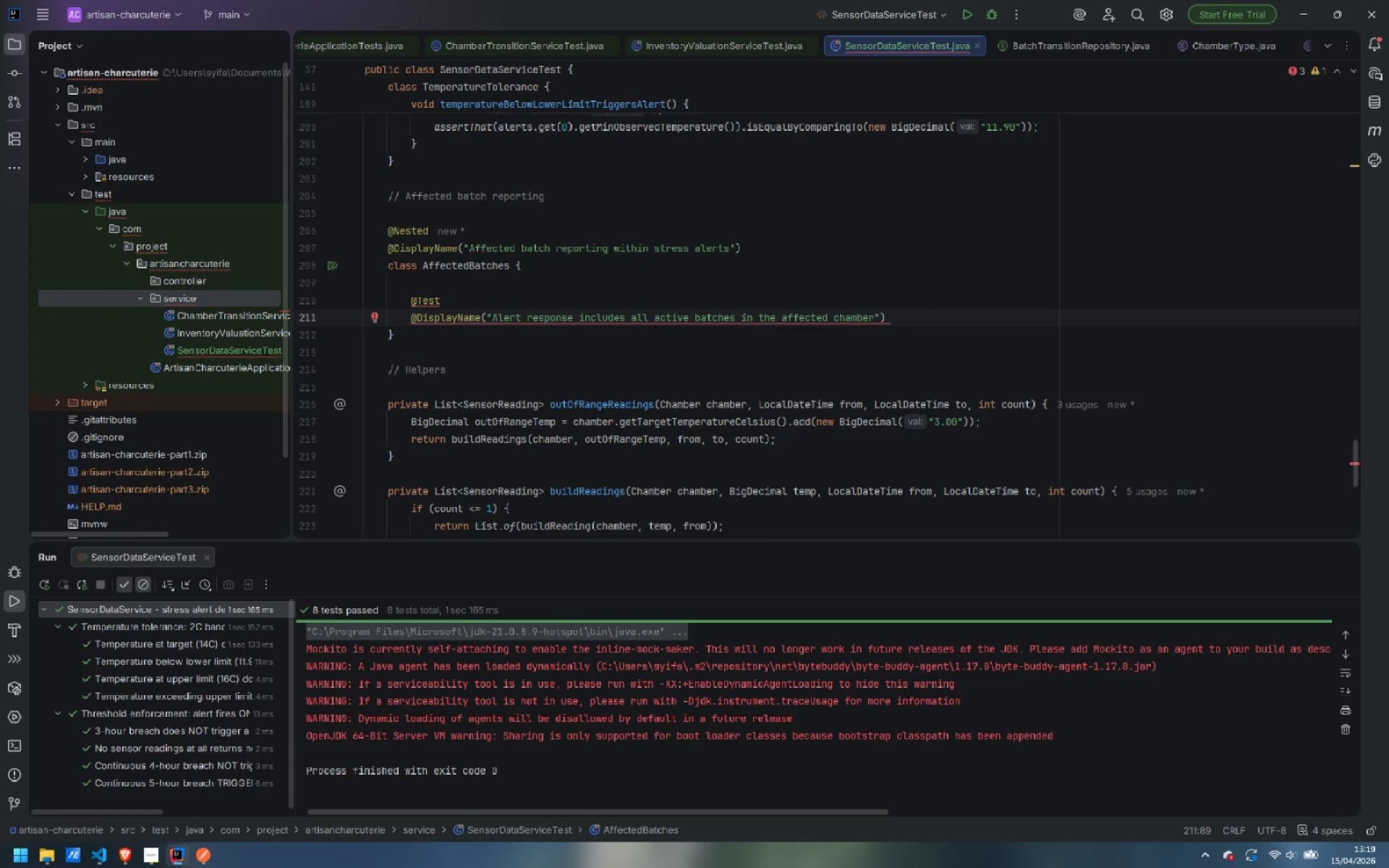 
key(ArrowRight)
 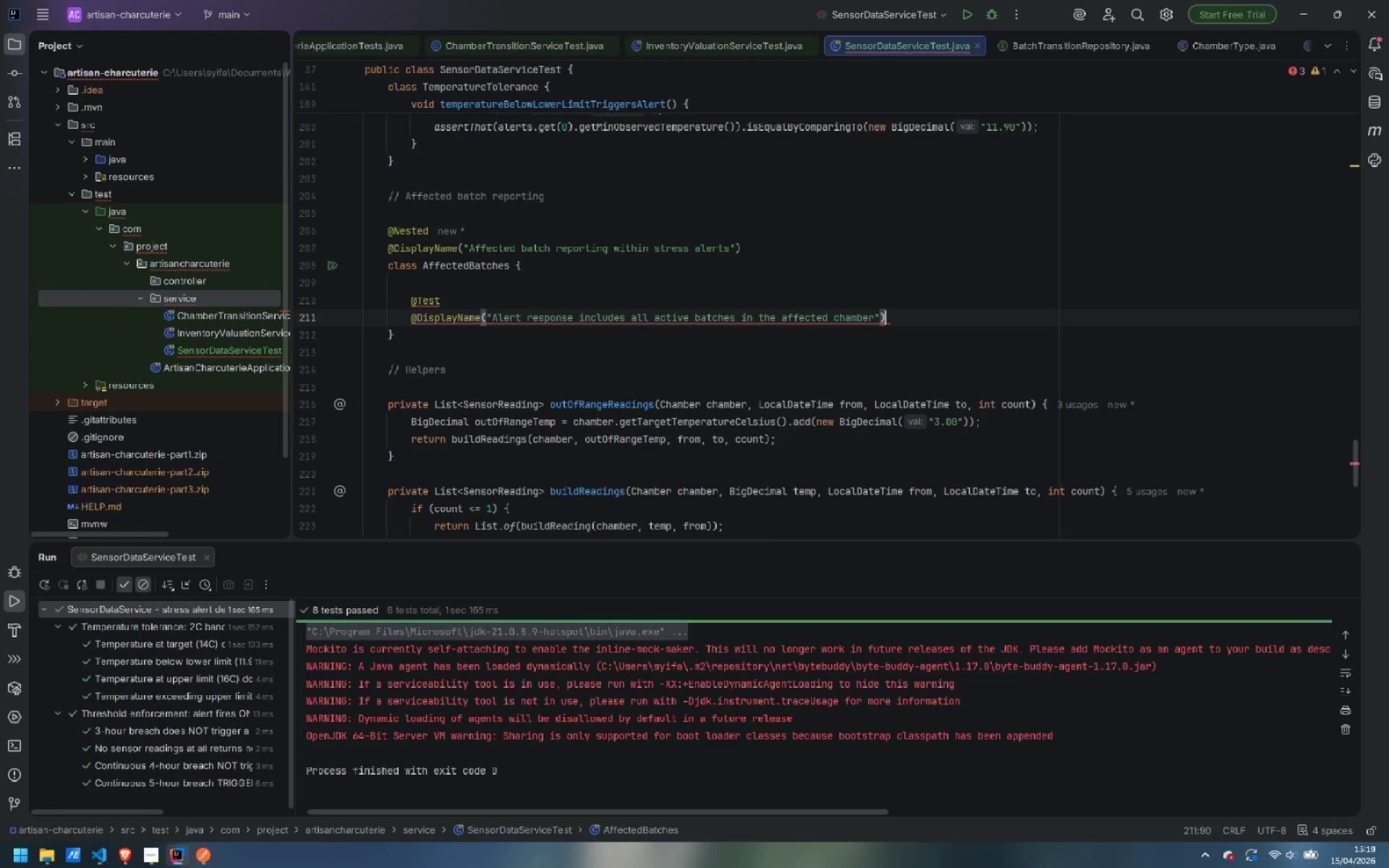 
key(ArrowRight)
 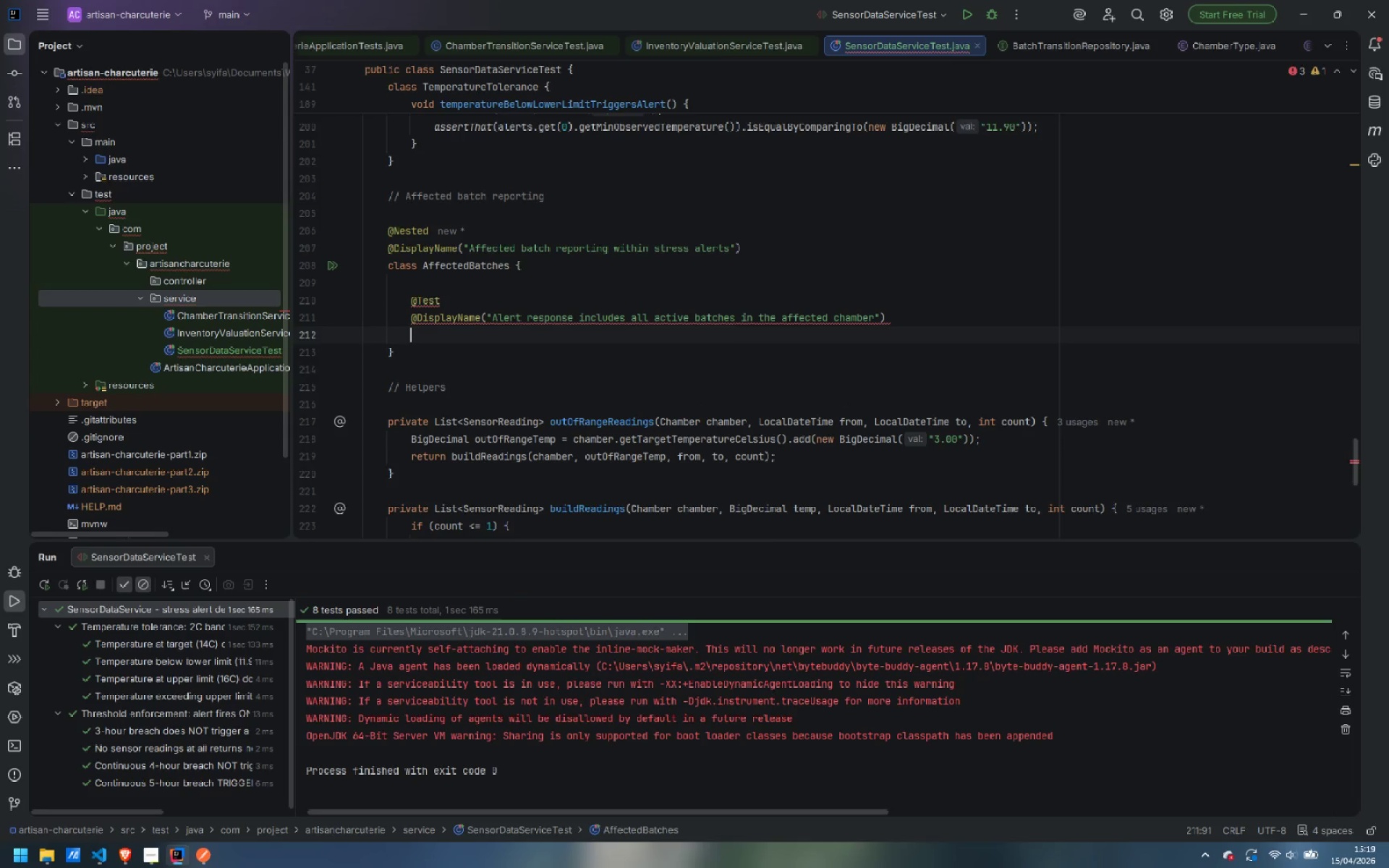 
key(Enter)
 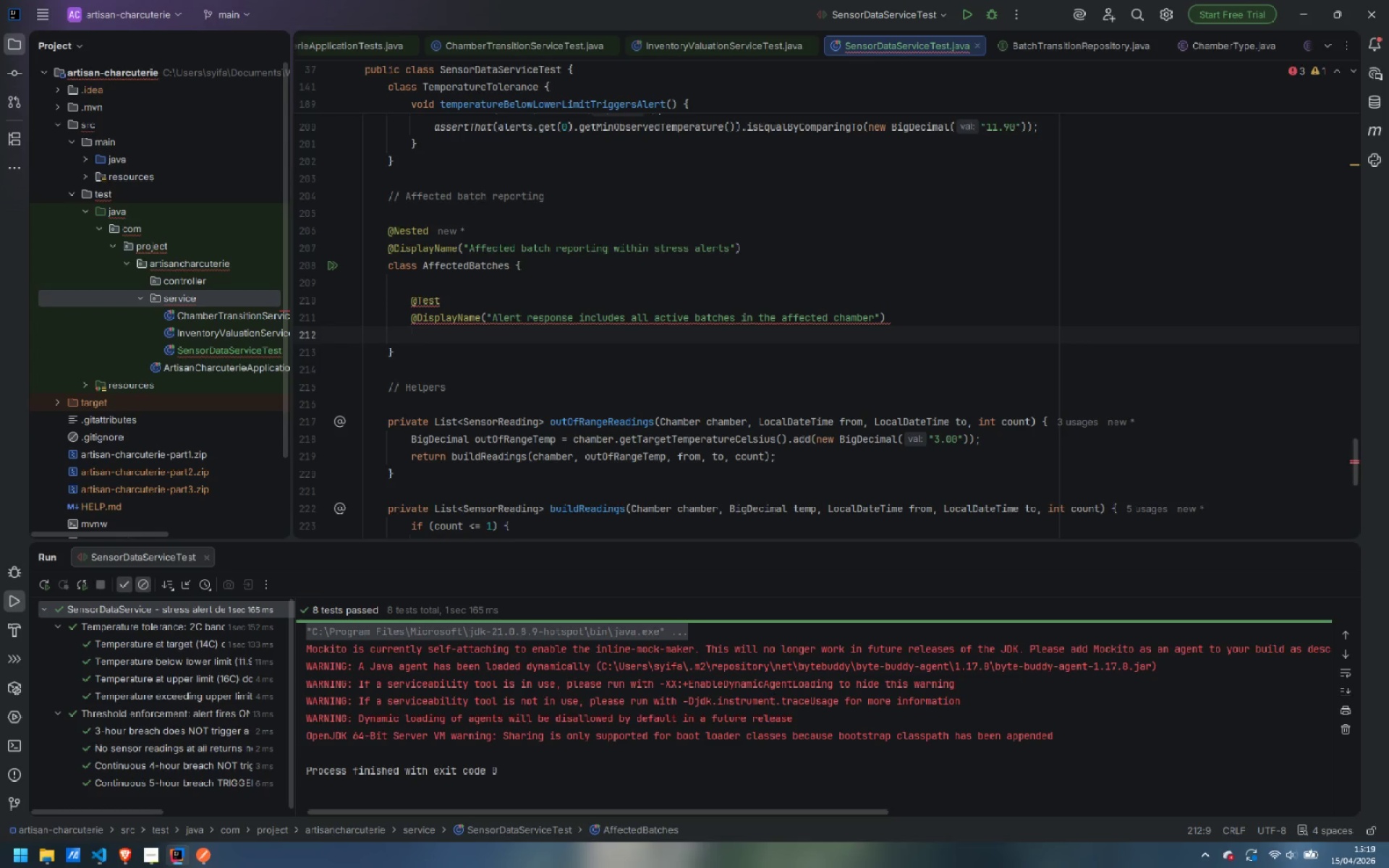 
type(void alertIncld)
key(Backspace)
type(uds)
key(Backspace)
type(esAffected)
 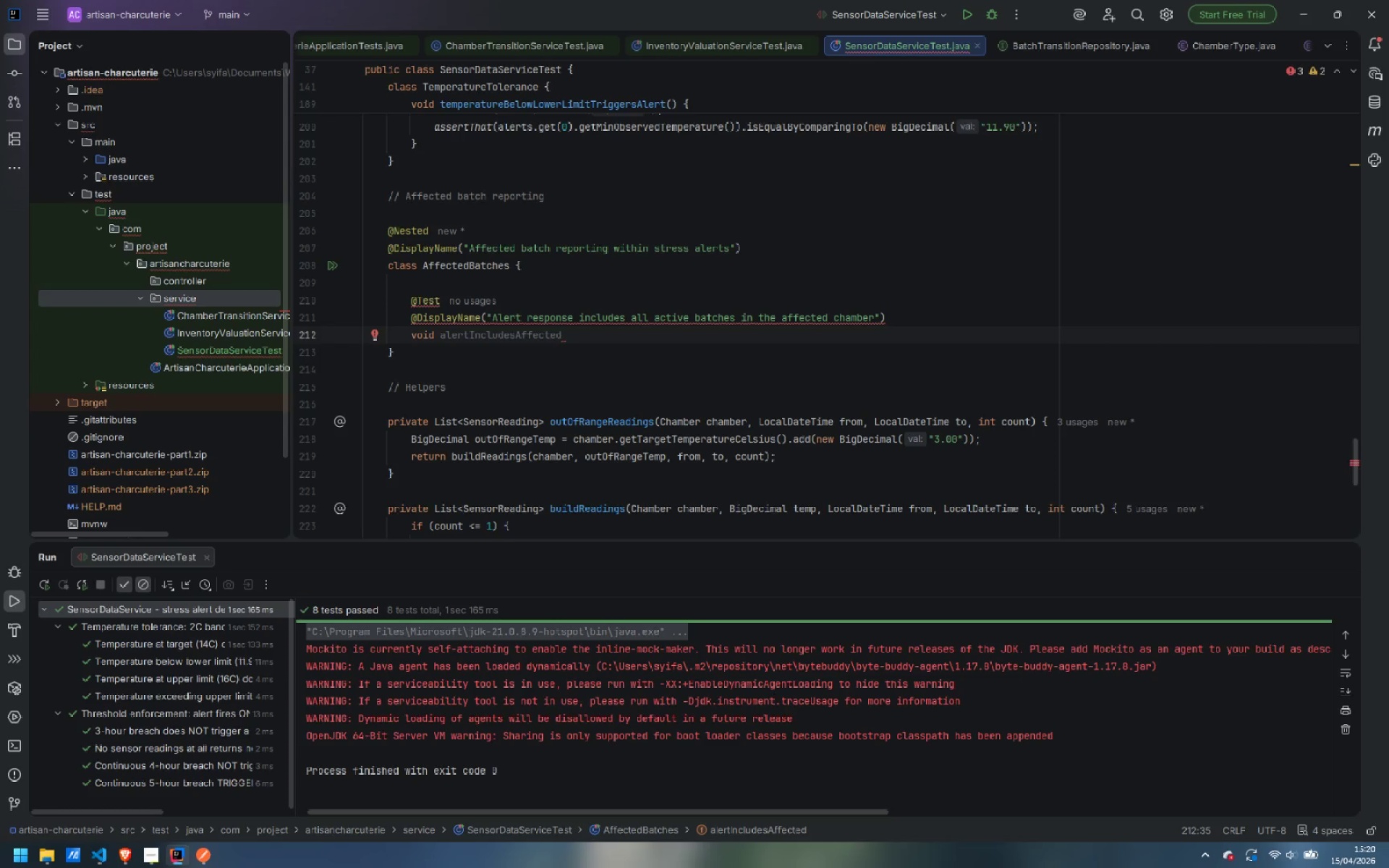 
wait(5.94)
 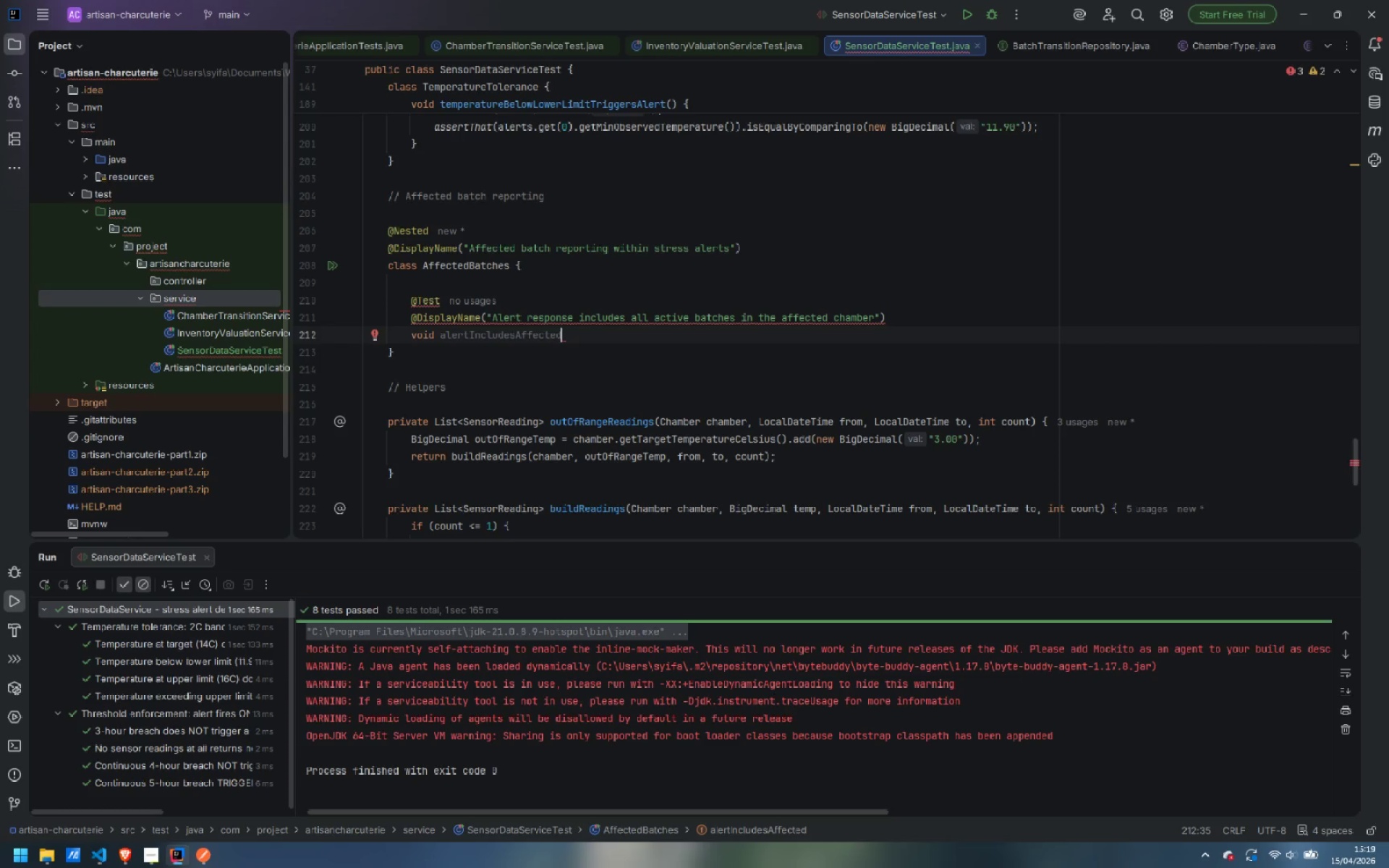 
type(Batches() {)
 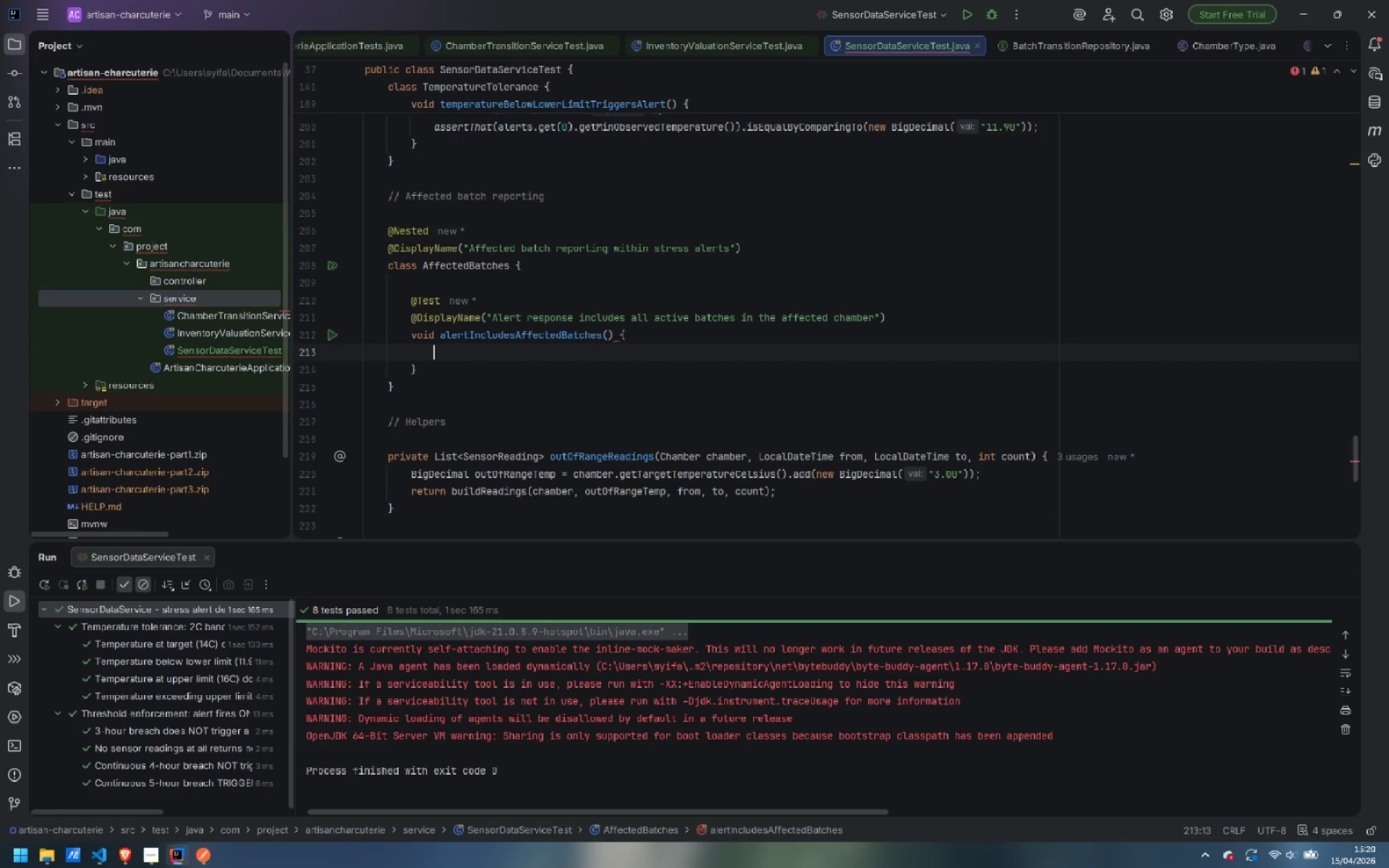 
 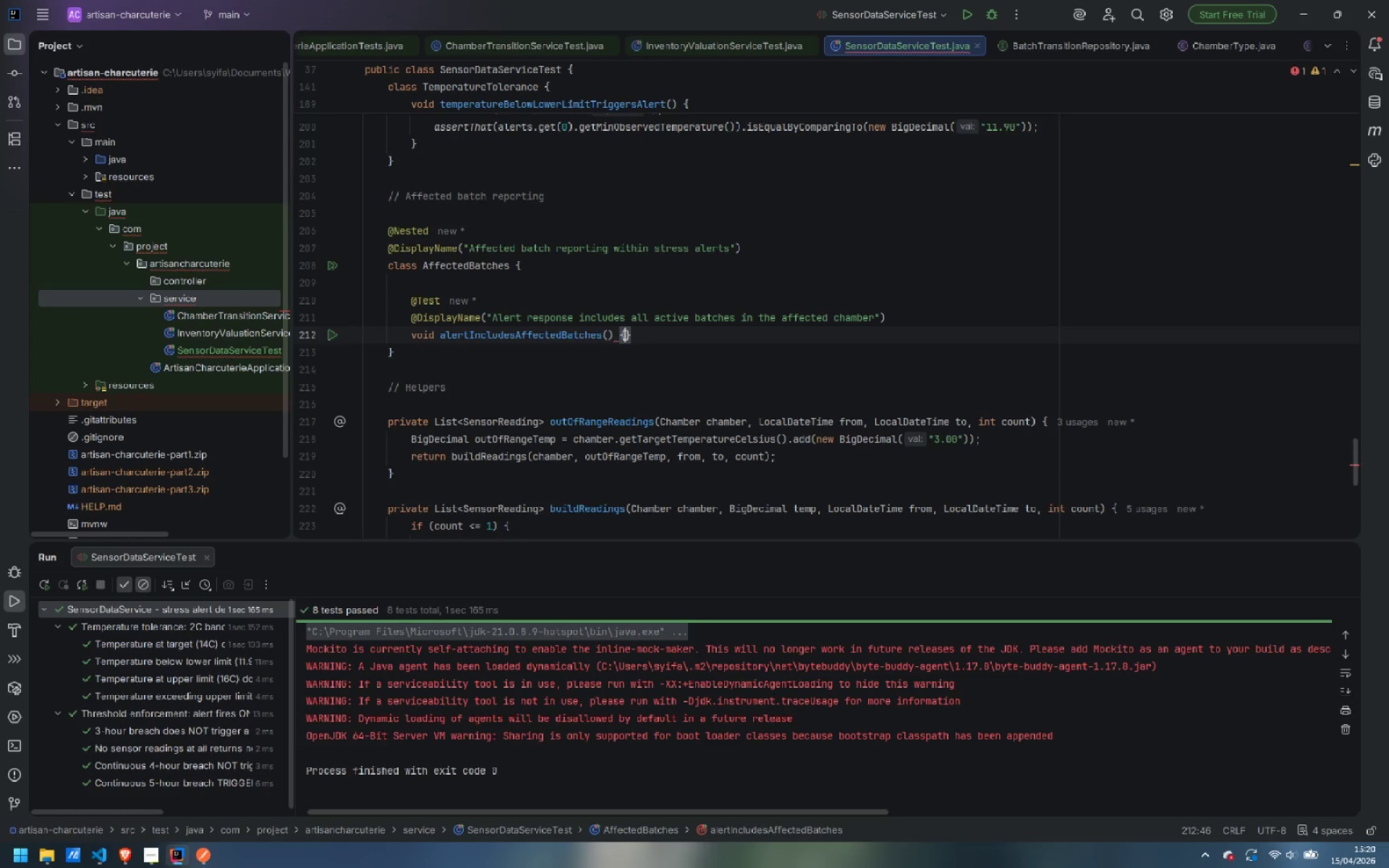 
key(Enter)
 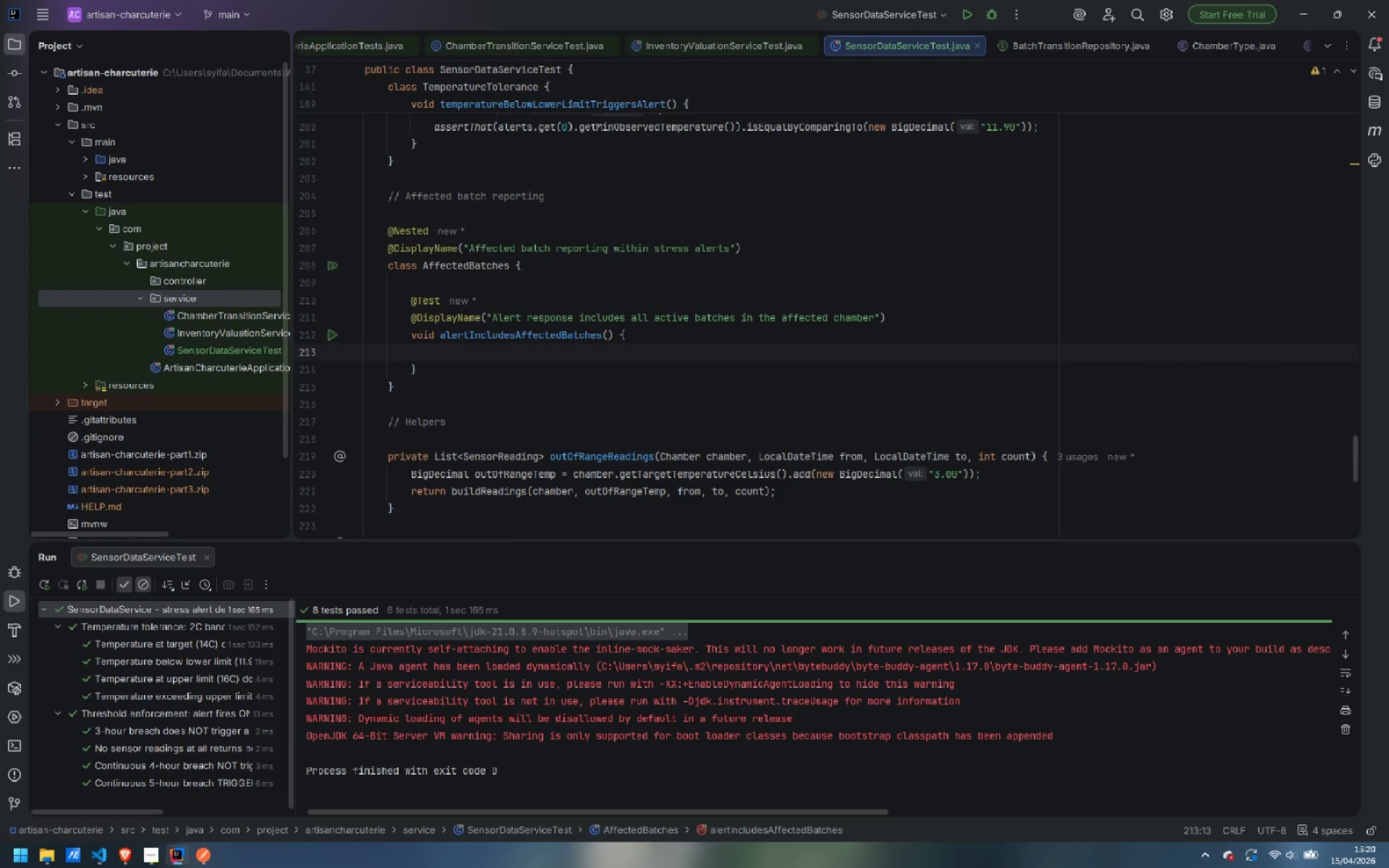 
type(LocalDateTIme)
 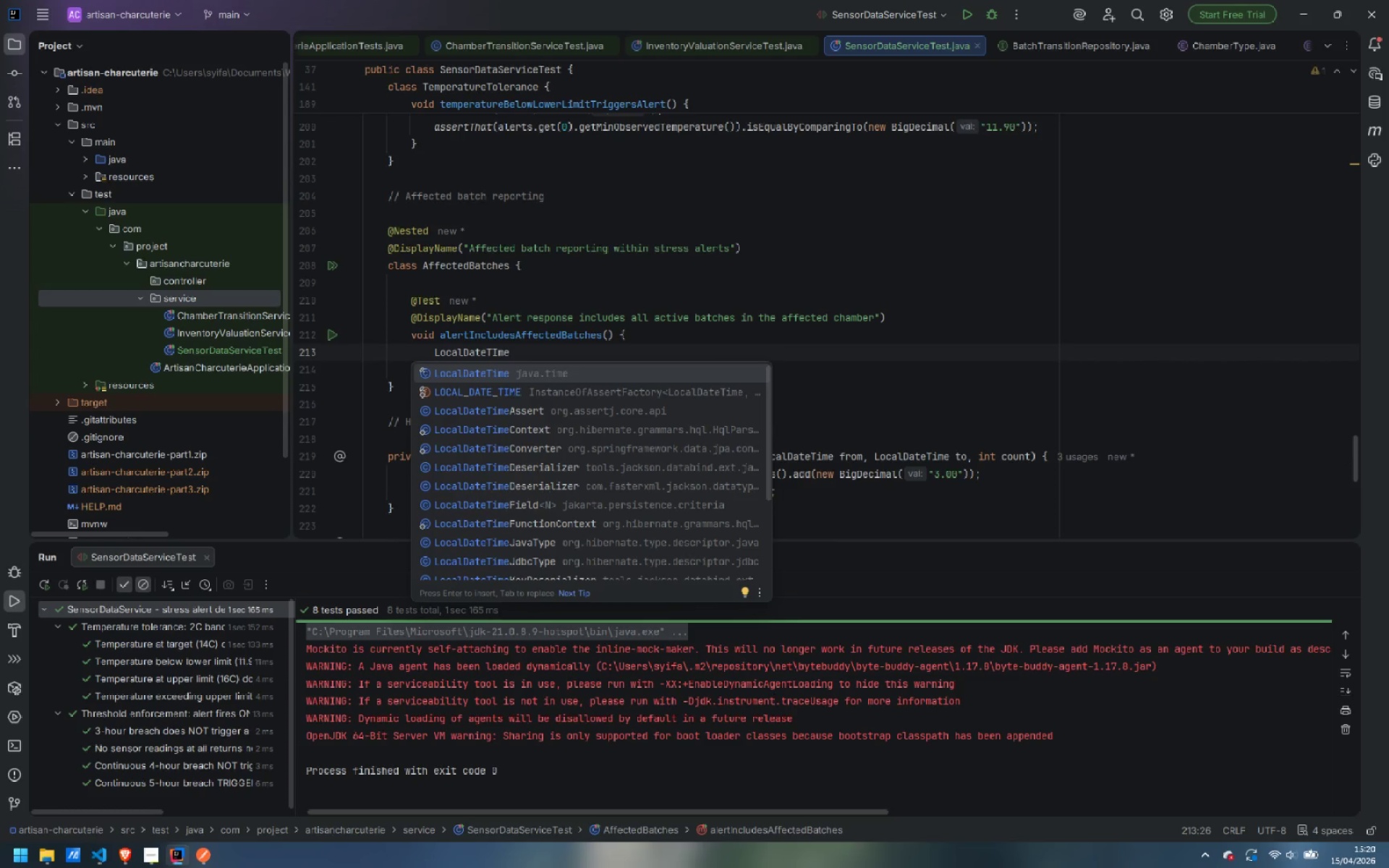 
key(Enter)
 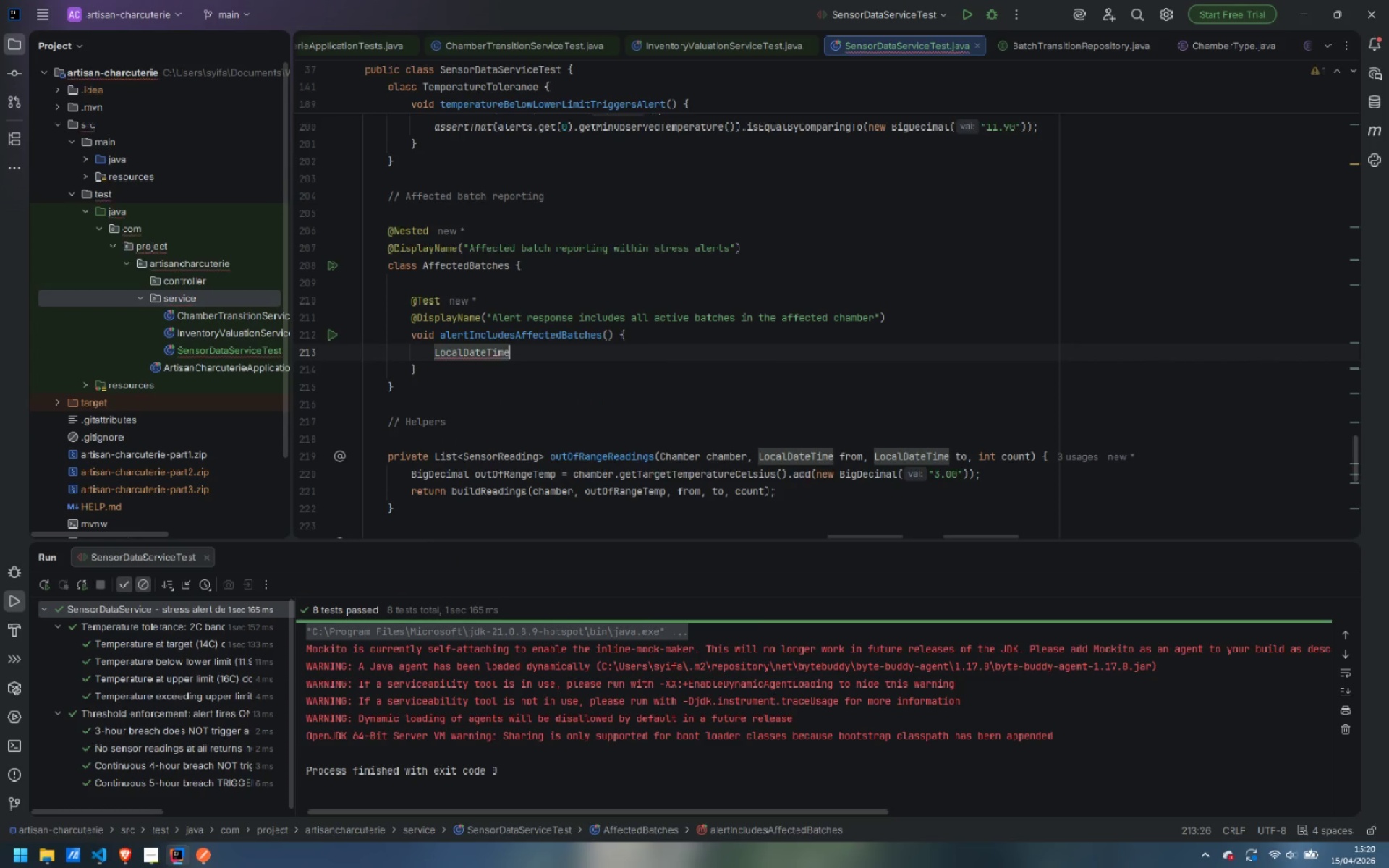 
type(.)
key(Backspace)
type( now = LocalDate)
 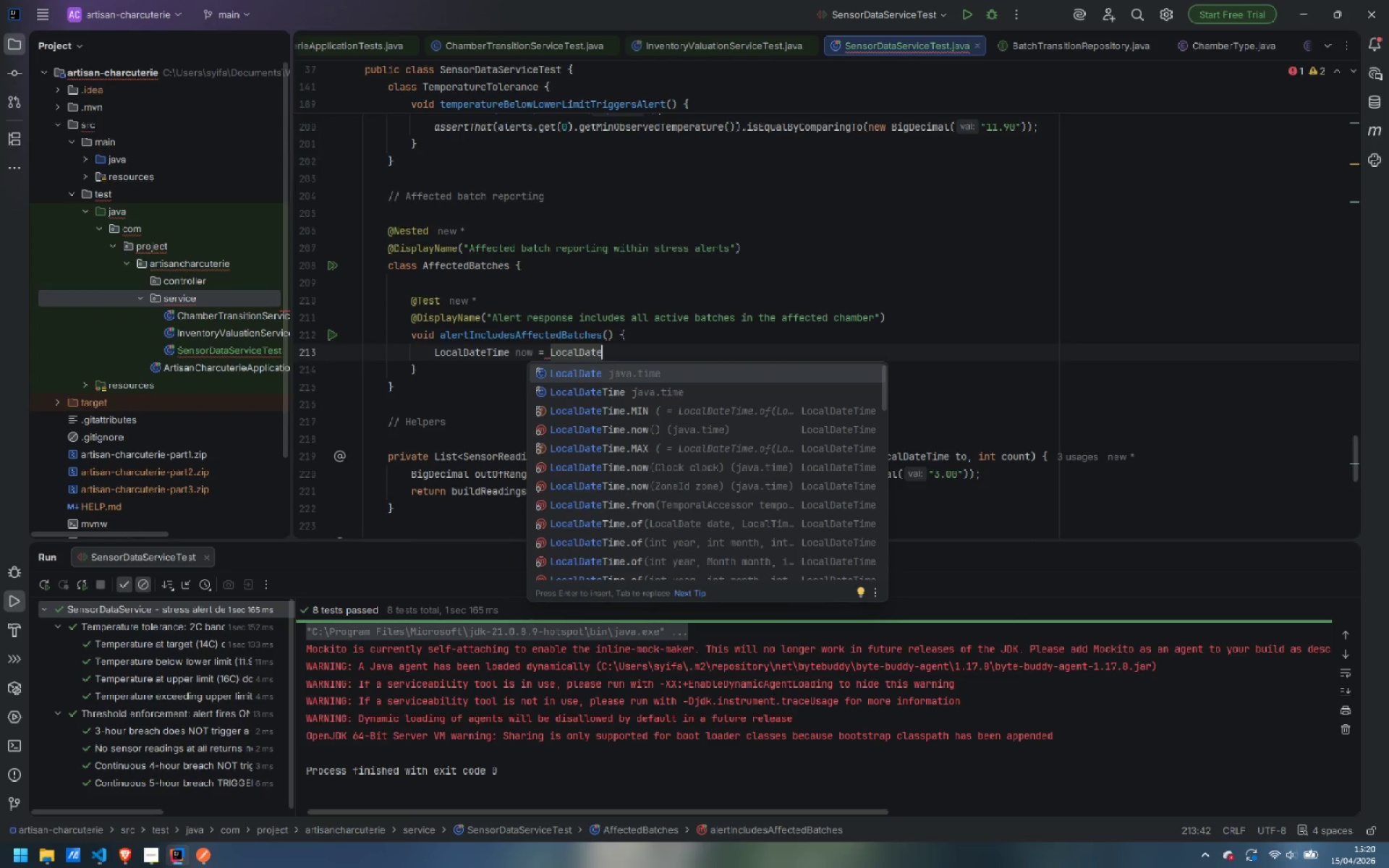 
key(ArrowDown)
 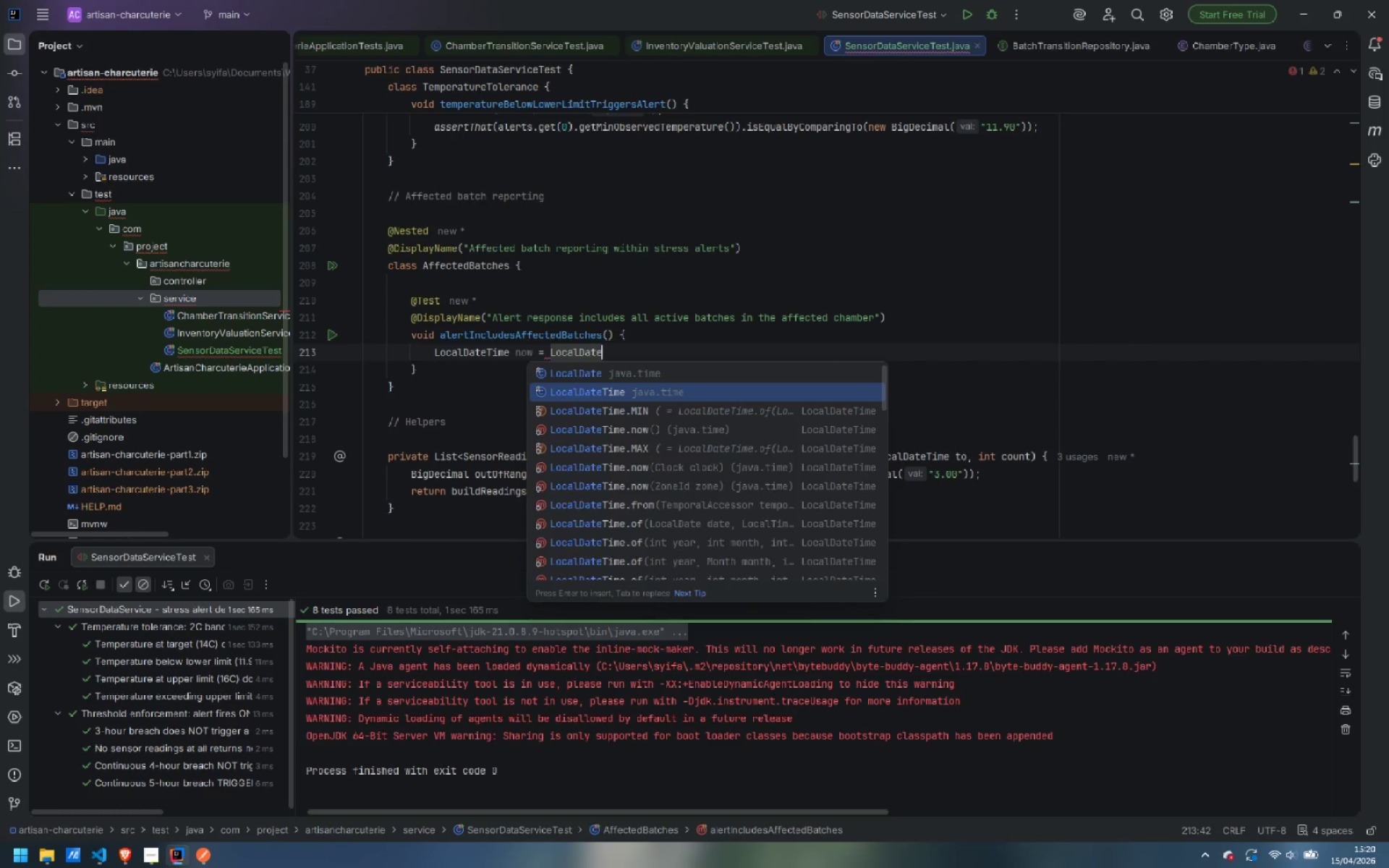 
key(Enter)
 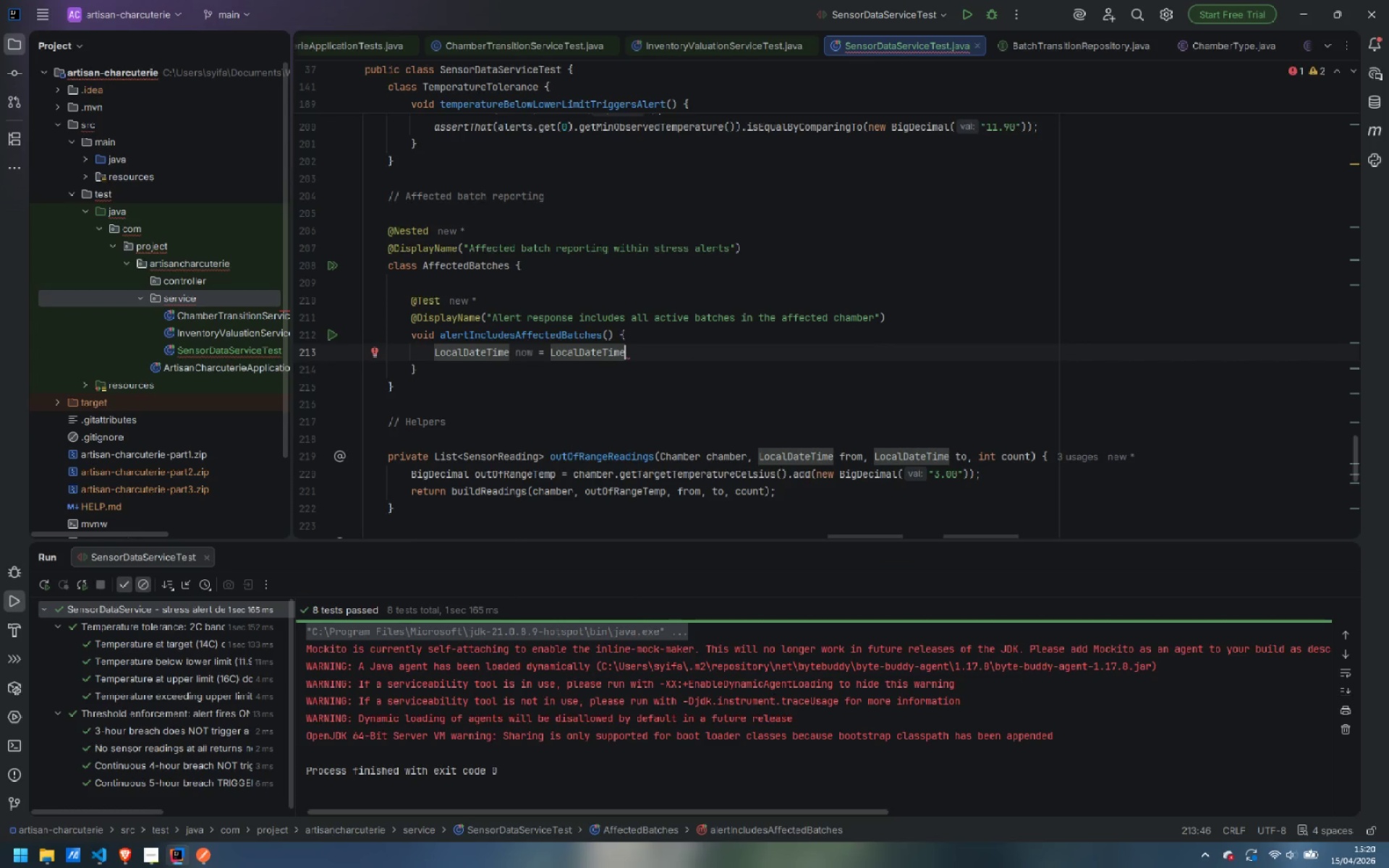 
type(.now)
 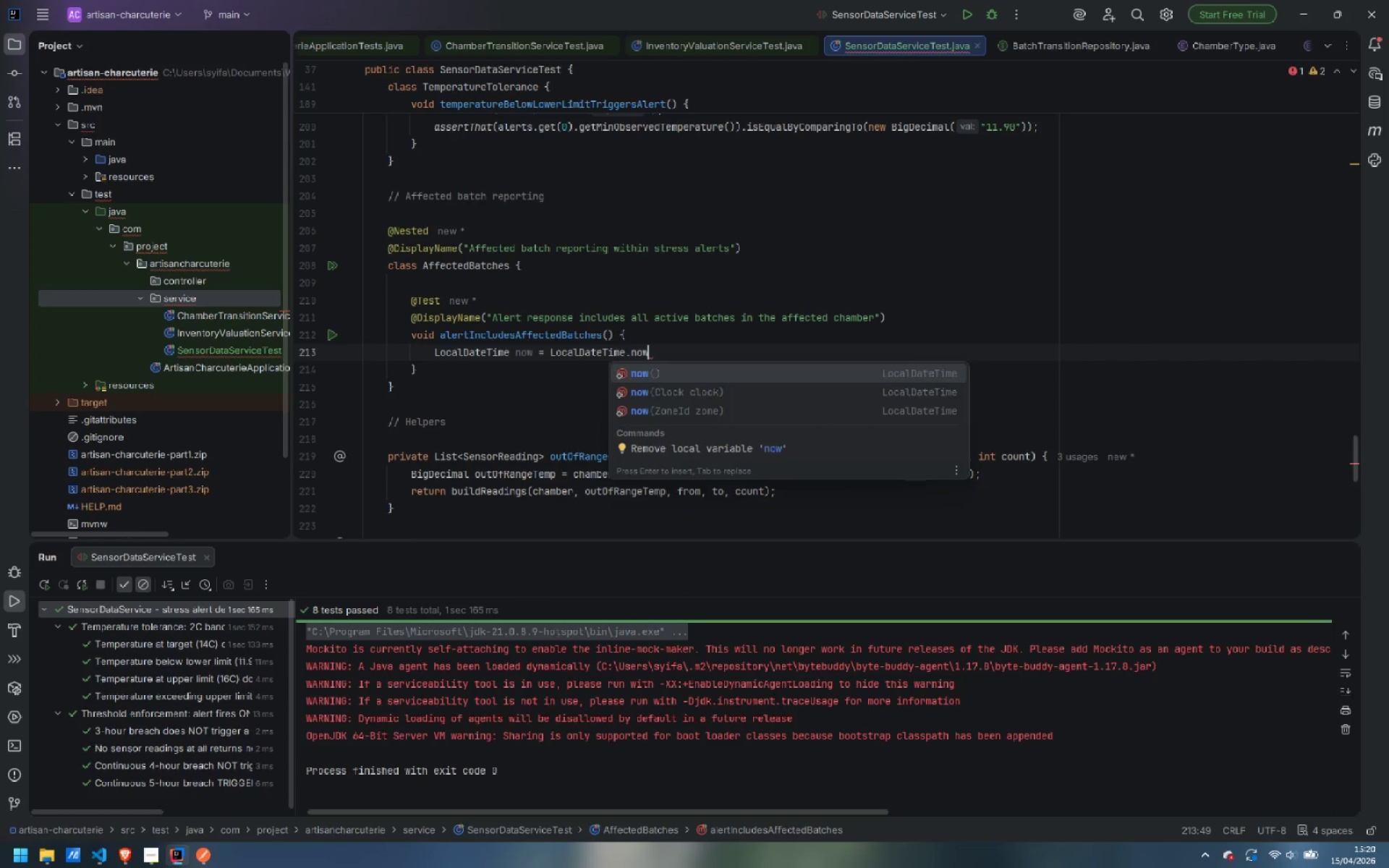 
key(Enter)
 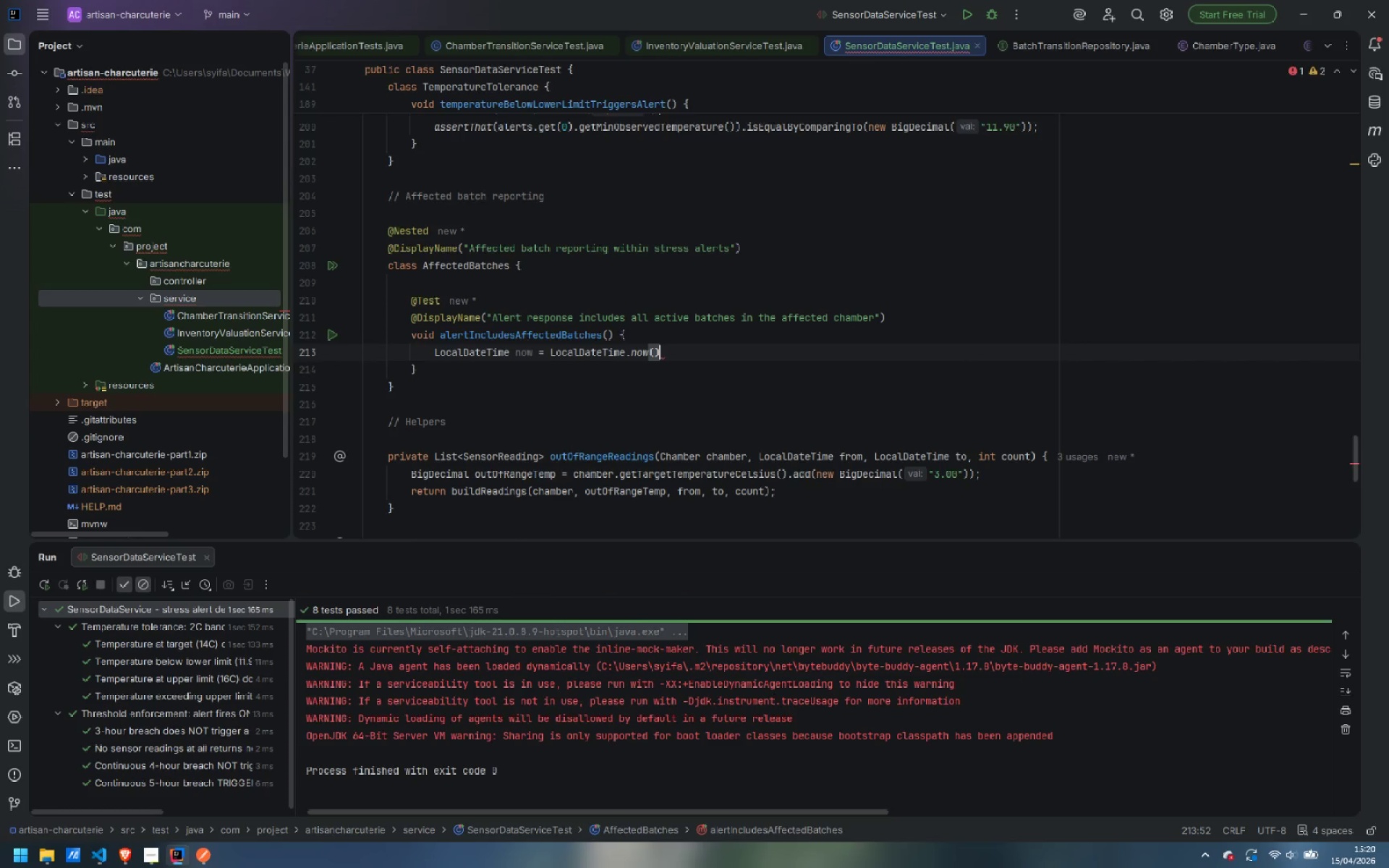 
key(Semicolon)
 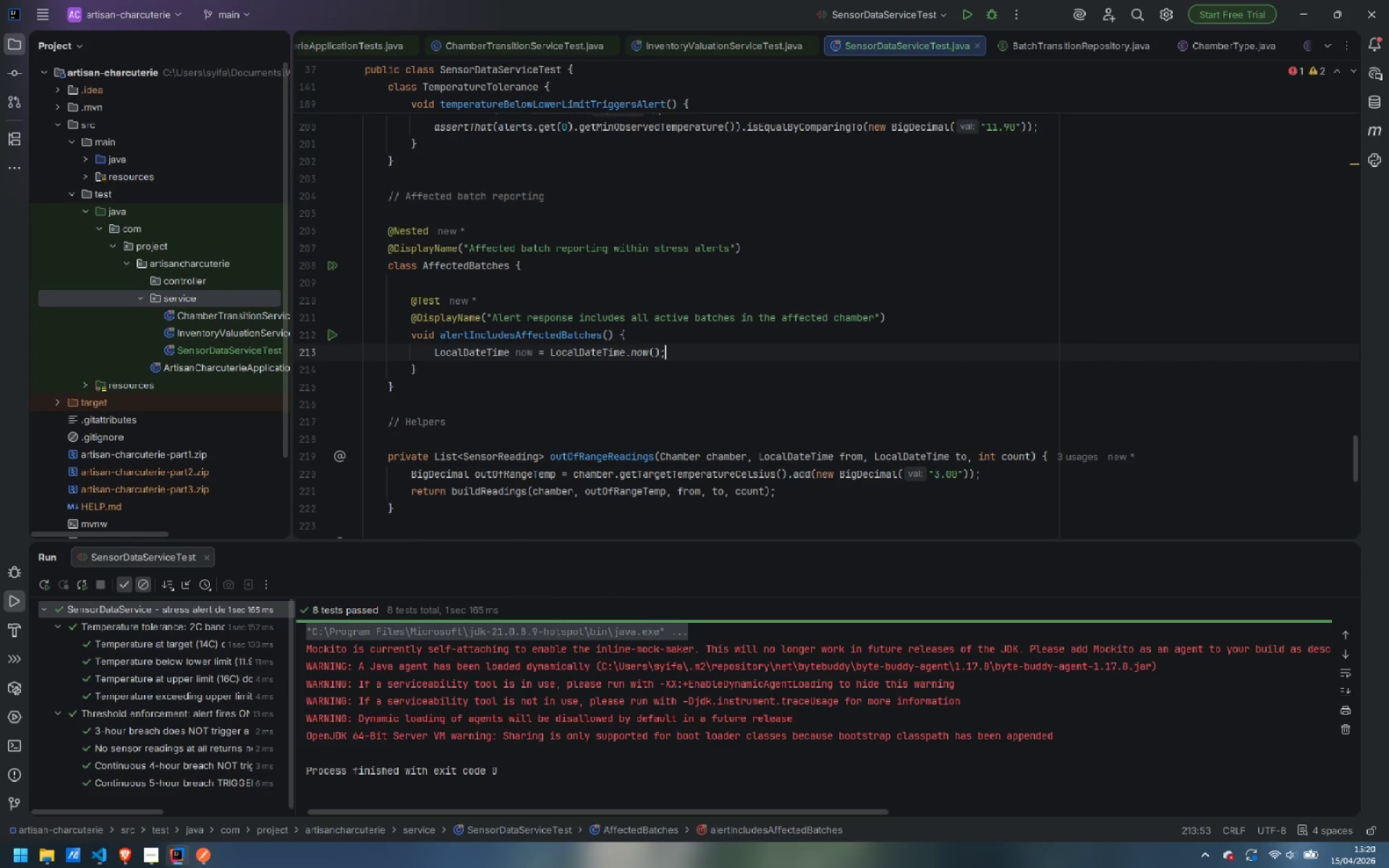 
key(Enter)
 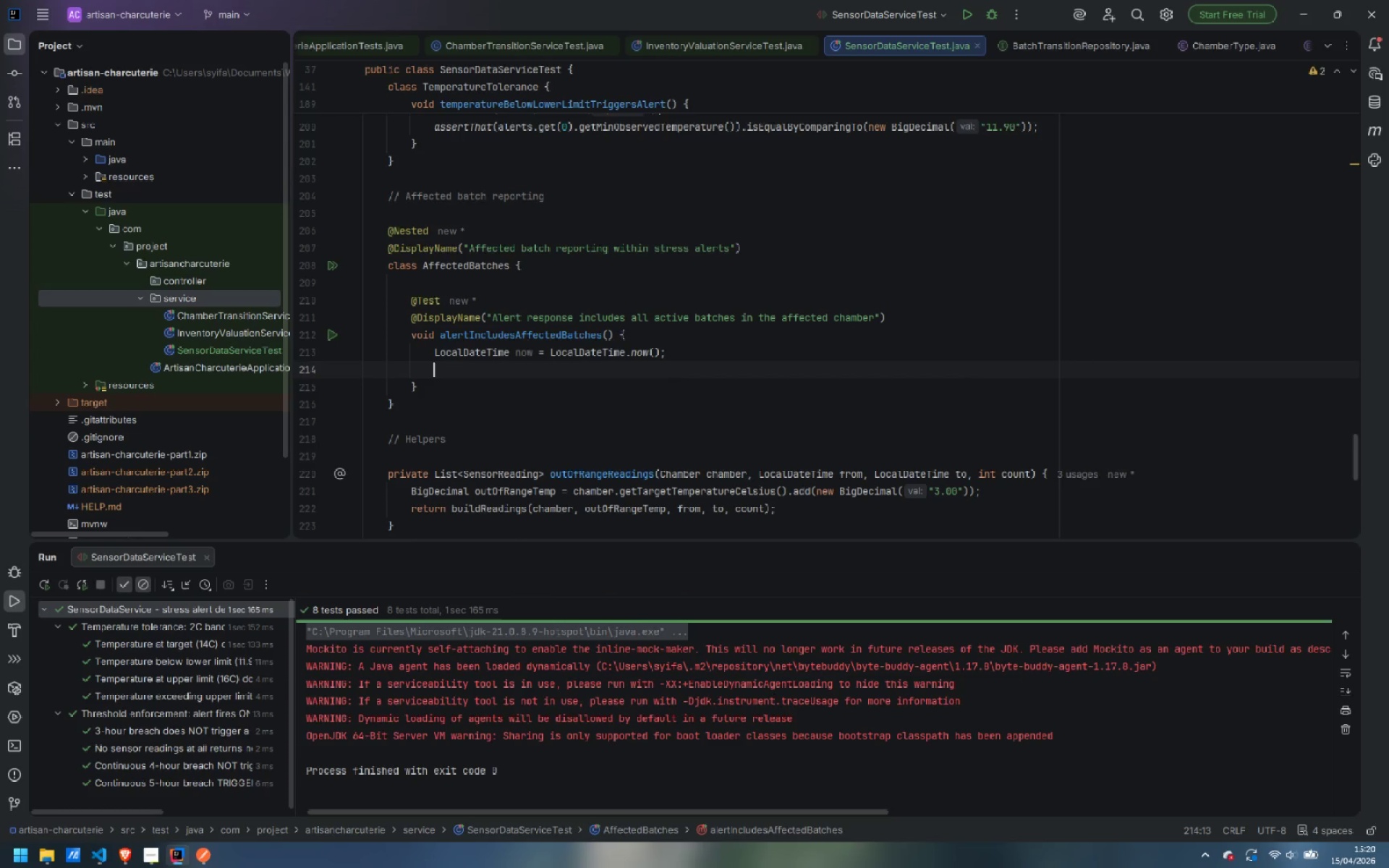 
type(List<SensorRead)
 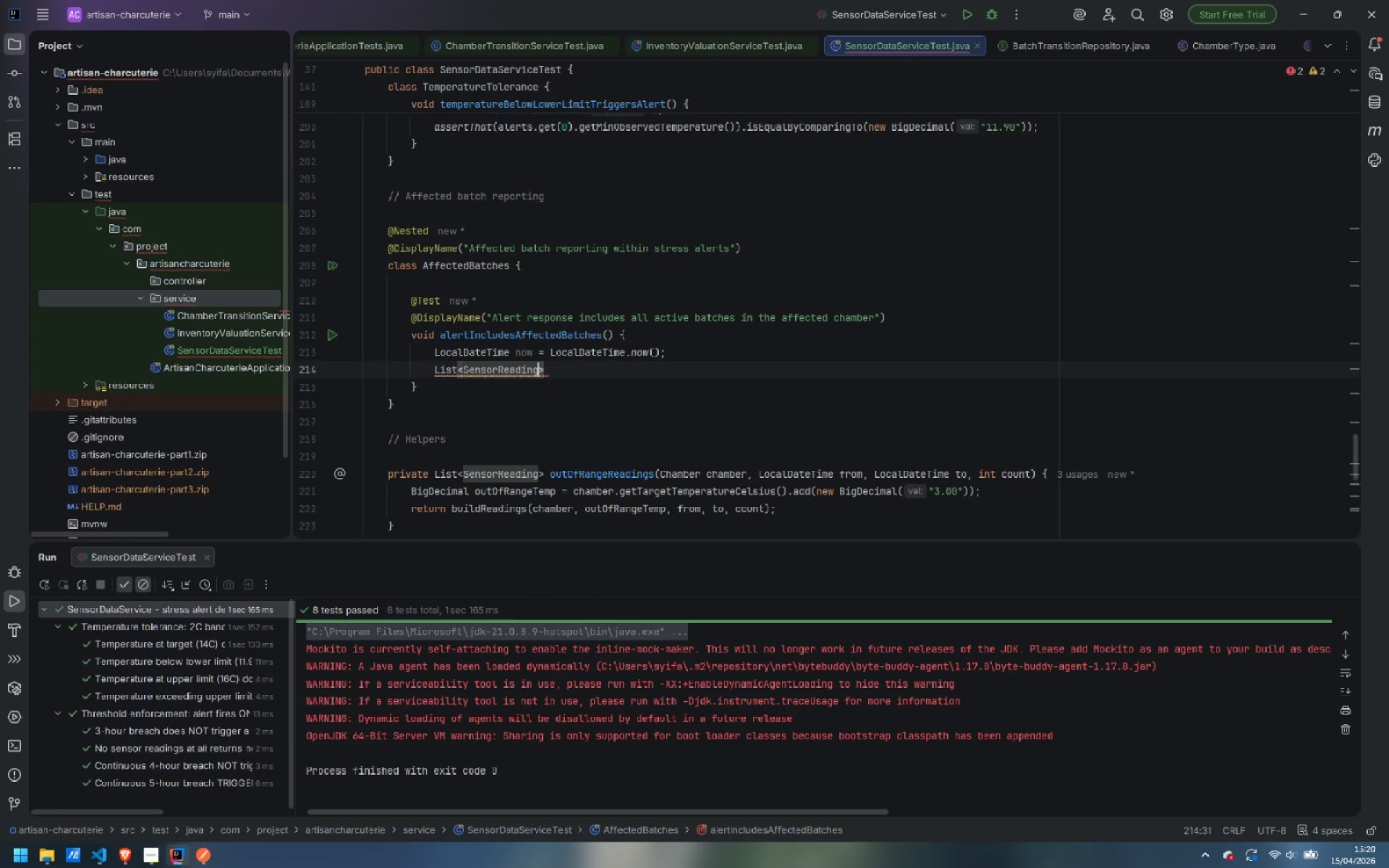 
 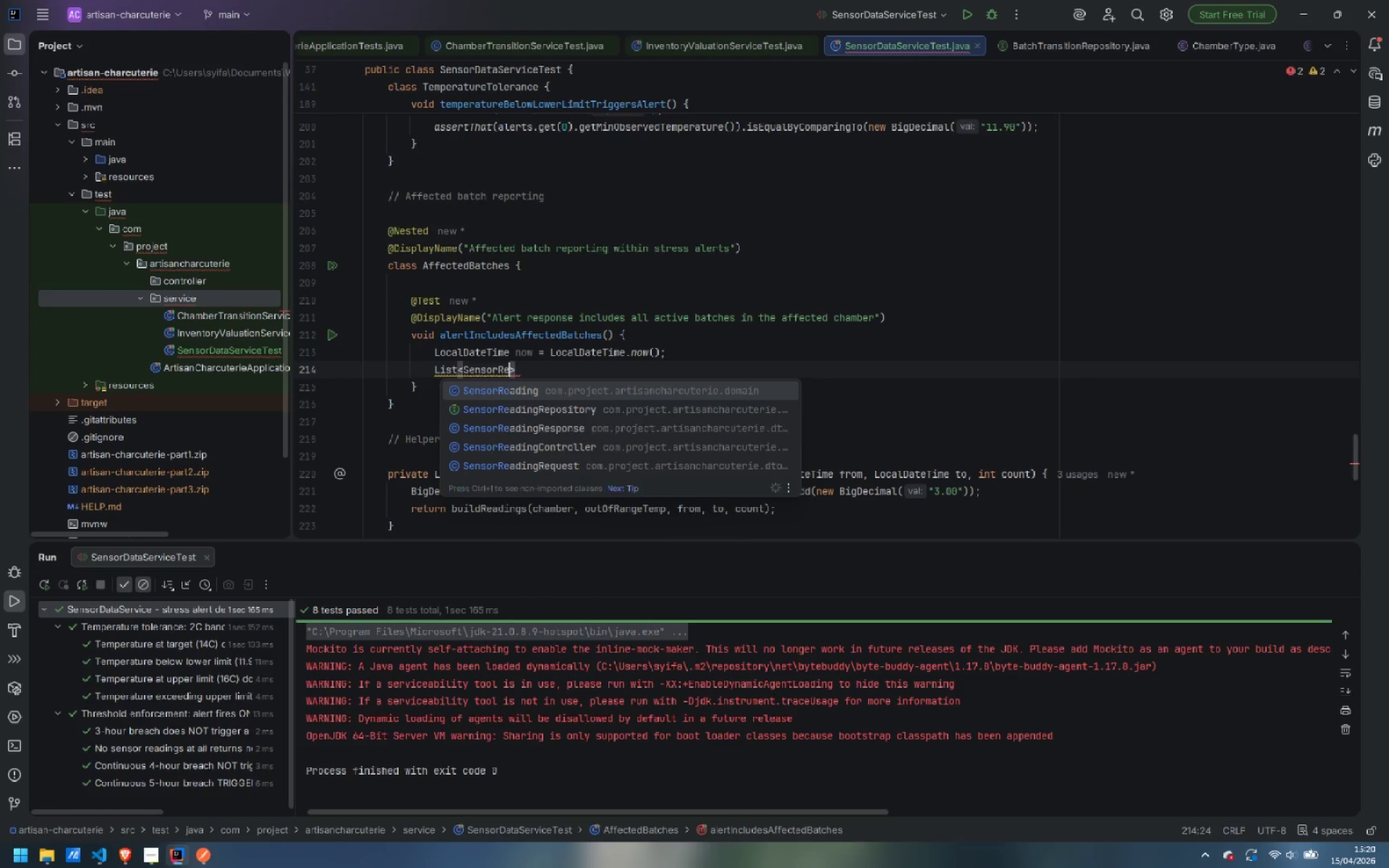 
key(Enter)
 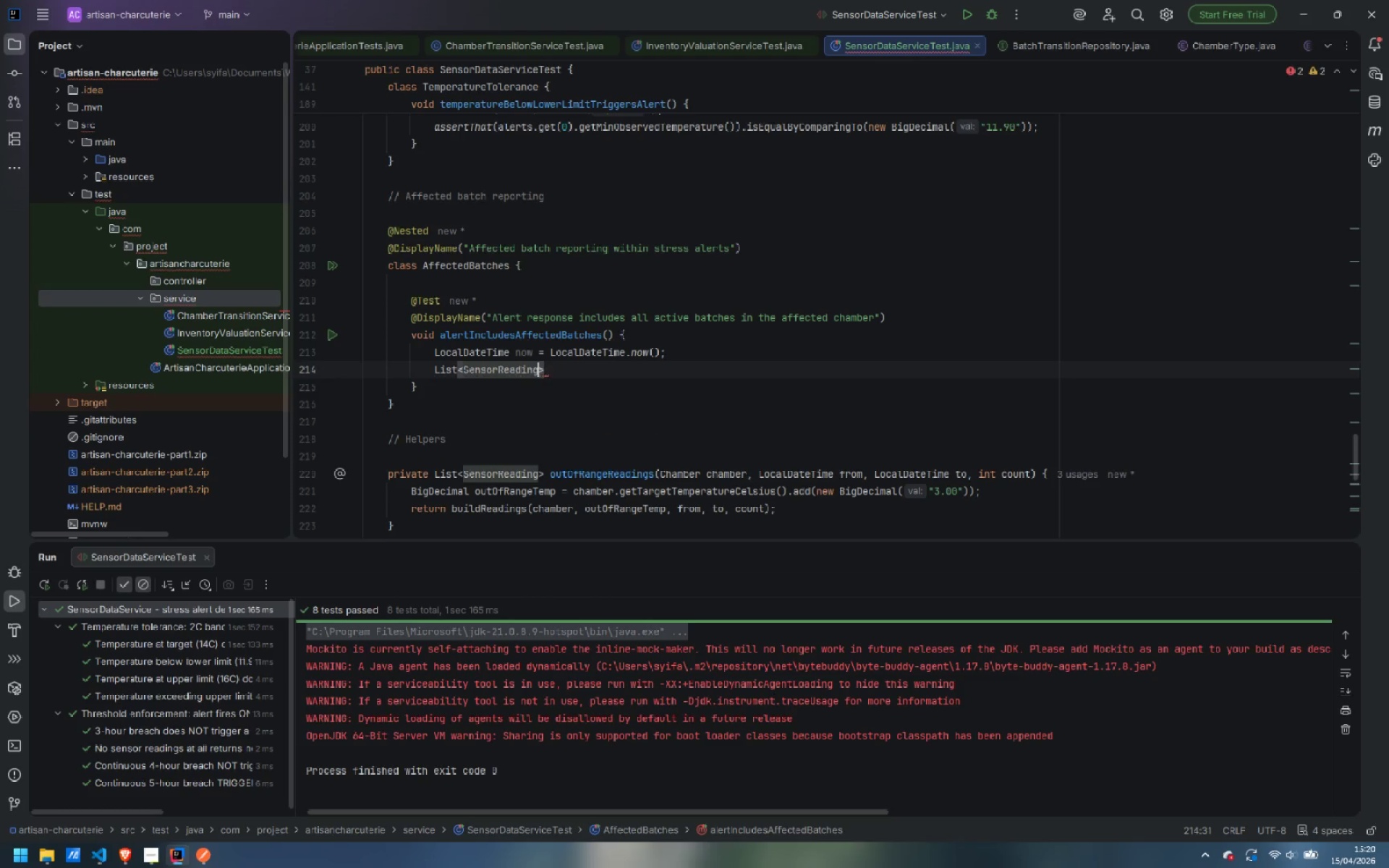 
key(ArrowRight)
 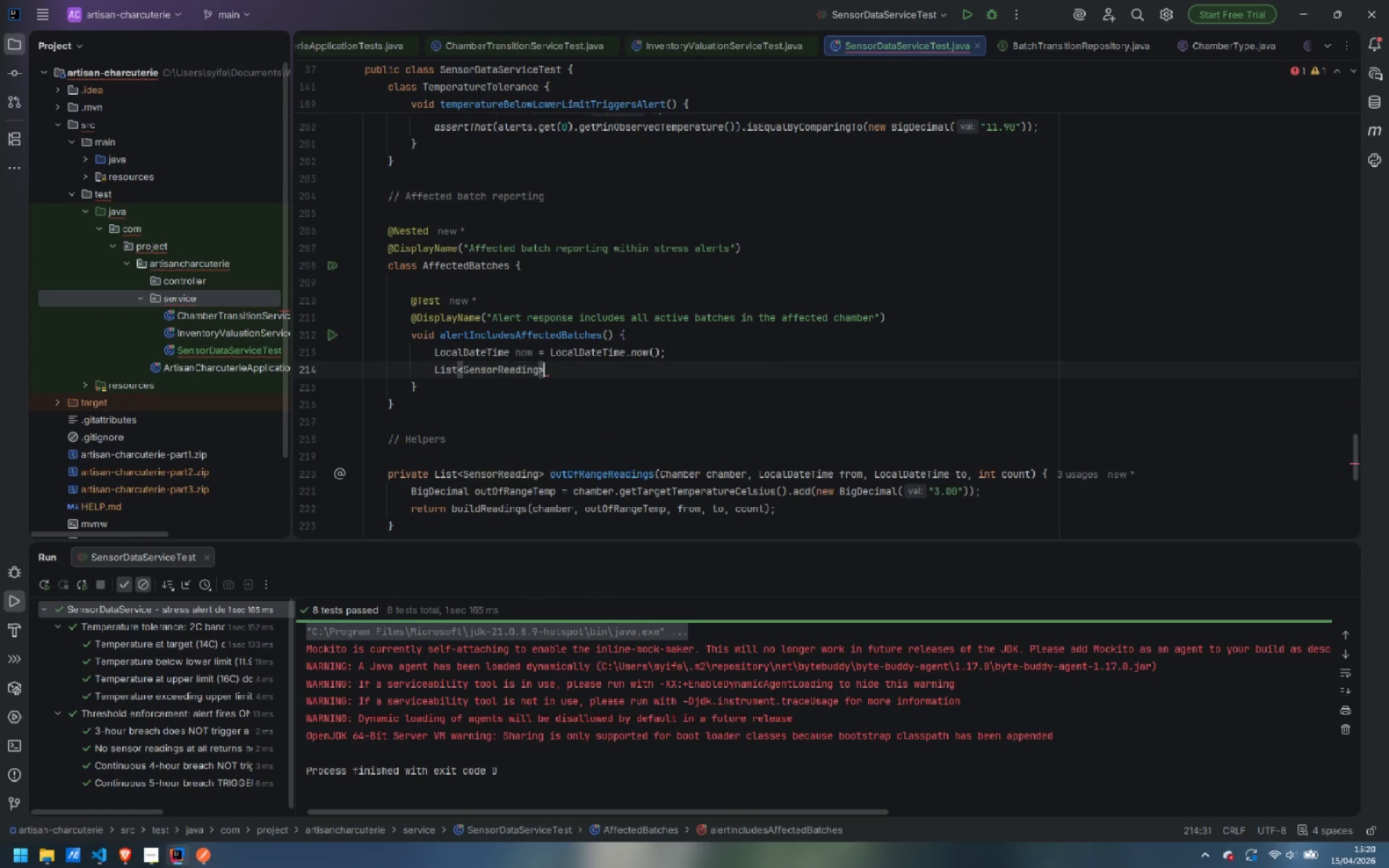 
type( read)
 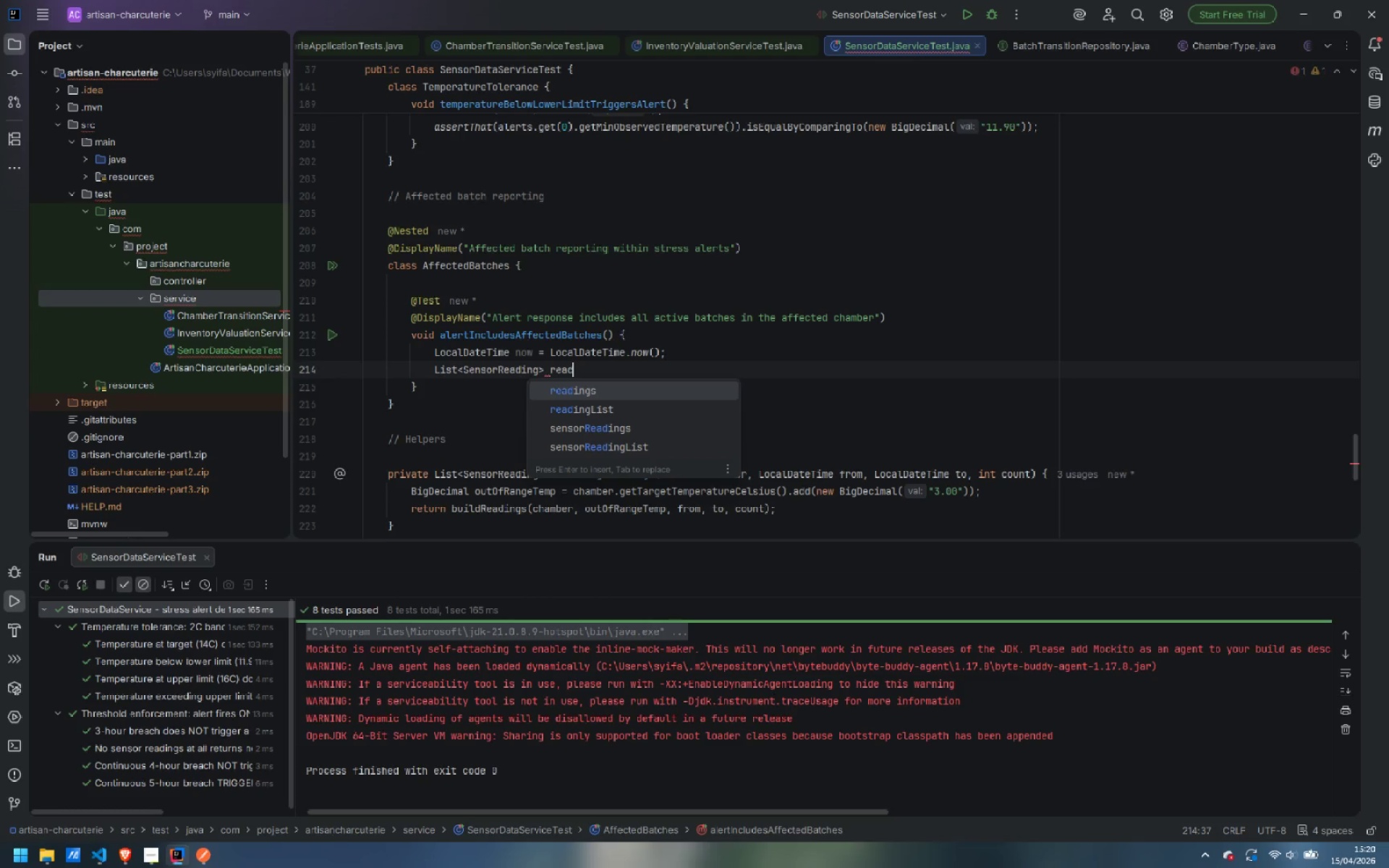 
key(Enter)
 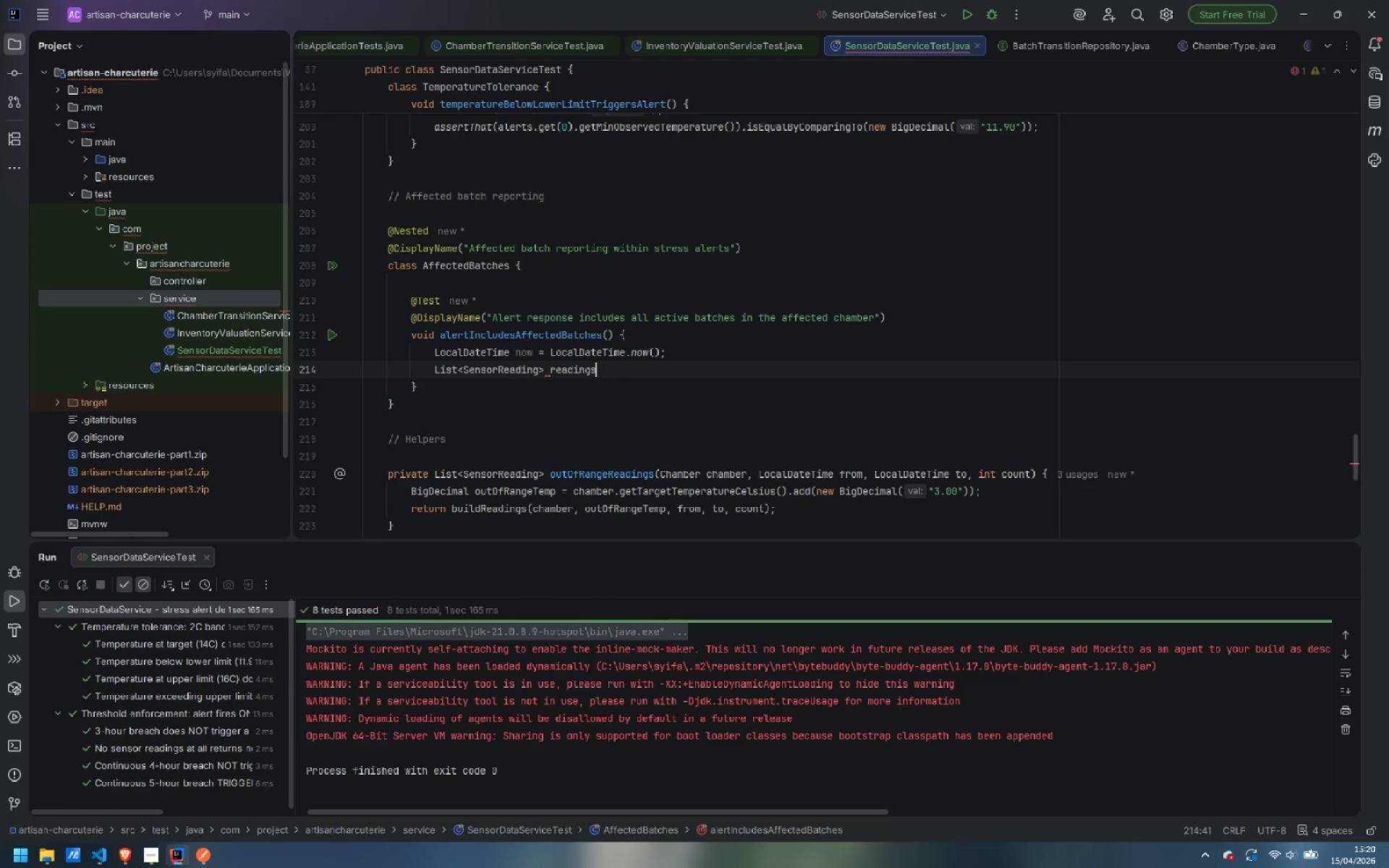 
type( )
key(Backspace)
type( = outOFRe)
 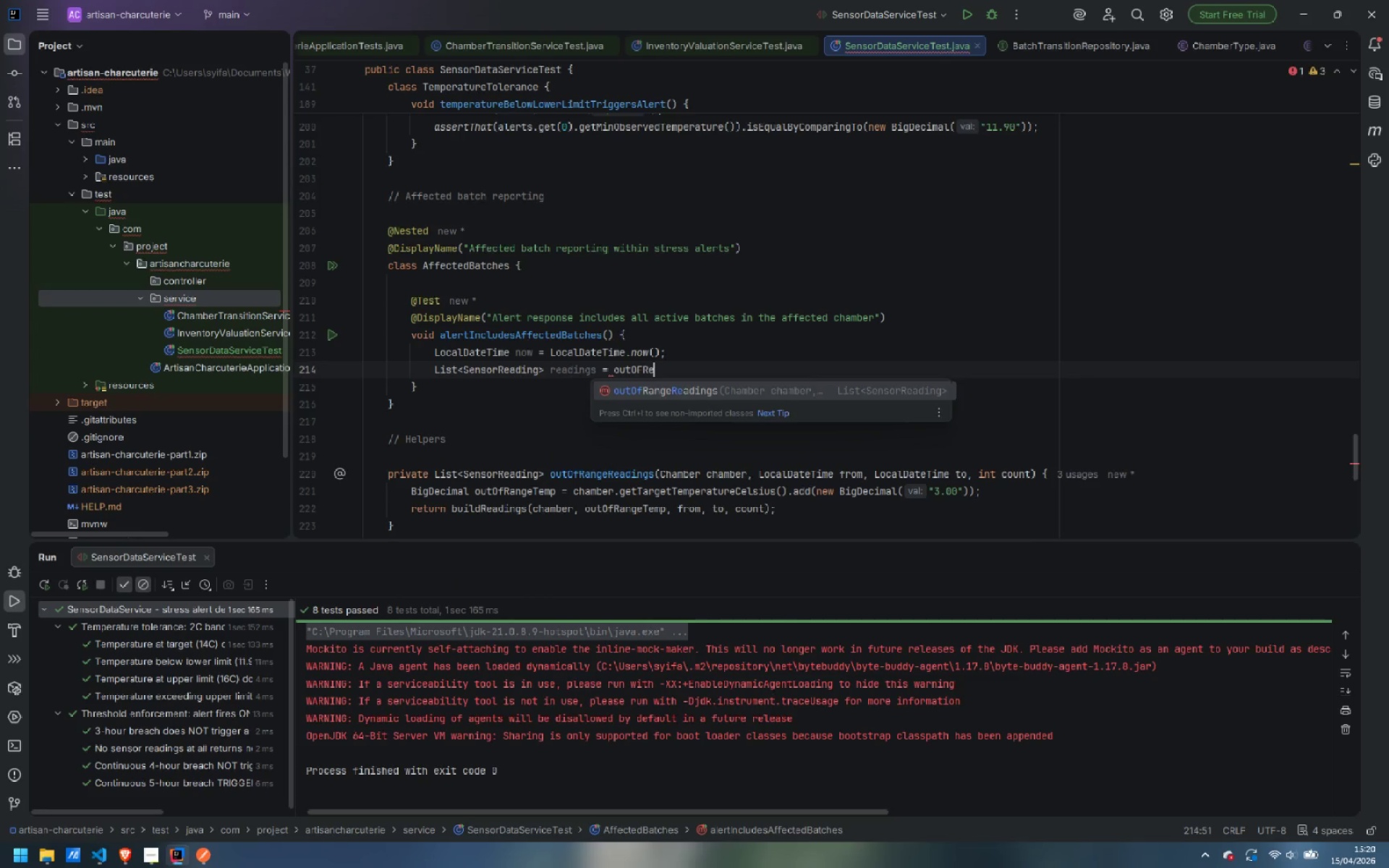 
key(Enter)
 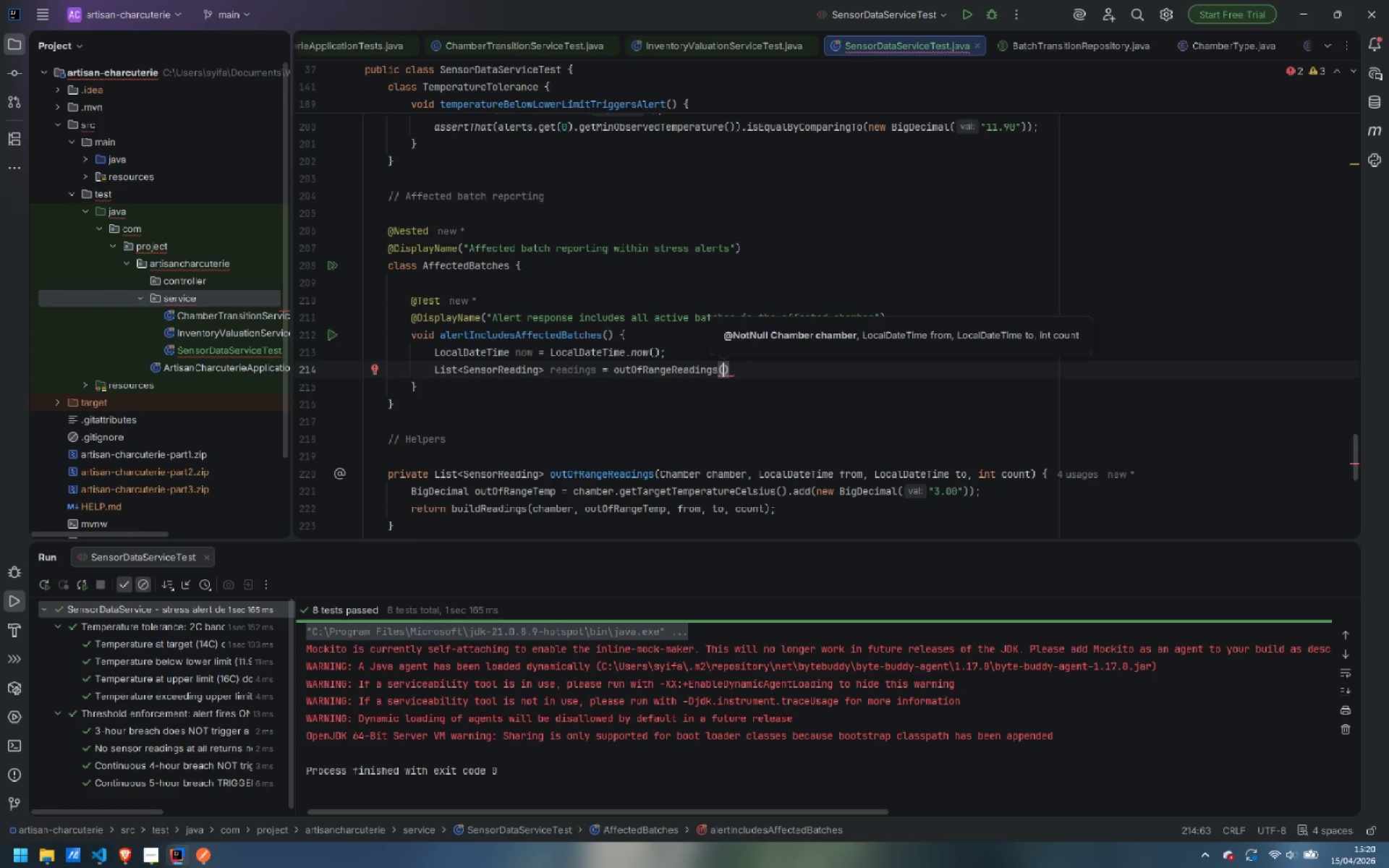 
type(agingCe)
 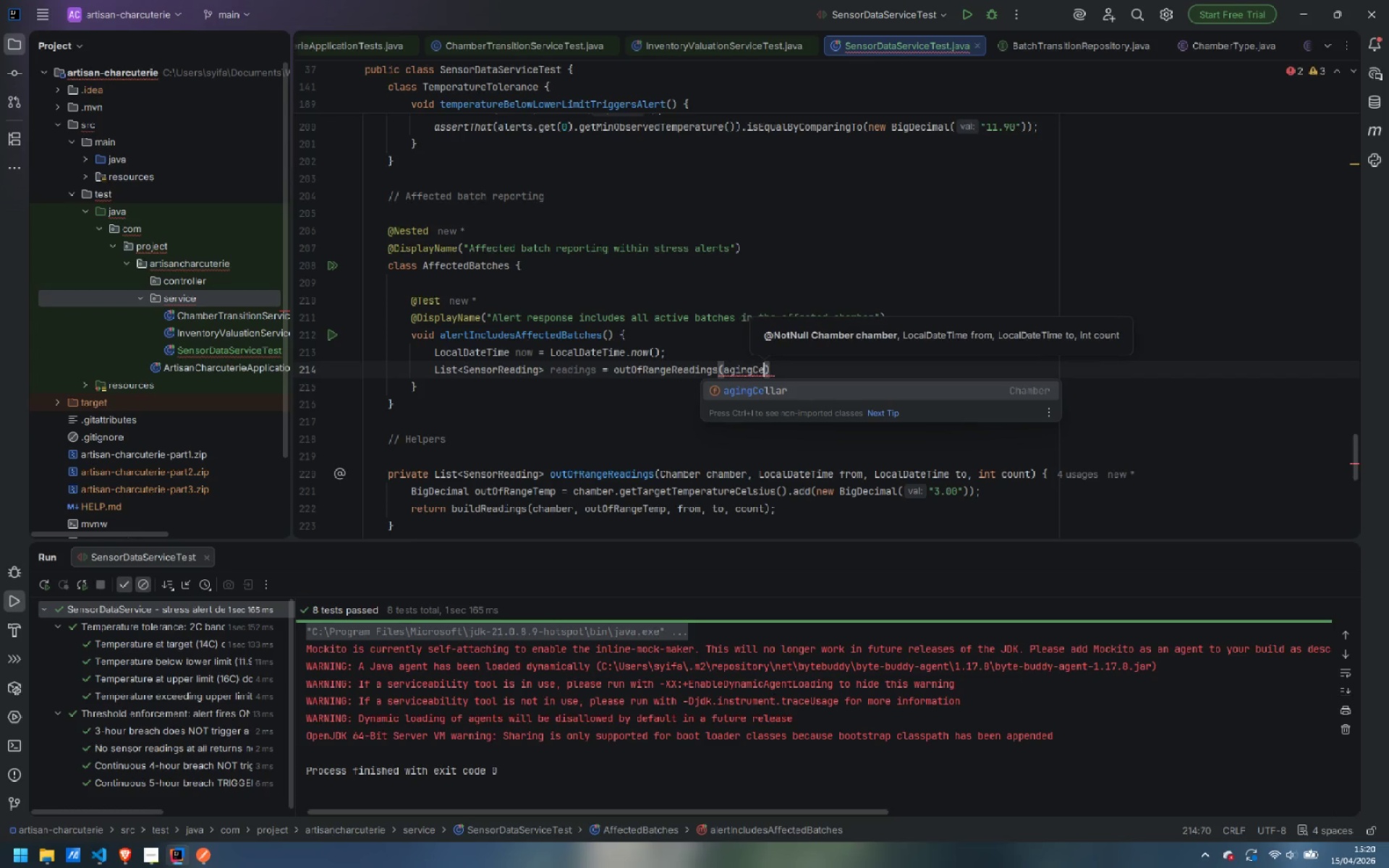 
key(Enter)
 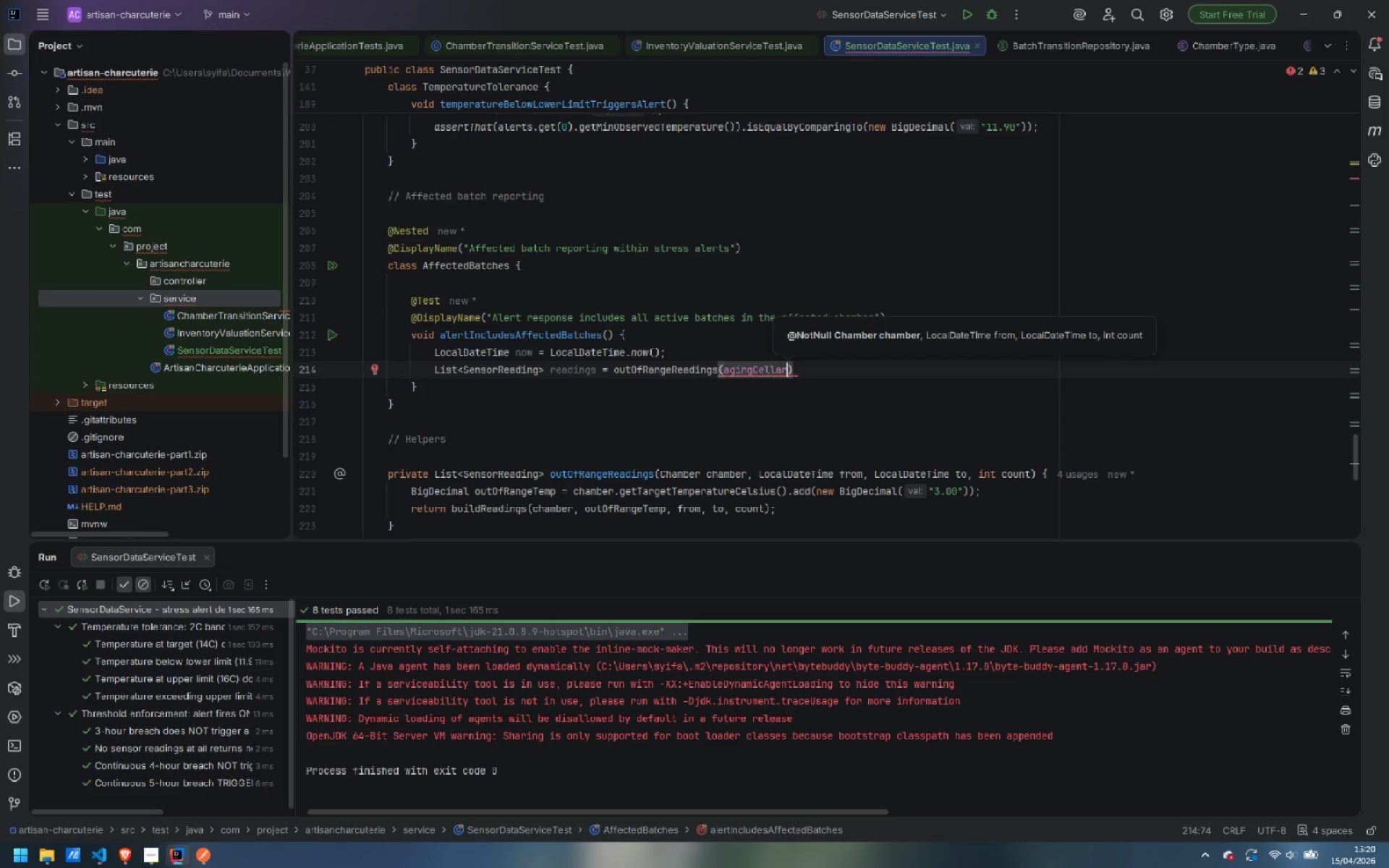 
type(, now.minu)
 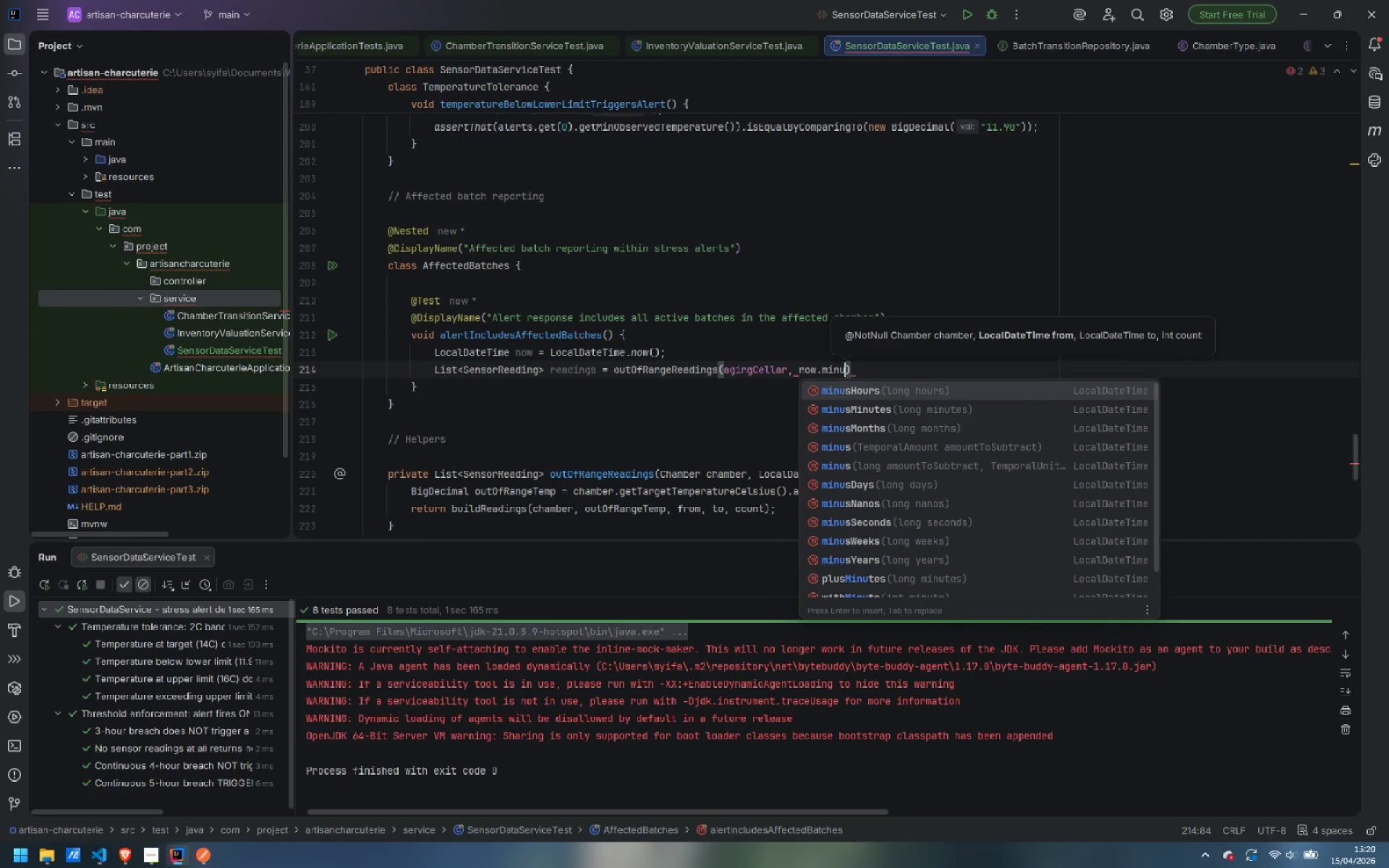 
key(Enter)
 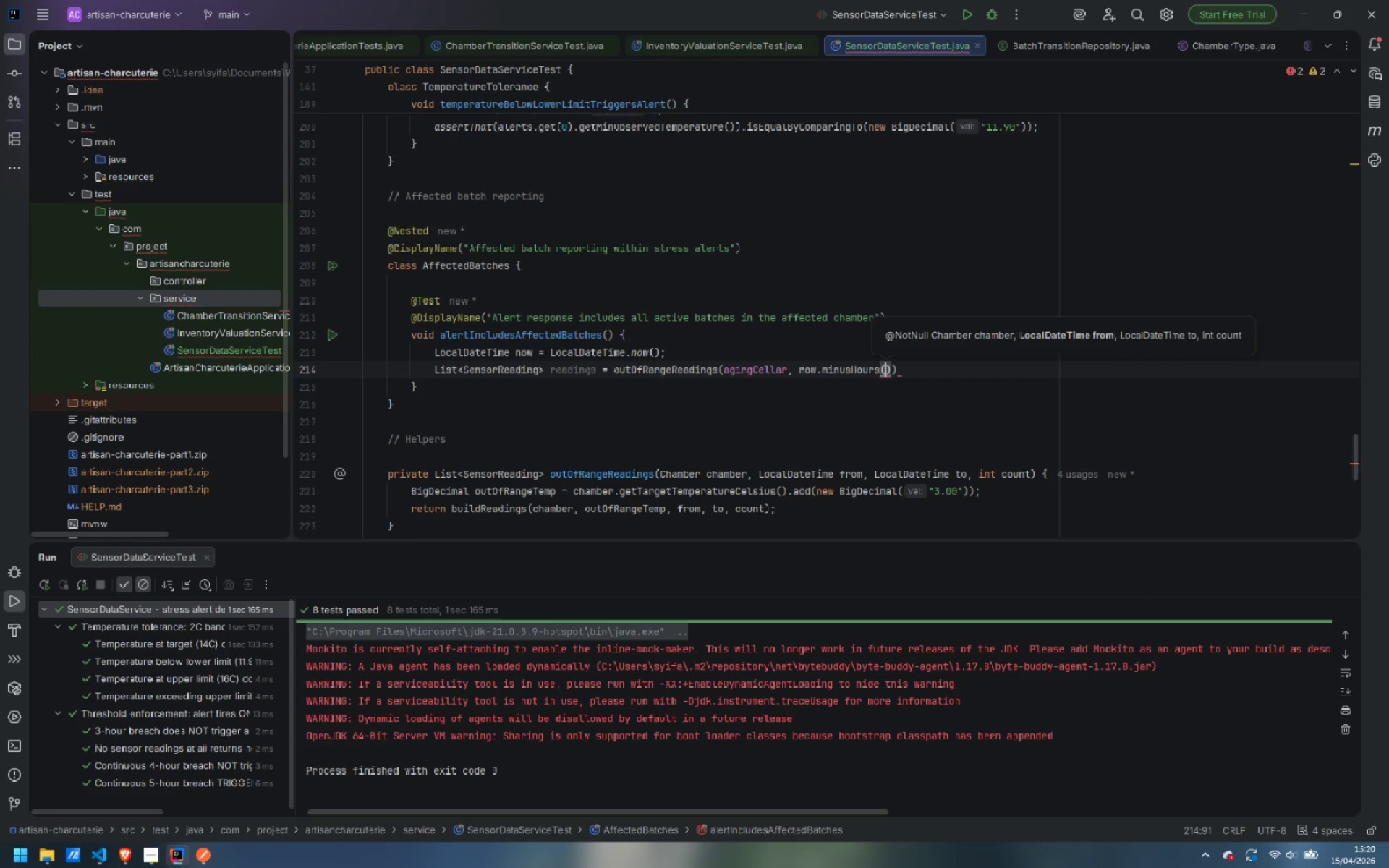 
key(5)
 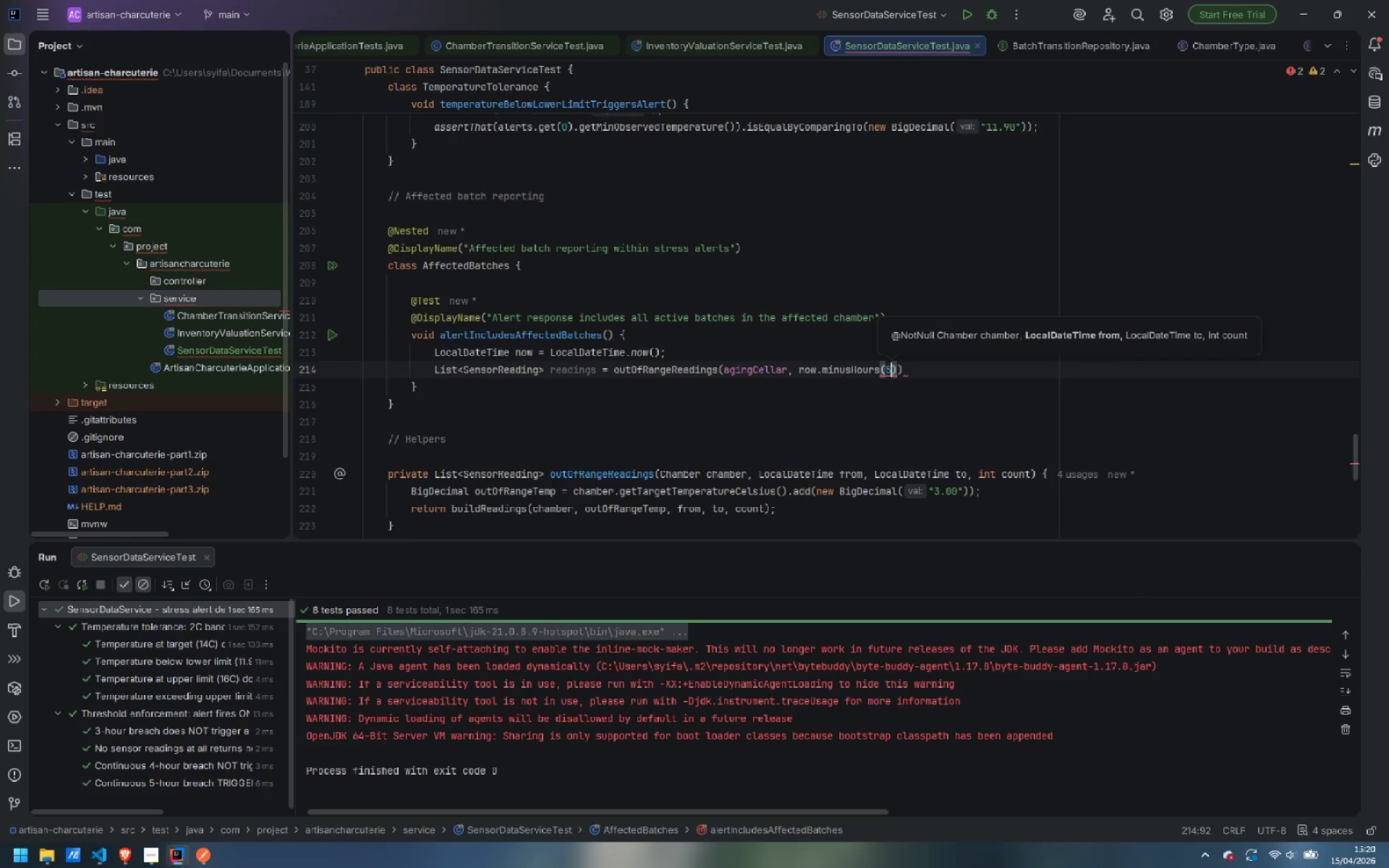 
key(ArrowRight)
 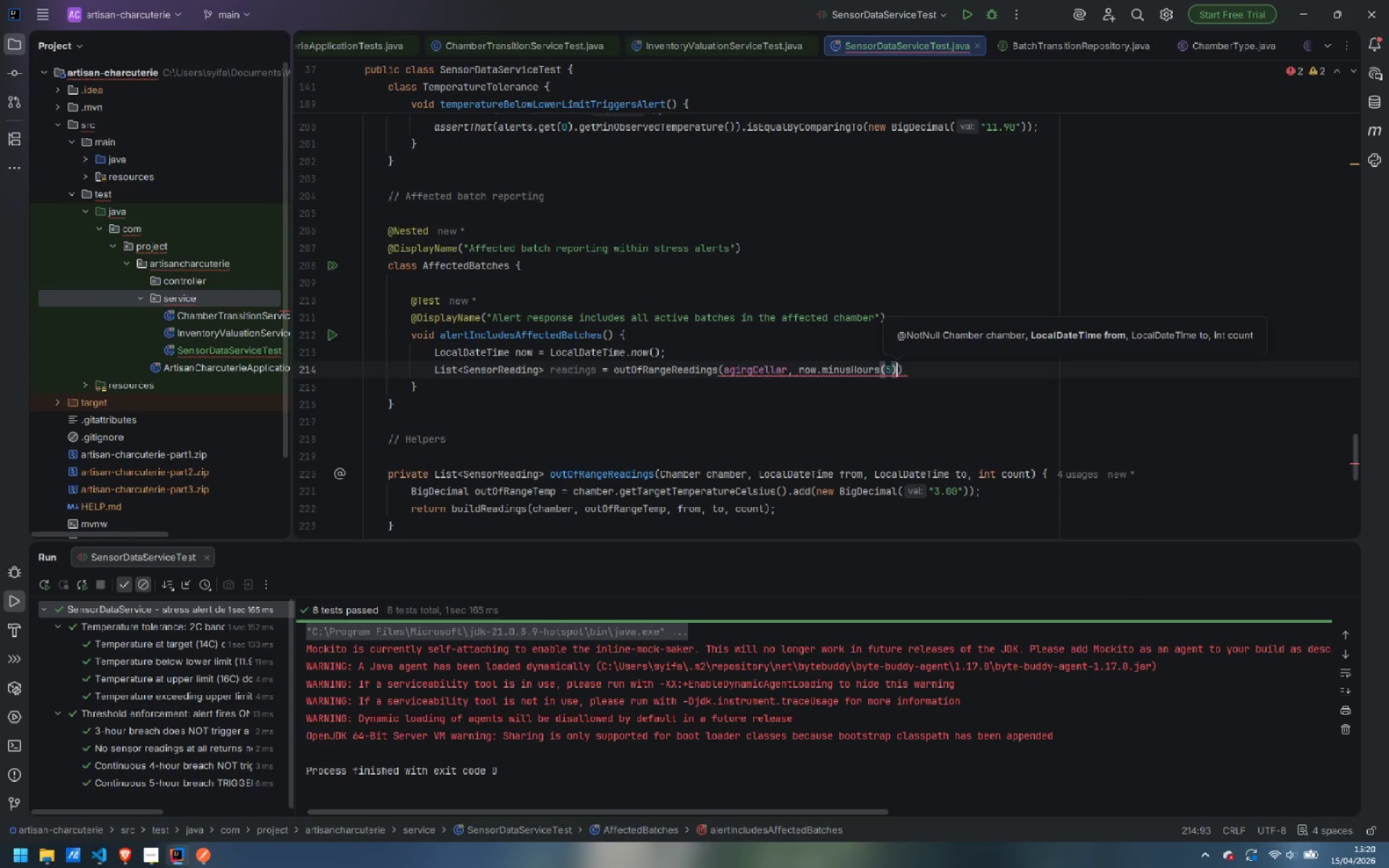 
type(, now, 10)
 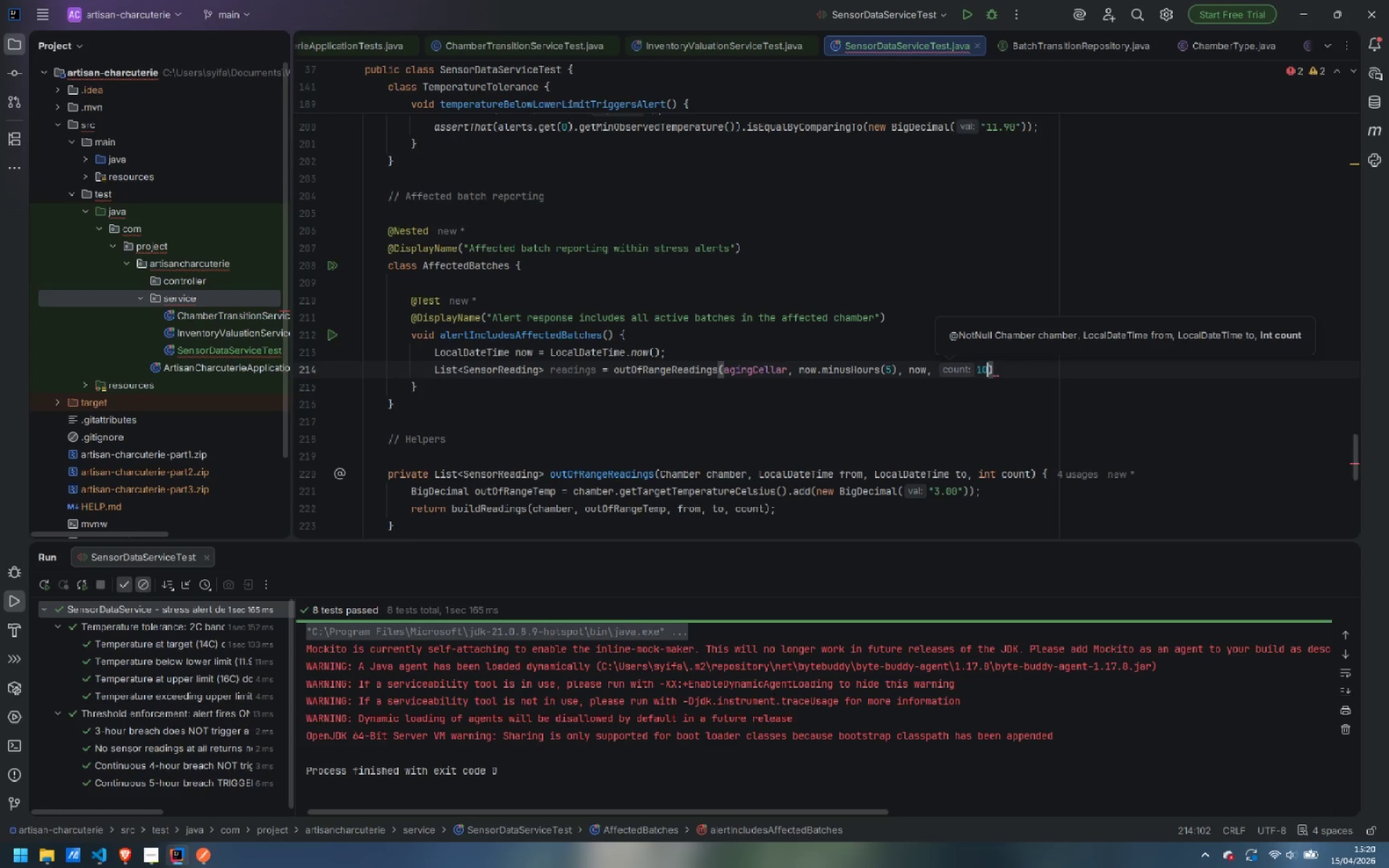 
key(ArrowRight)
 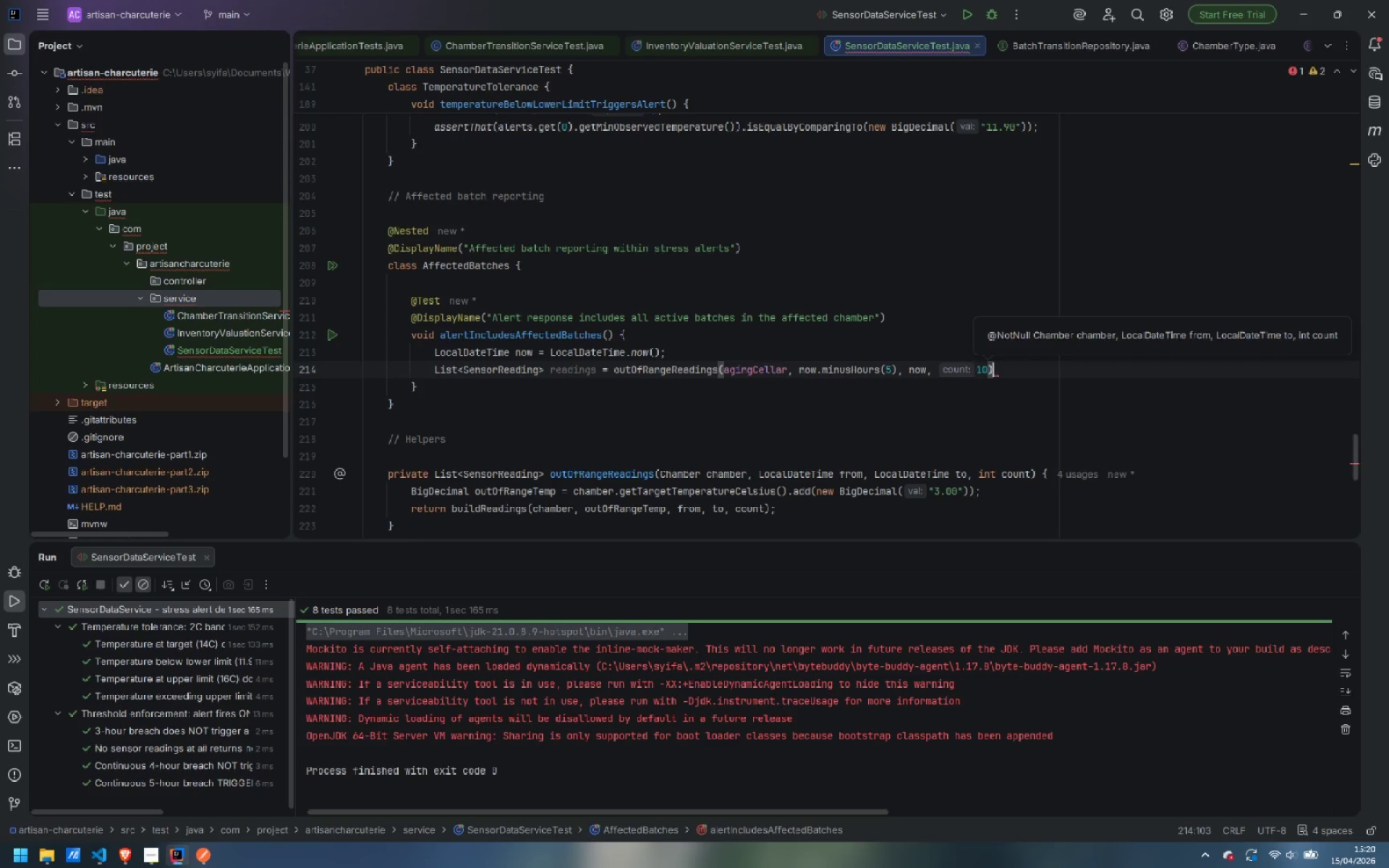 
key(Semicolon)
 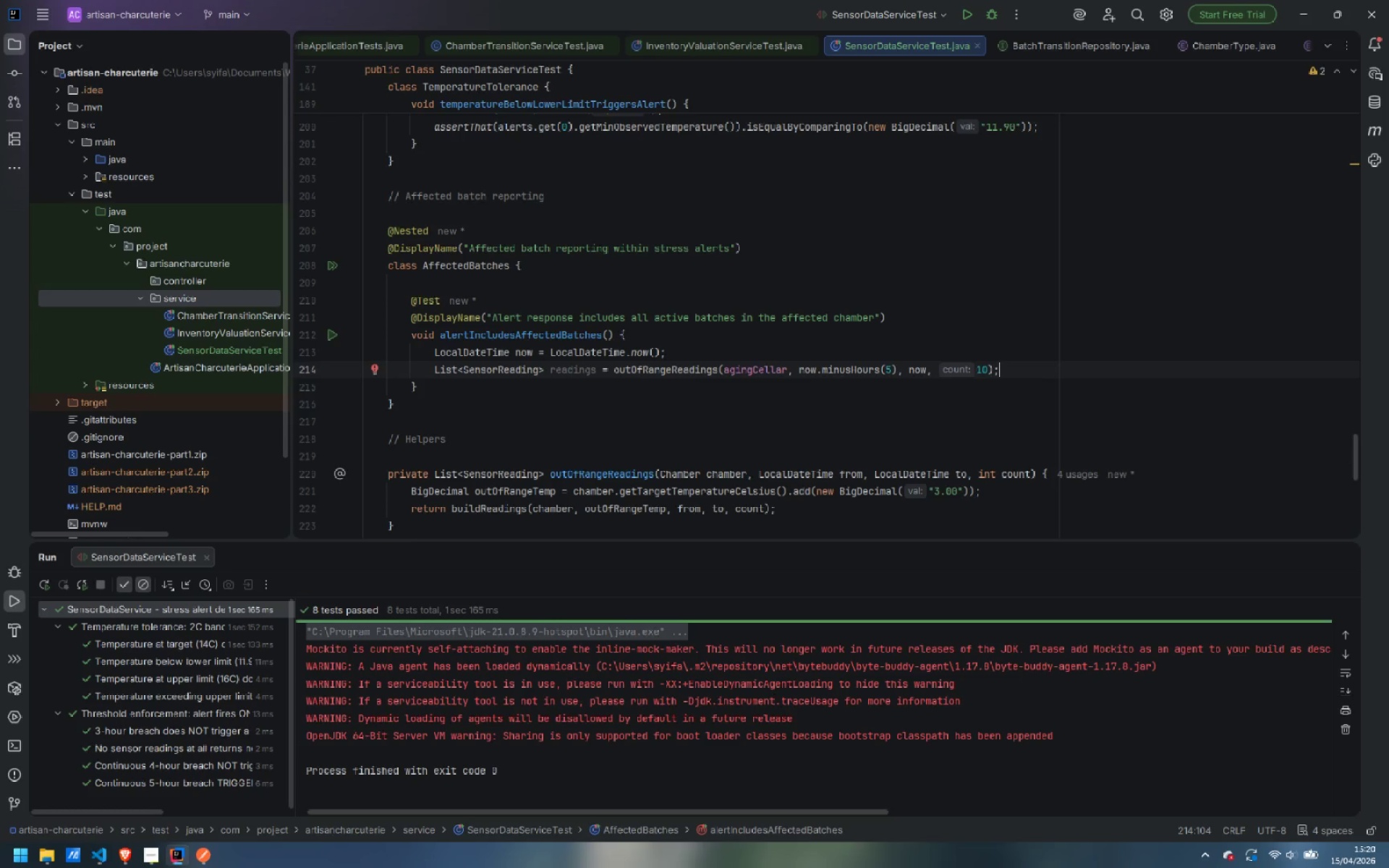 
key(Enter)
 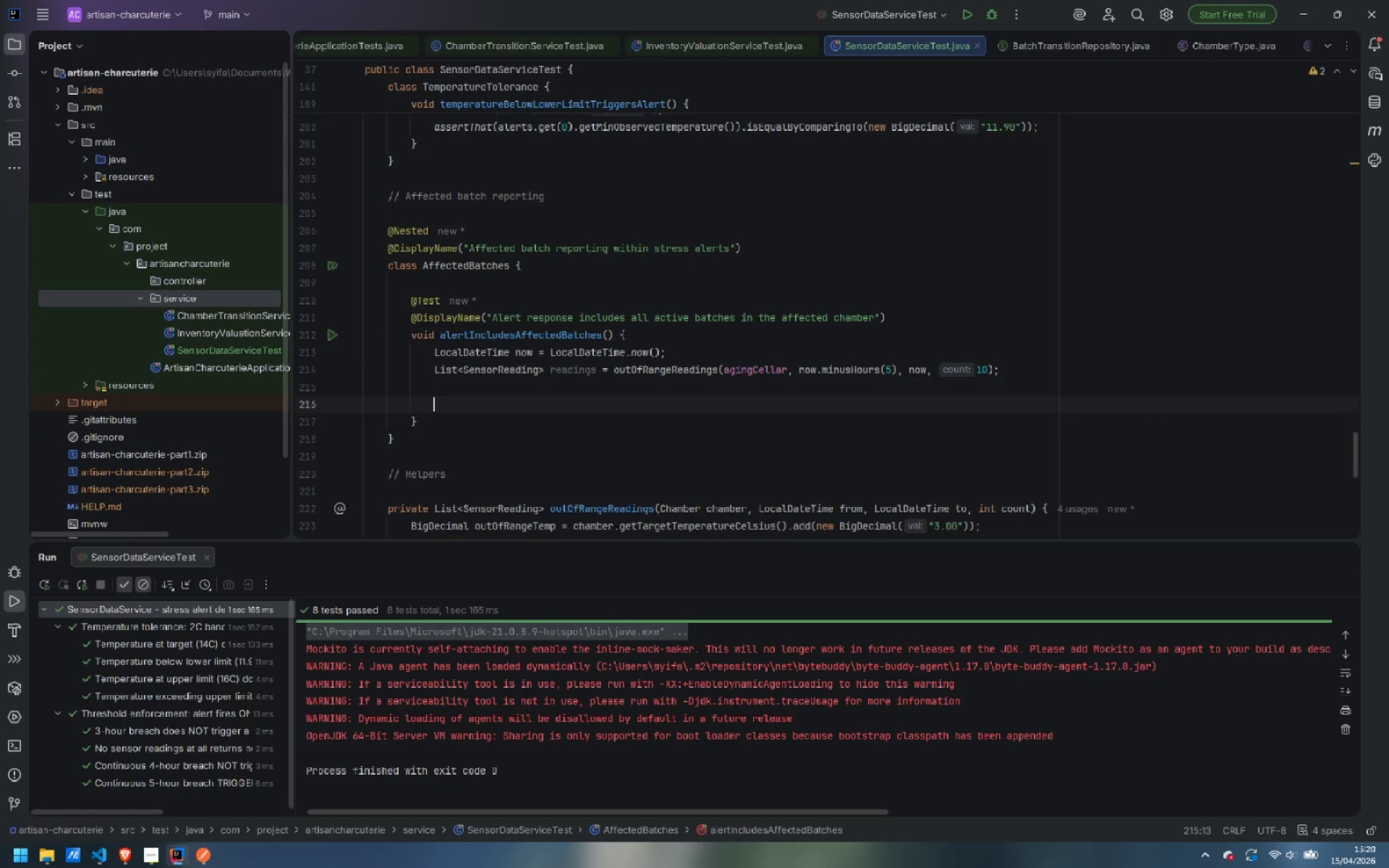 
key(Enter)
 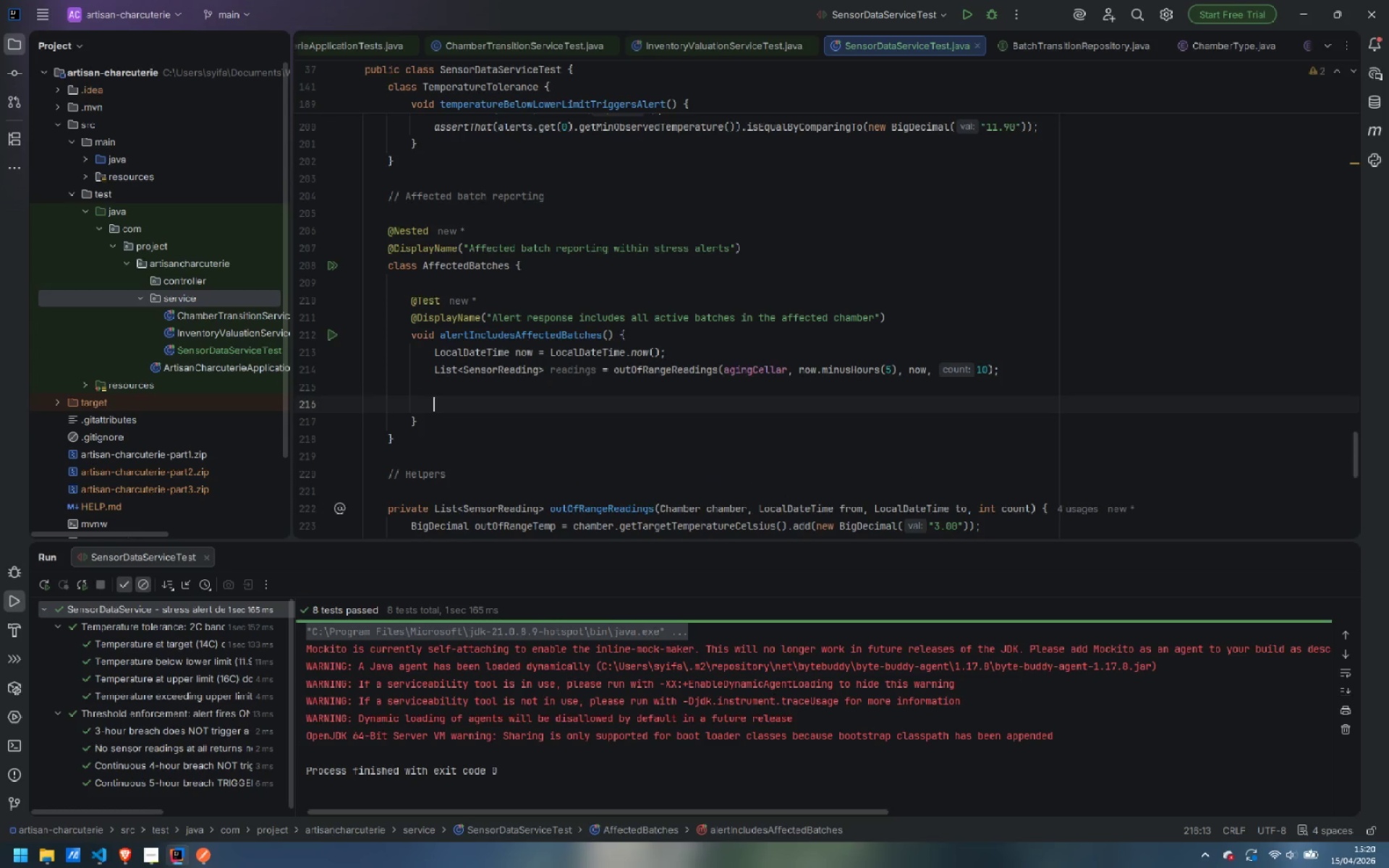 
type(Batch batch = Bui)
 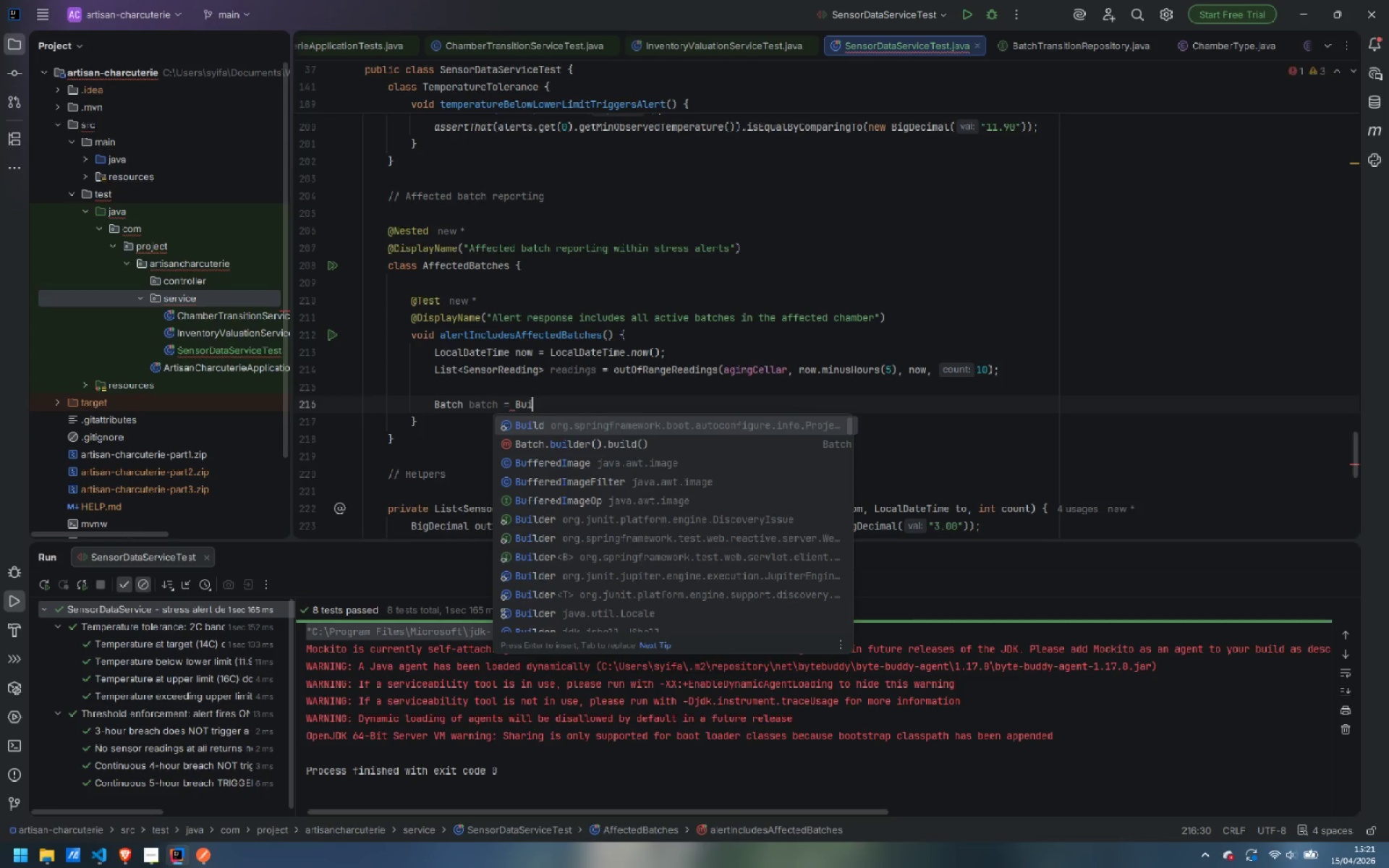 
key(Control+ArrowLeft)
 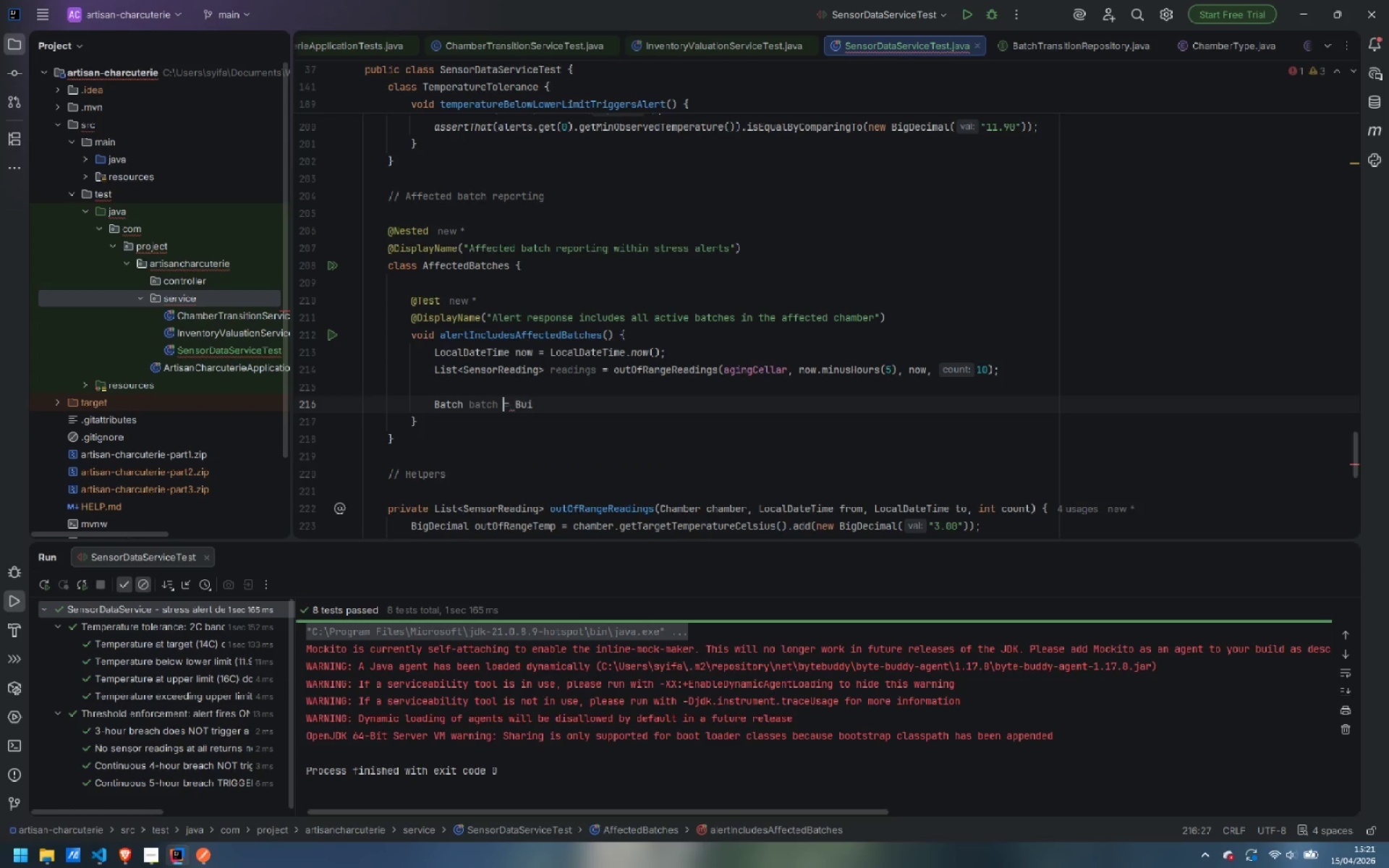 
key(Control+ArrowLeft)
 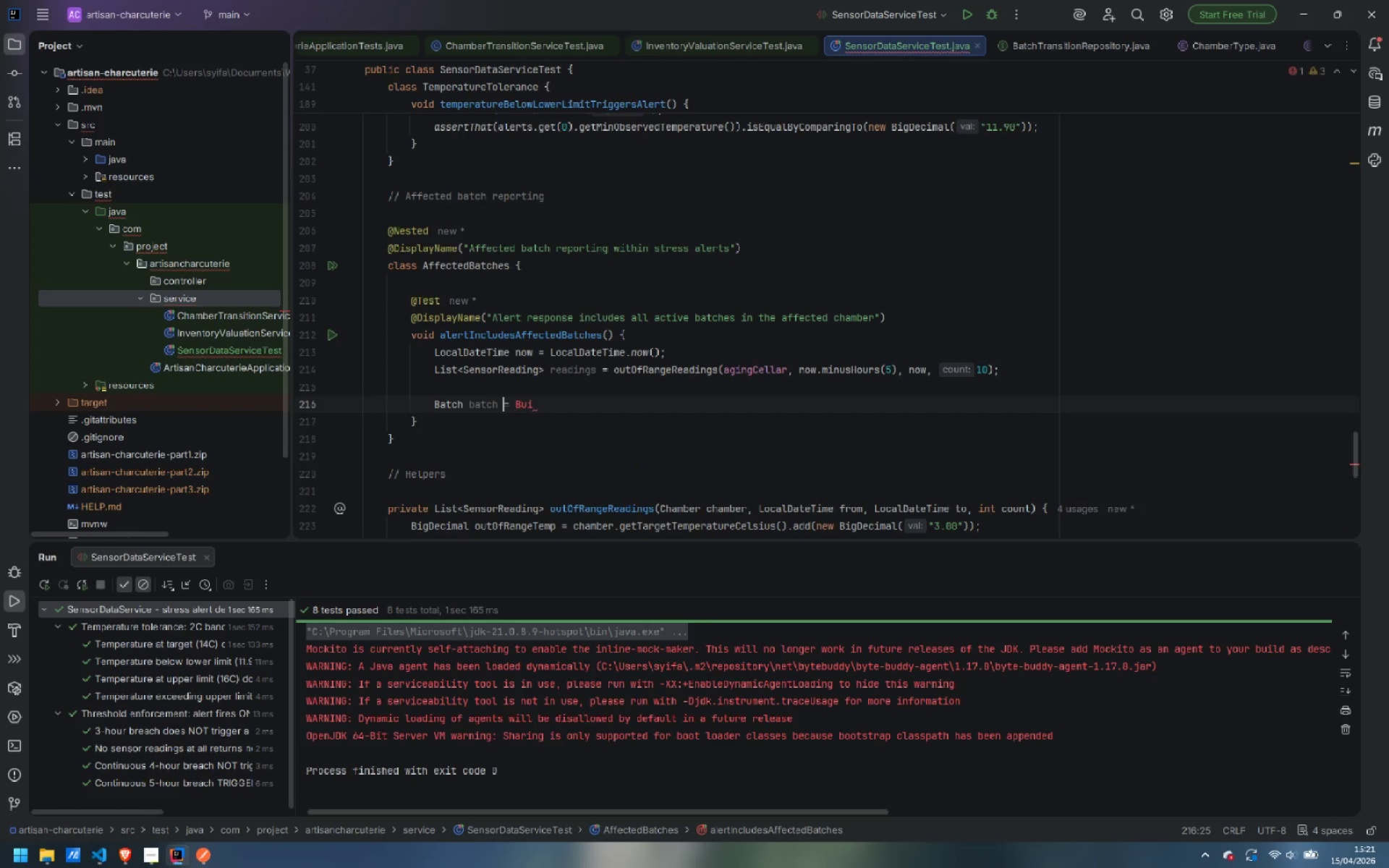 
key(ArrowLeft)
 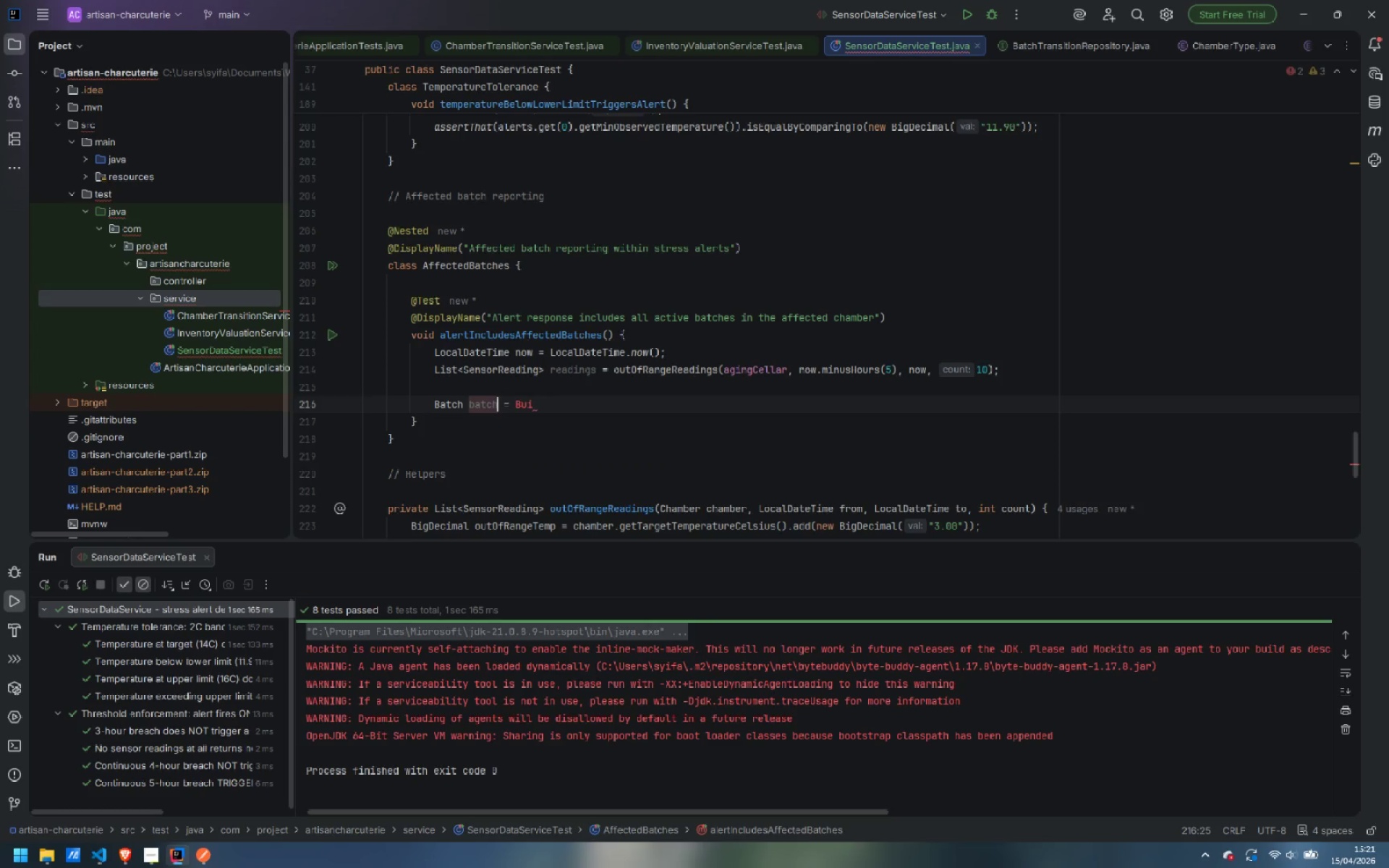 
key(2)
 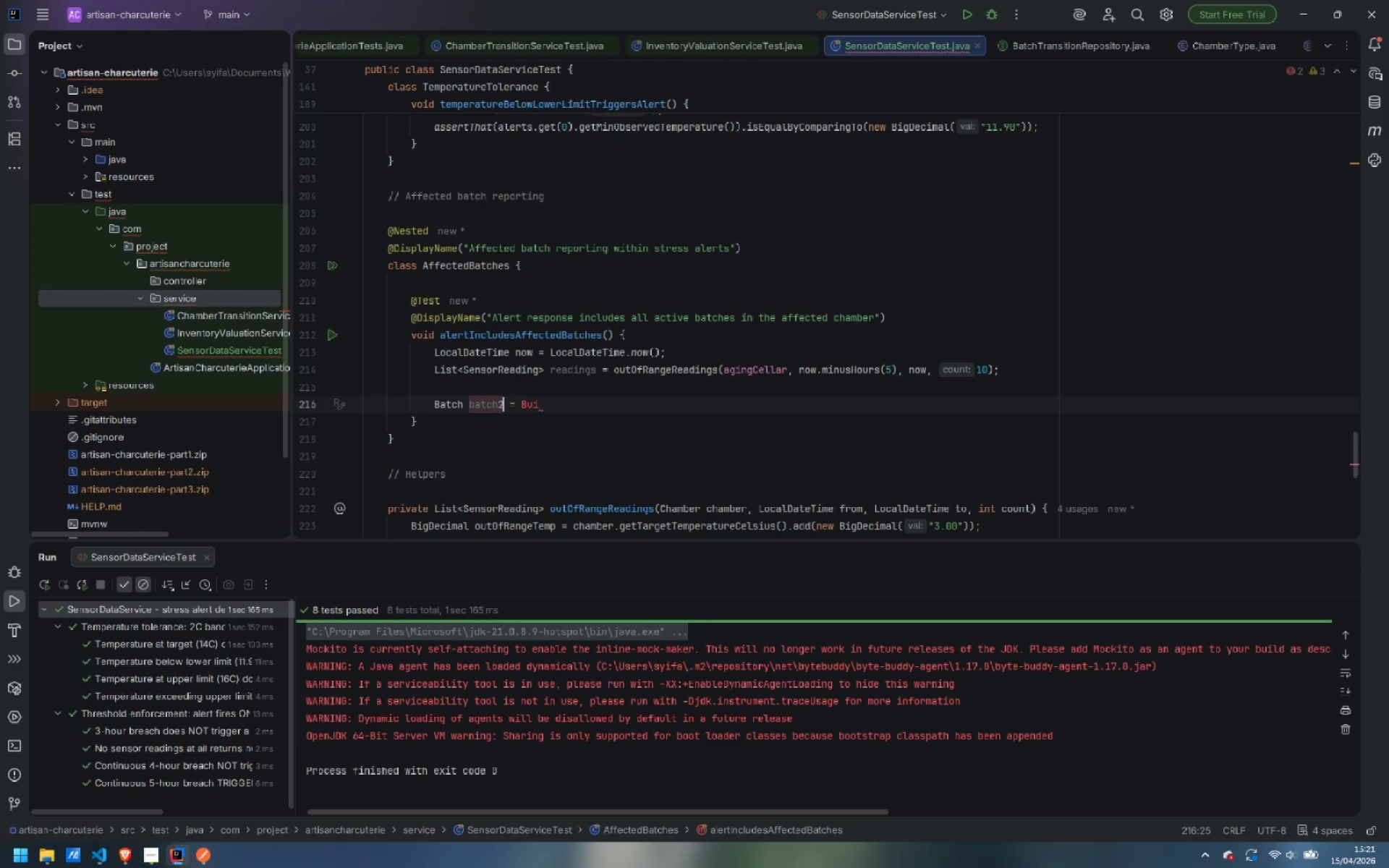 
key(Control+ArrowRight)
 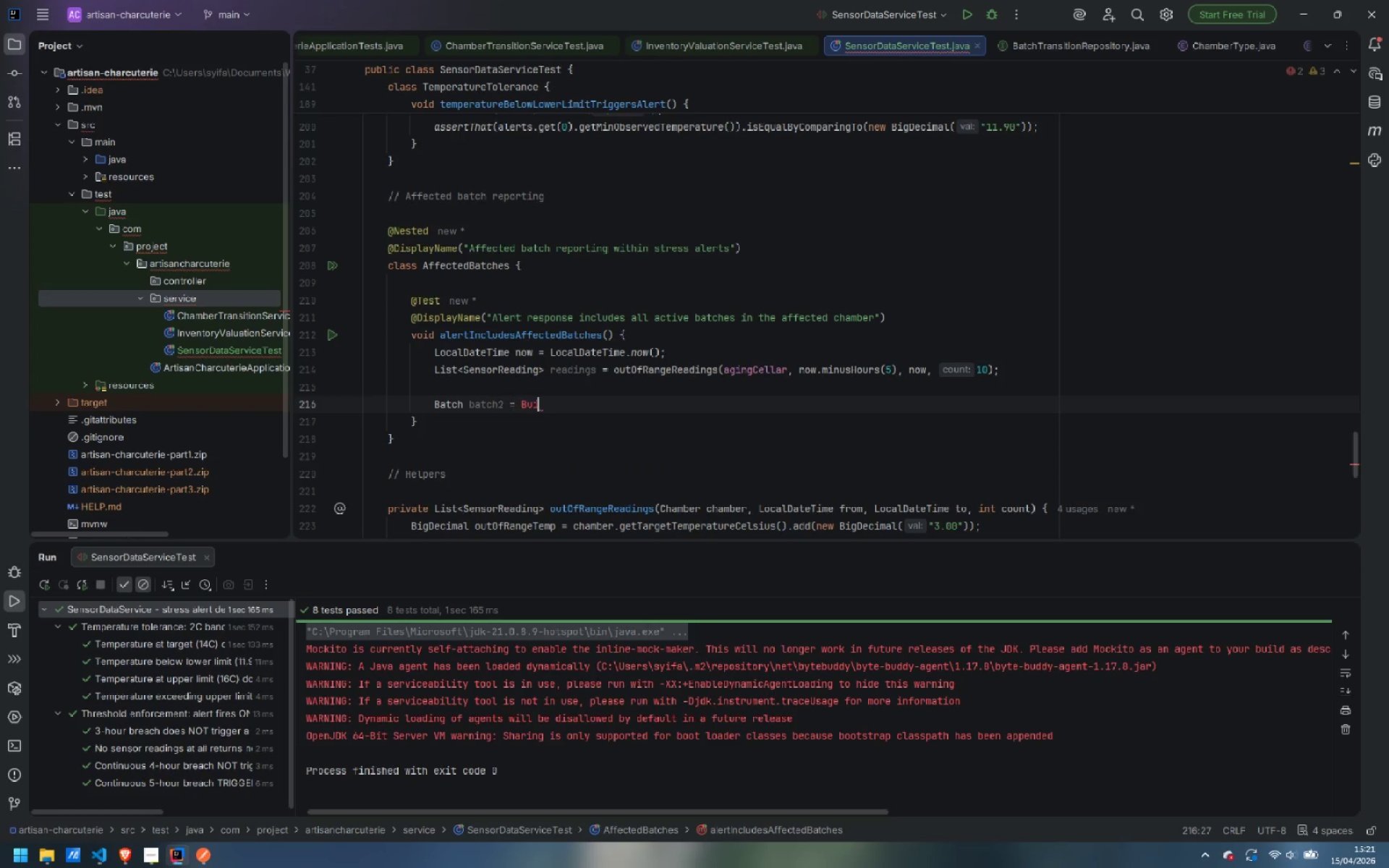 
key(Control+ArrowRight)
 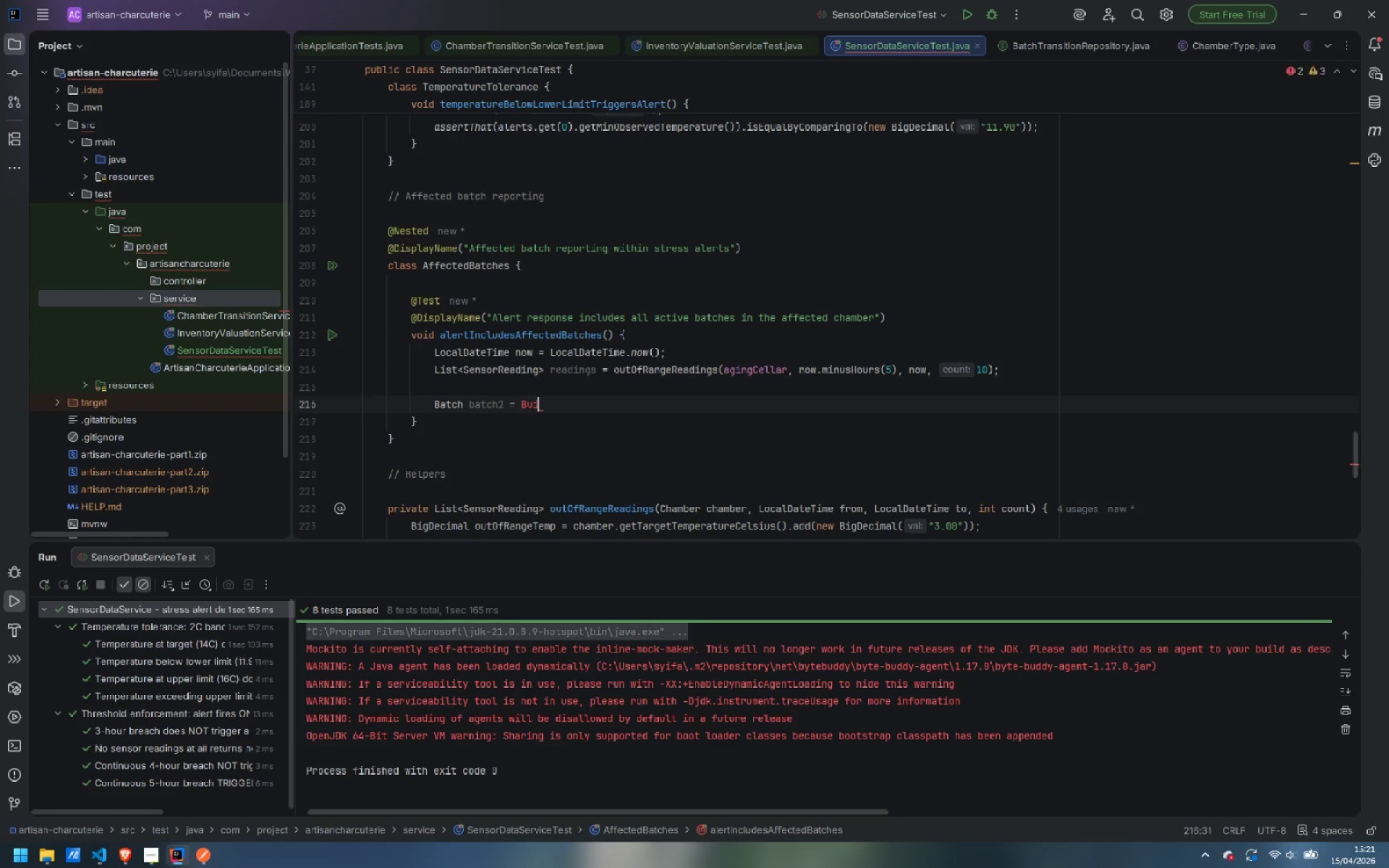 
type(lder)
 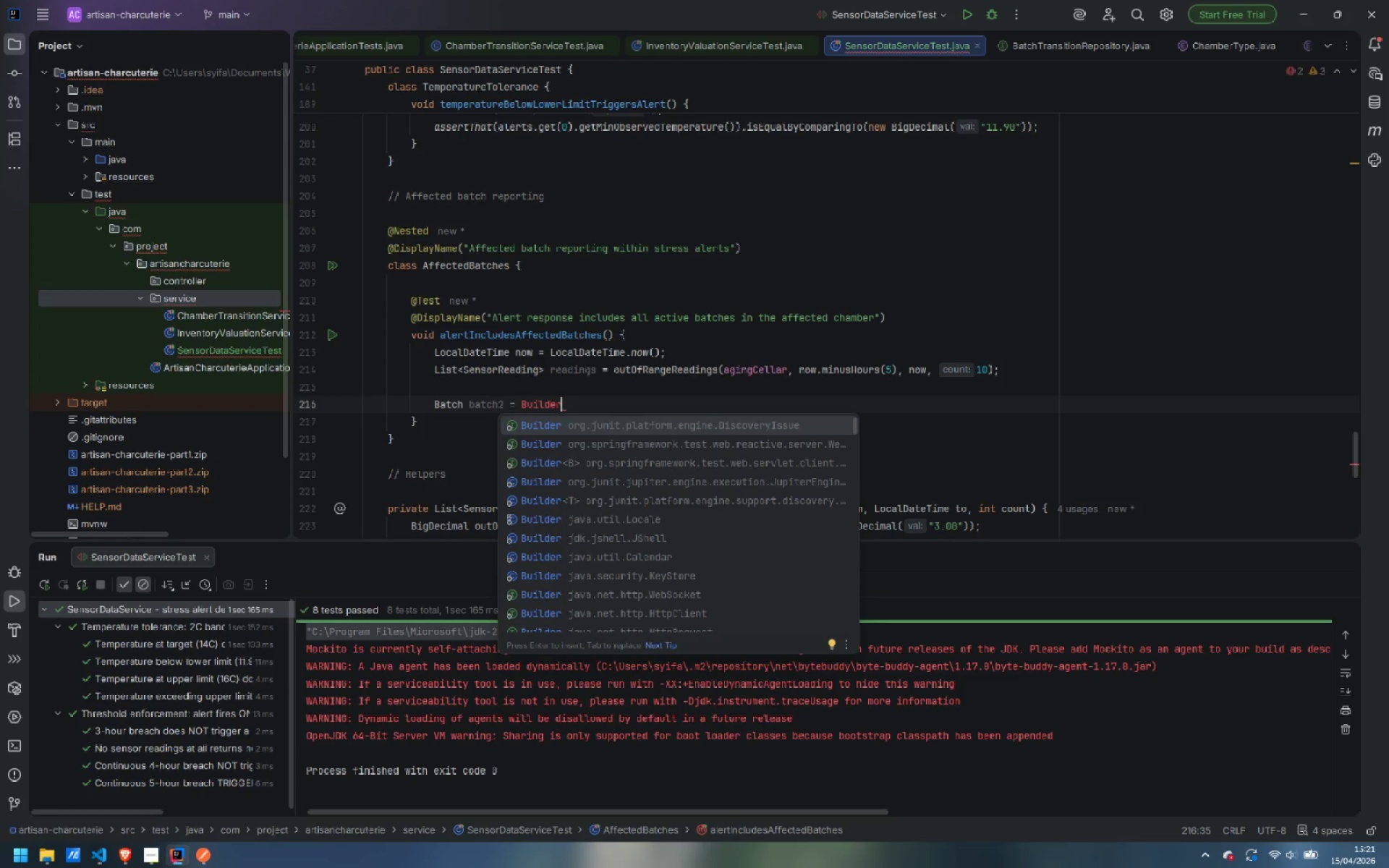 
key(Enter)
 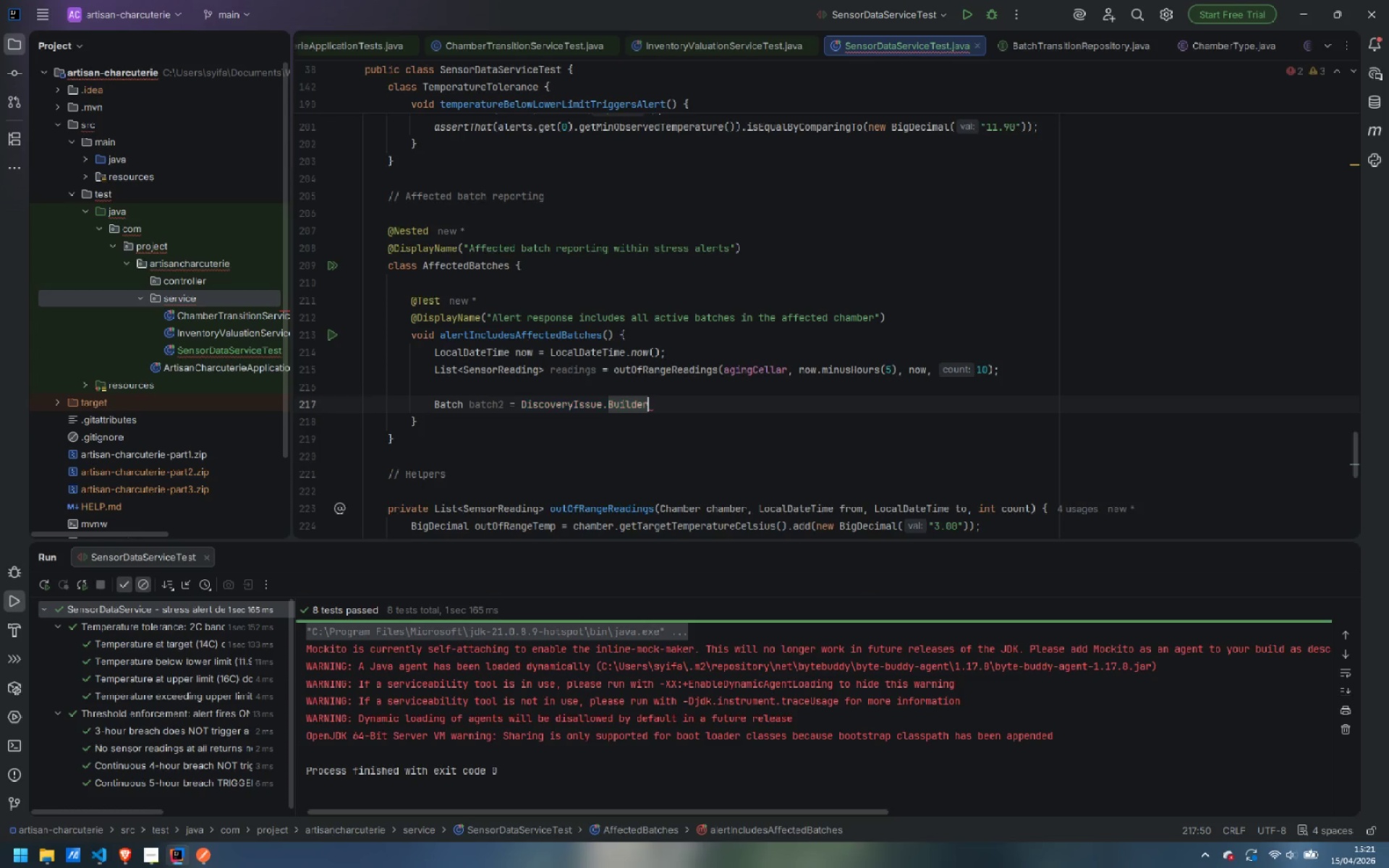 
key(Control+Z)
 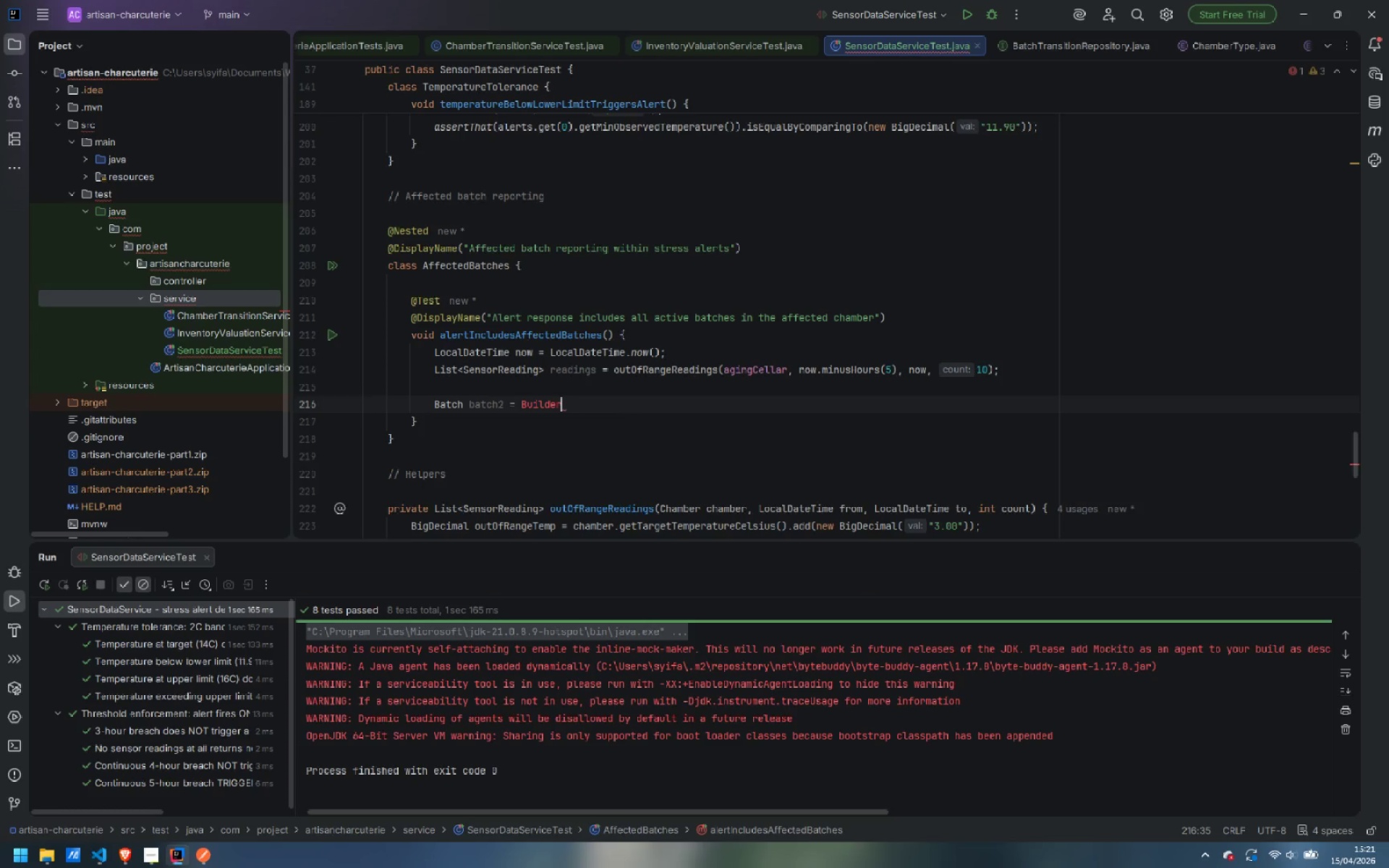 
key(Control+ControlLeft)
 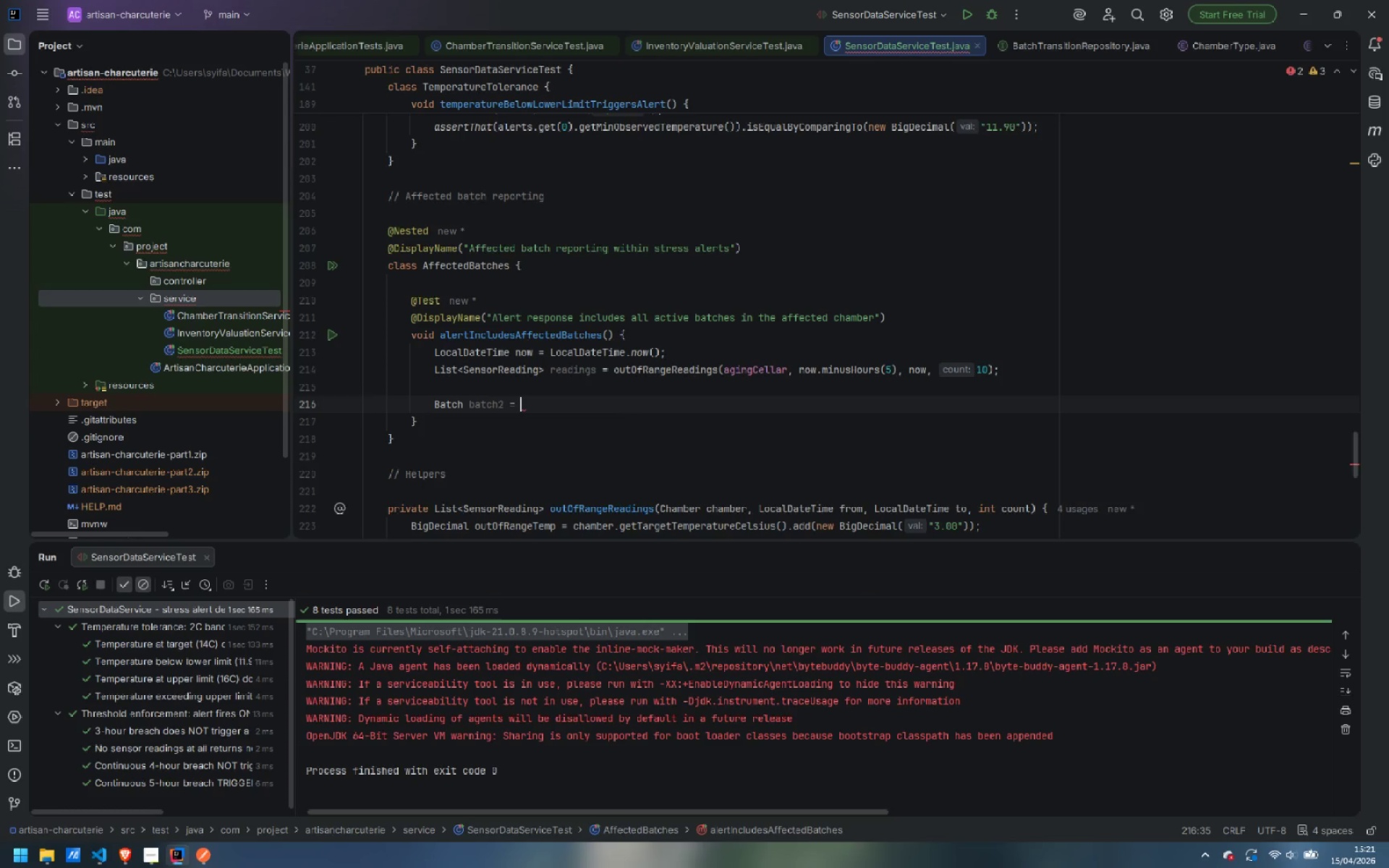 
key(Control+Backspace)
 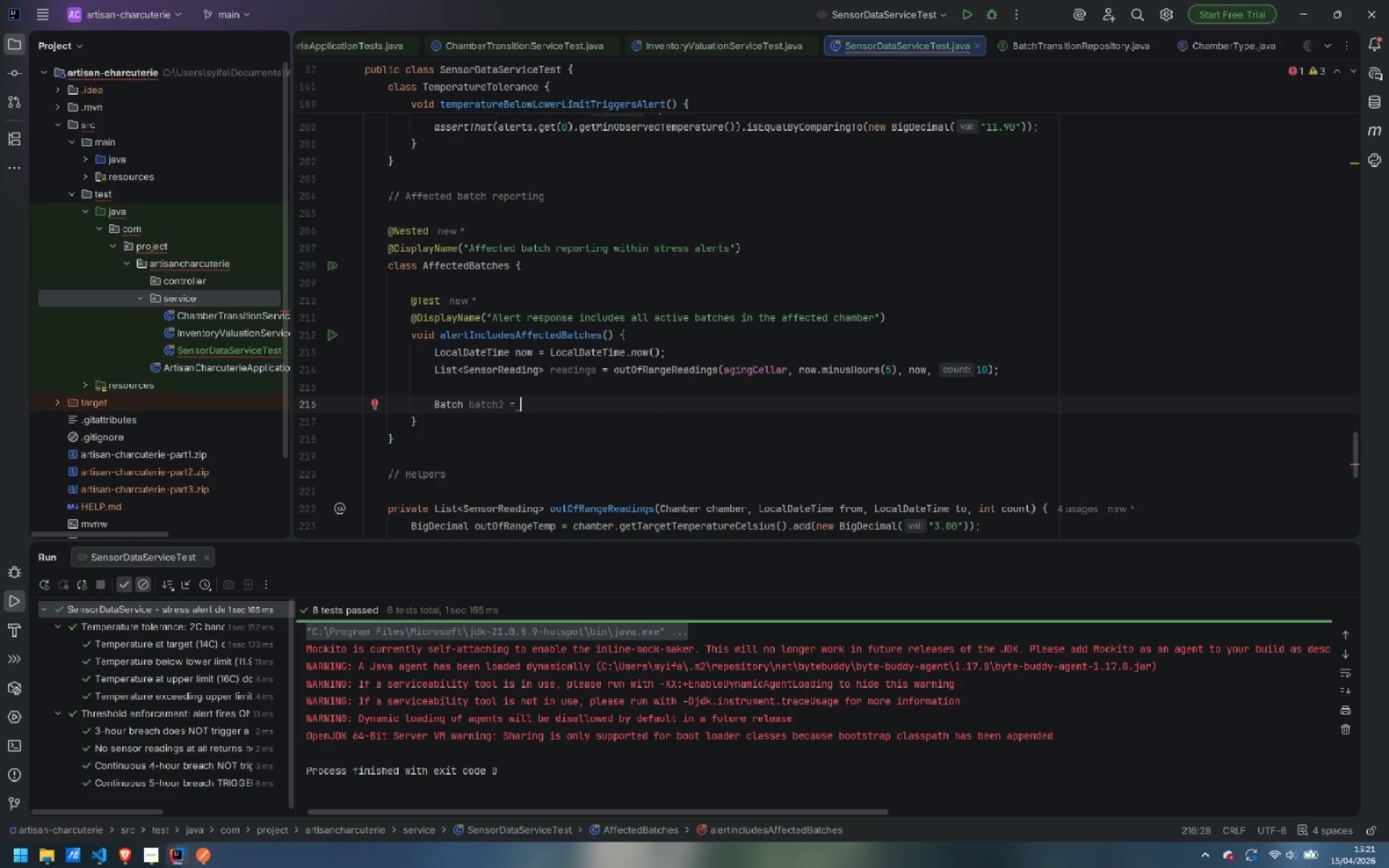 
type(Bat)
 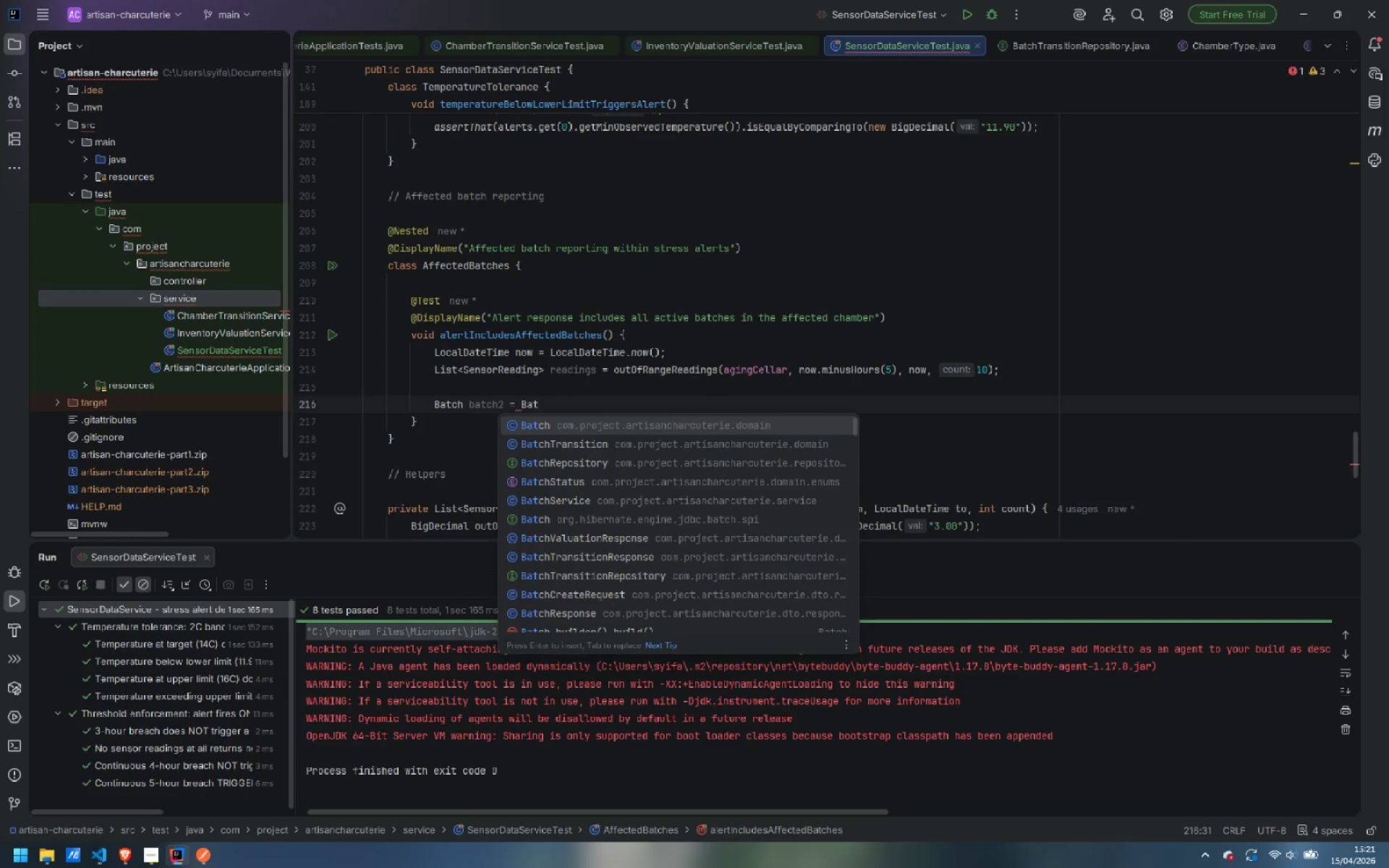 
key(Enter)
 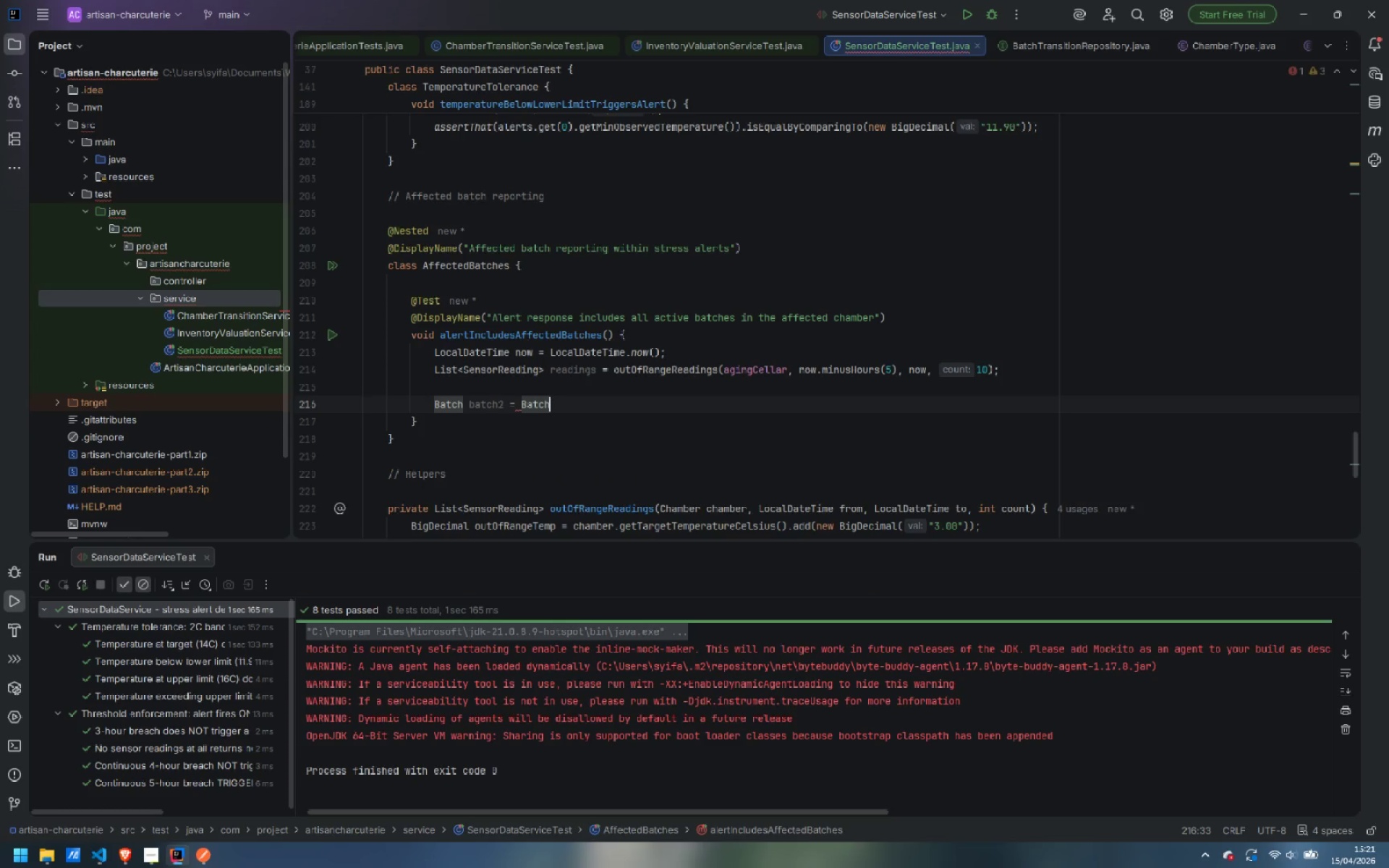 
type(.bui)
 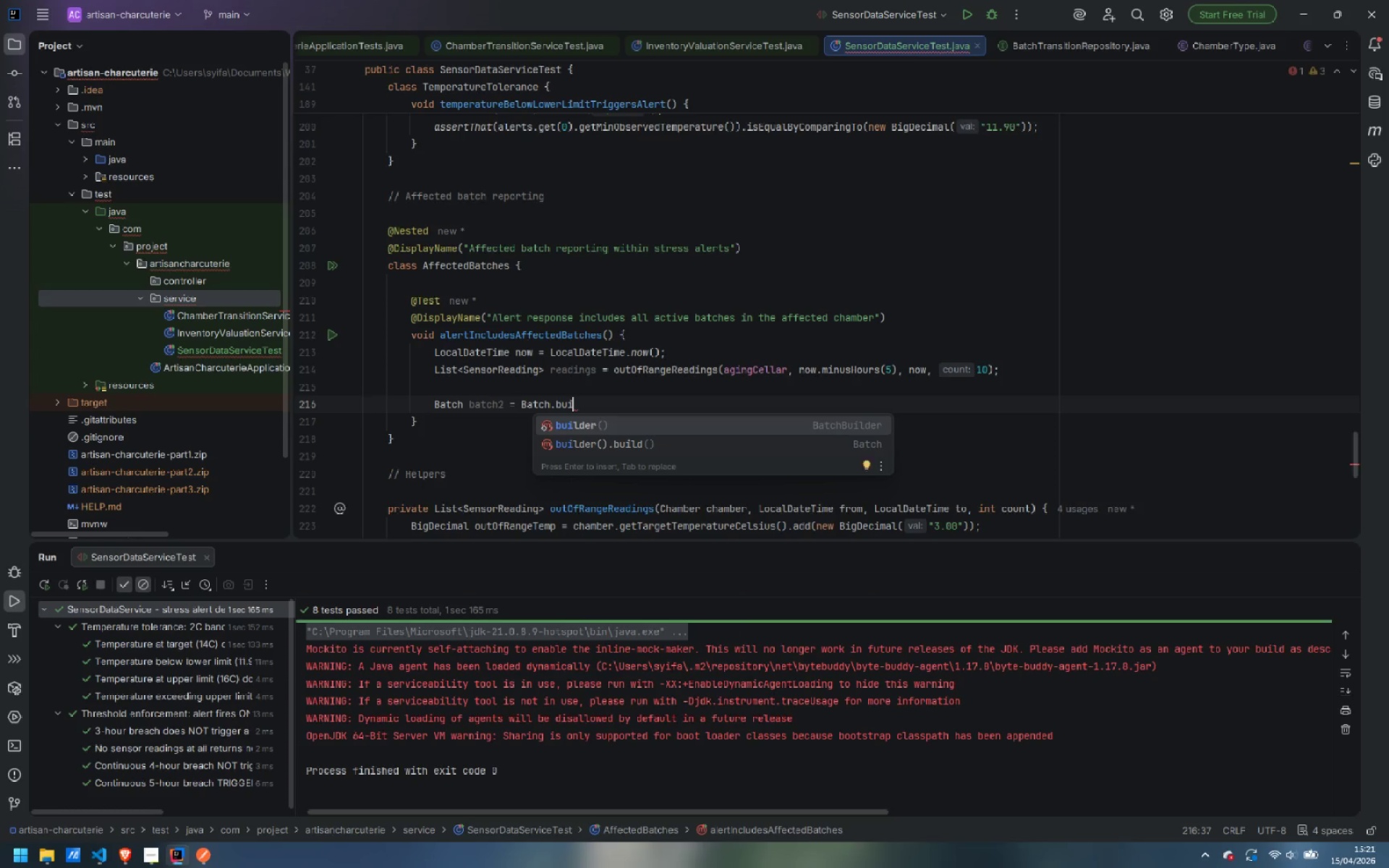 
key(Enter)
 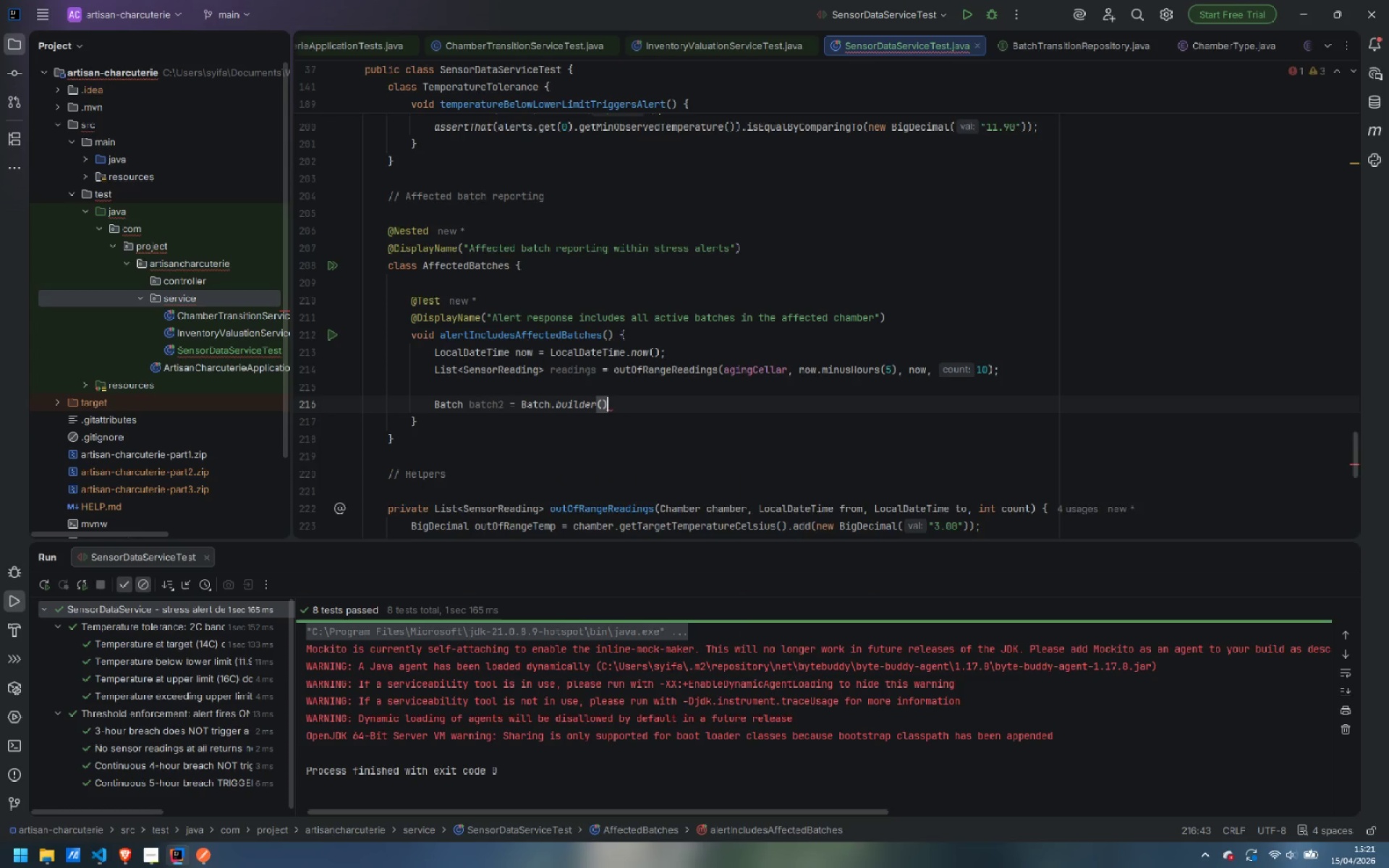 
key(Enter)
 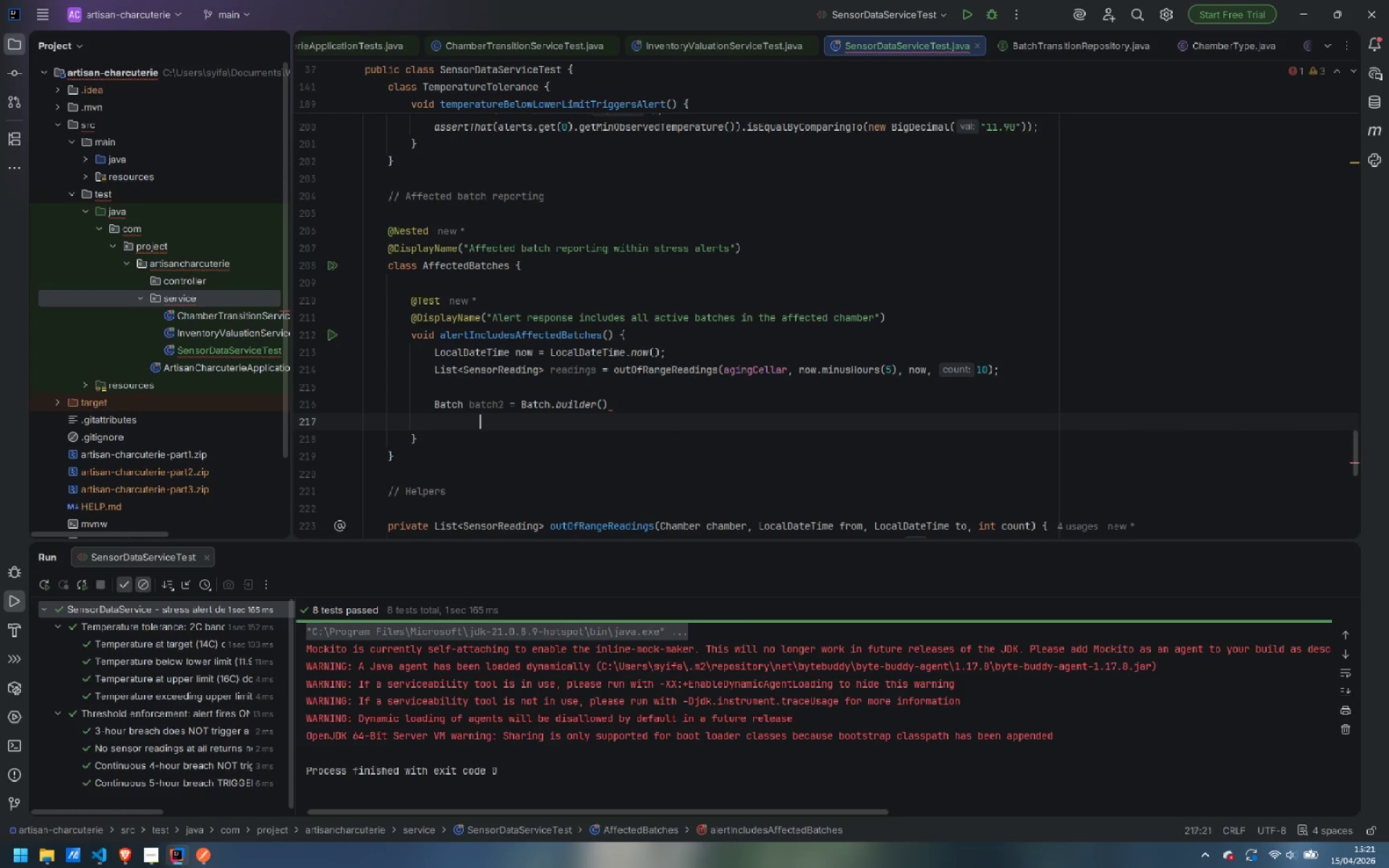 
type(.id(1L)
 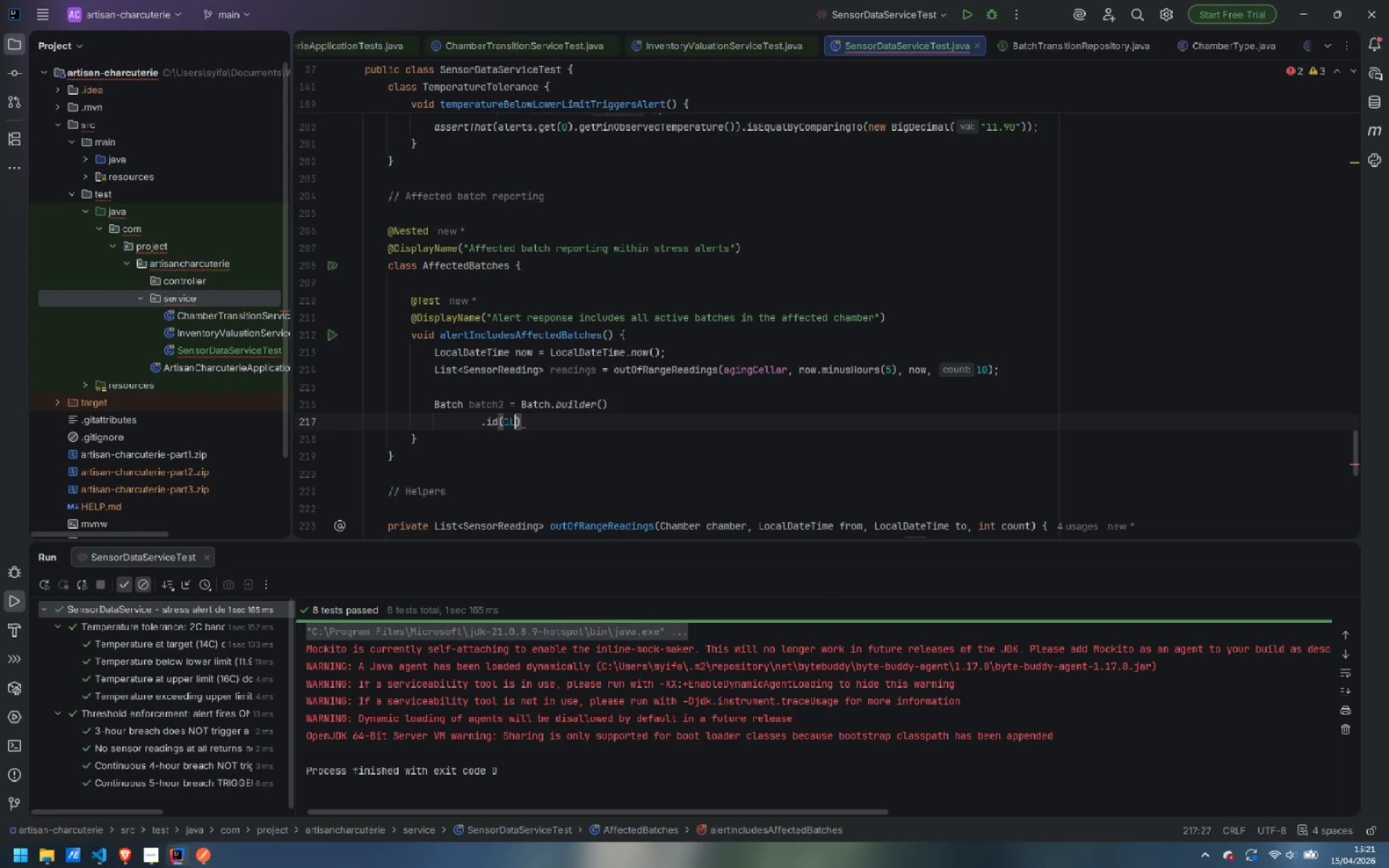 
key(ArrowLeft)
 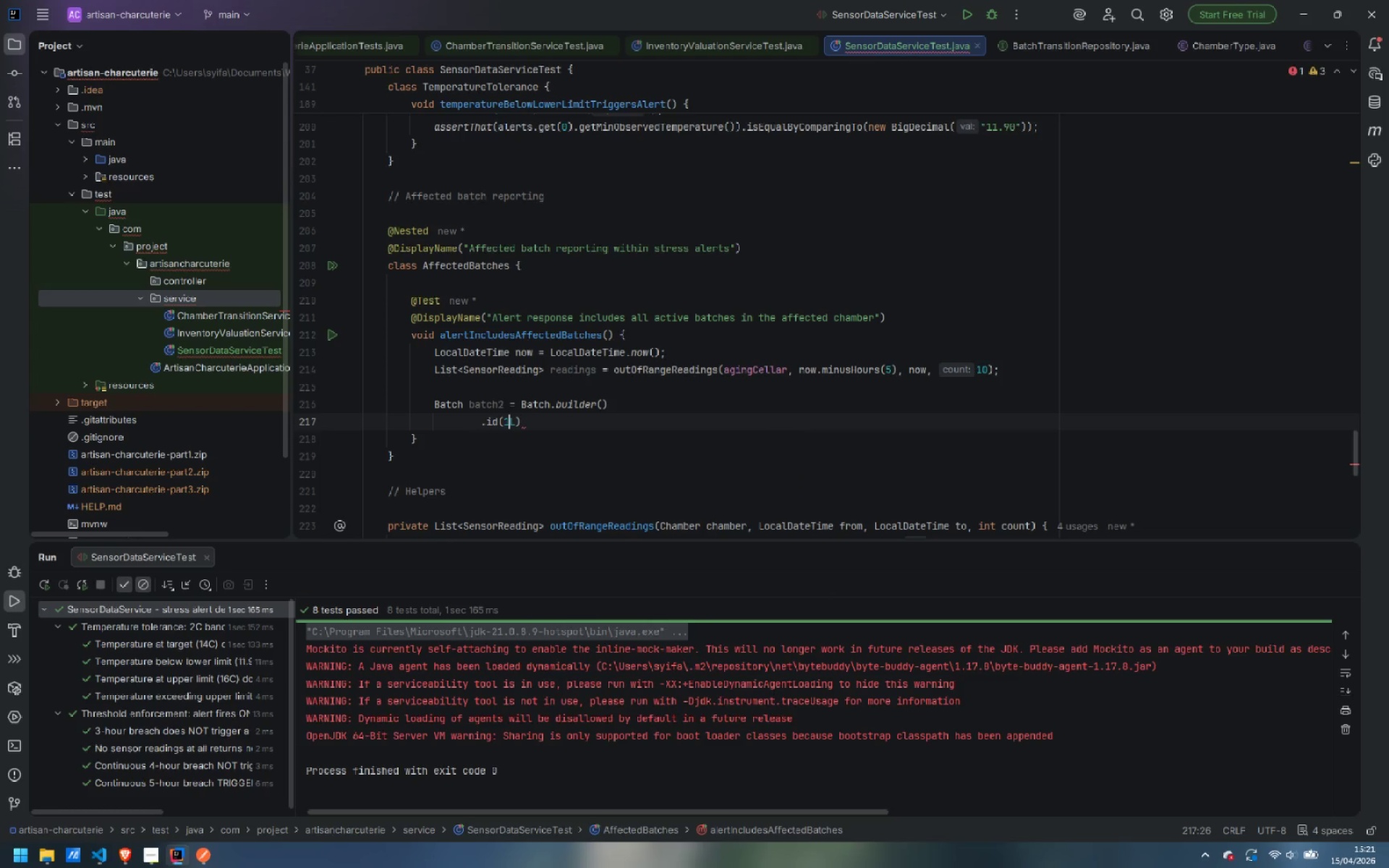 
key(1)
 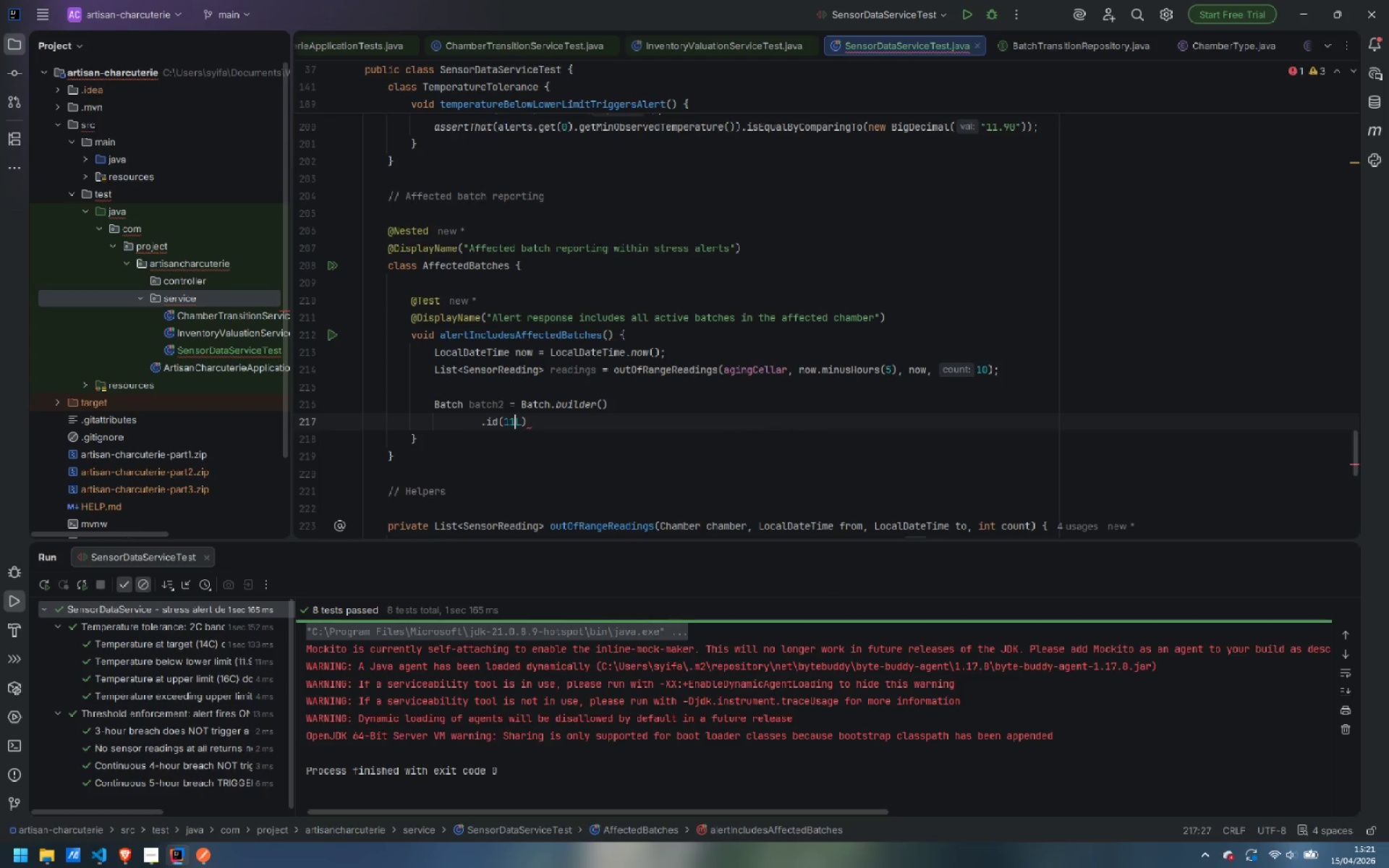 
key(ArrowRight)
 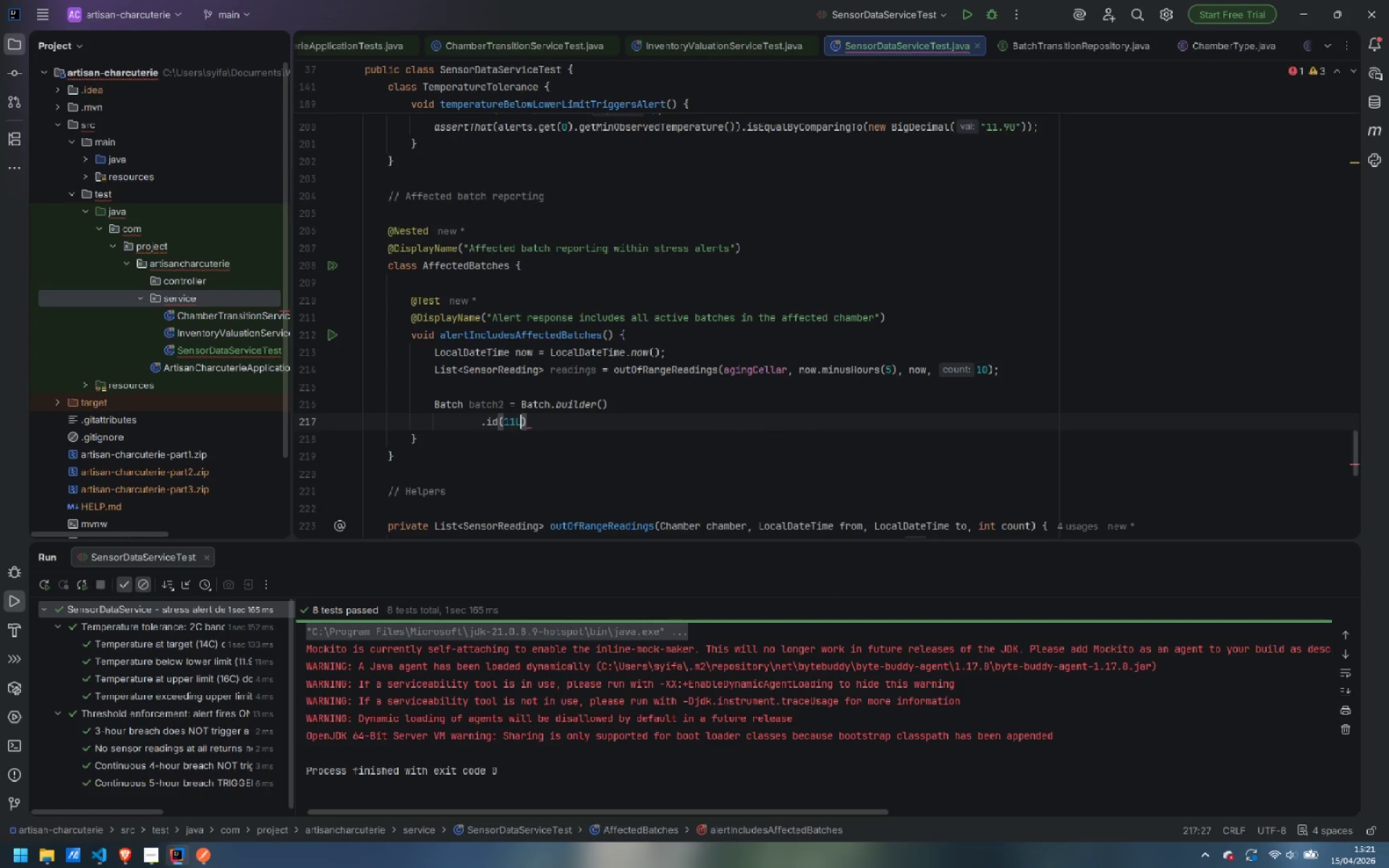 
key(ArrowRight)
 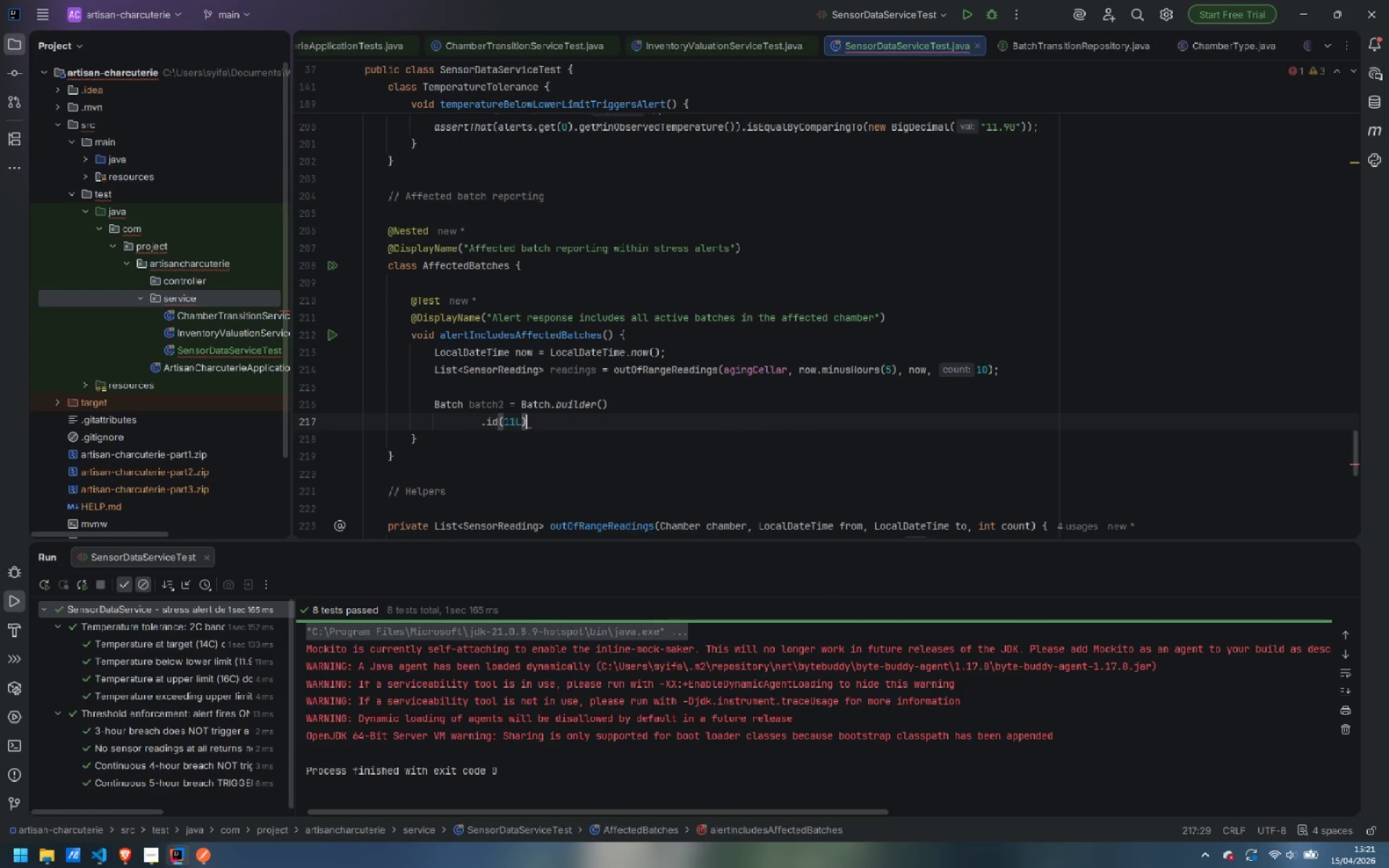 
type(.ba)
 